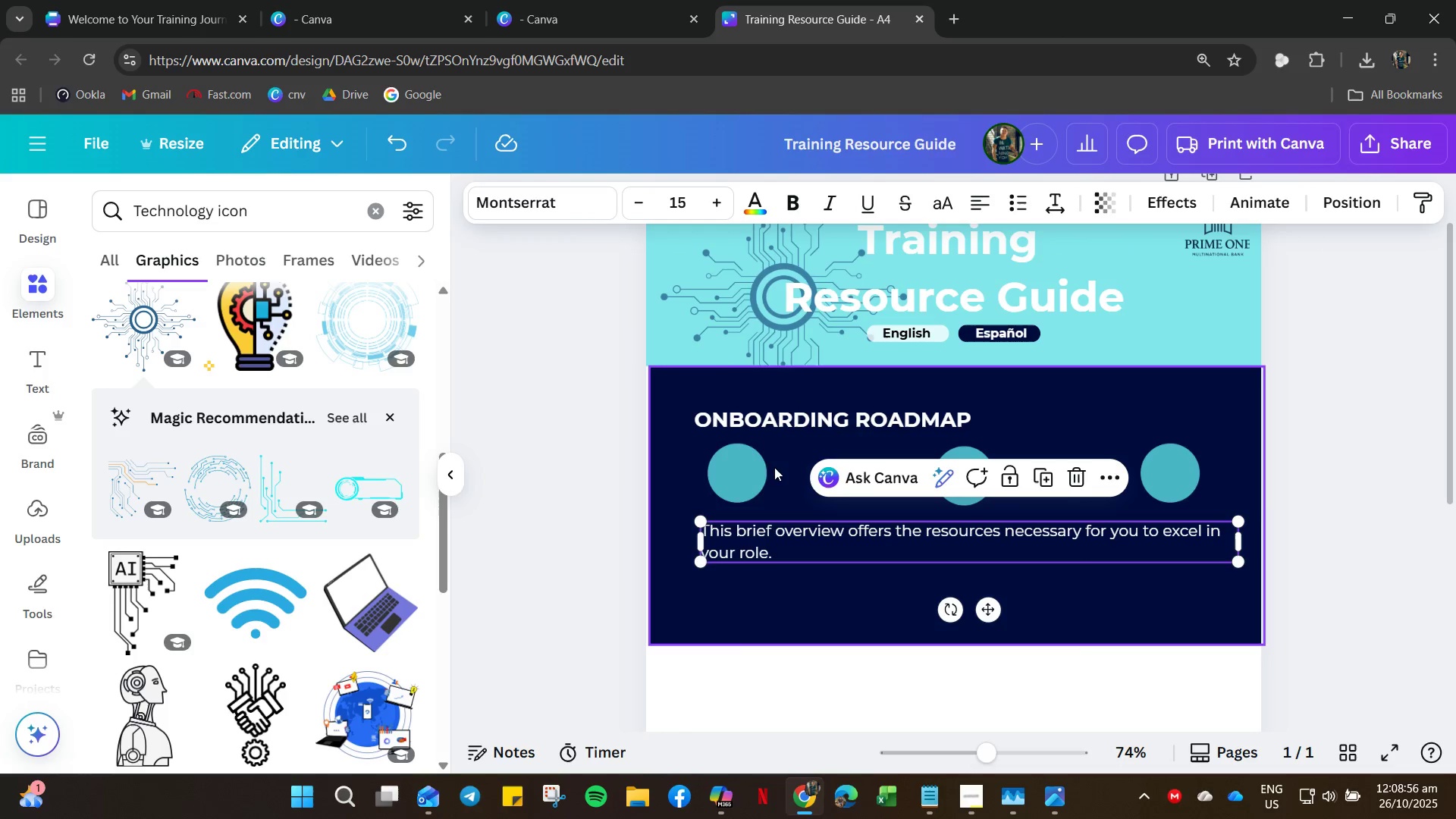 
left_click([752, 470])
 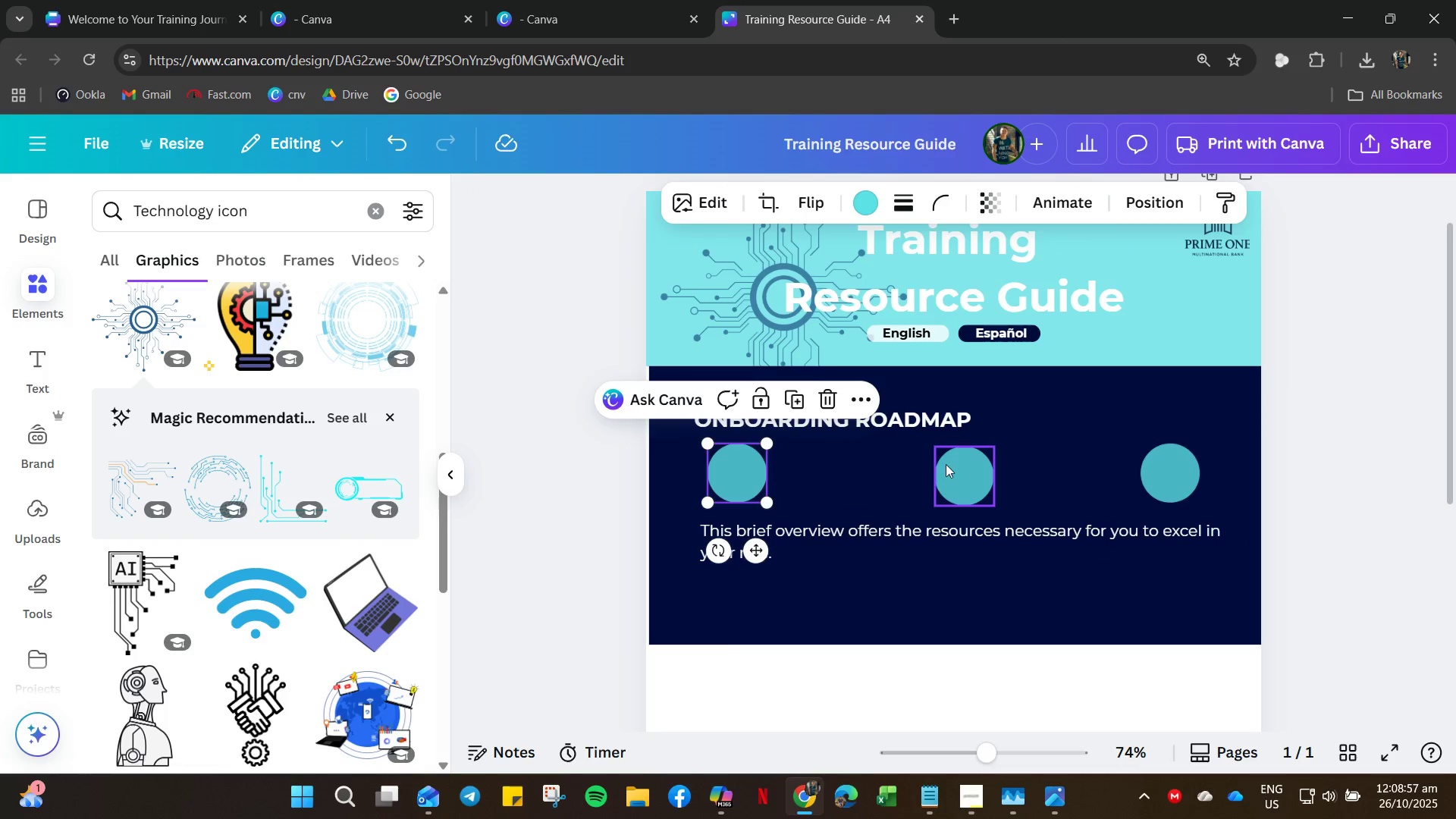 
left_click_drag(start_coordinate=[946, 464], to_coordinate=[861, 464])
 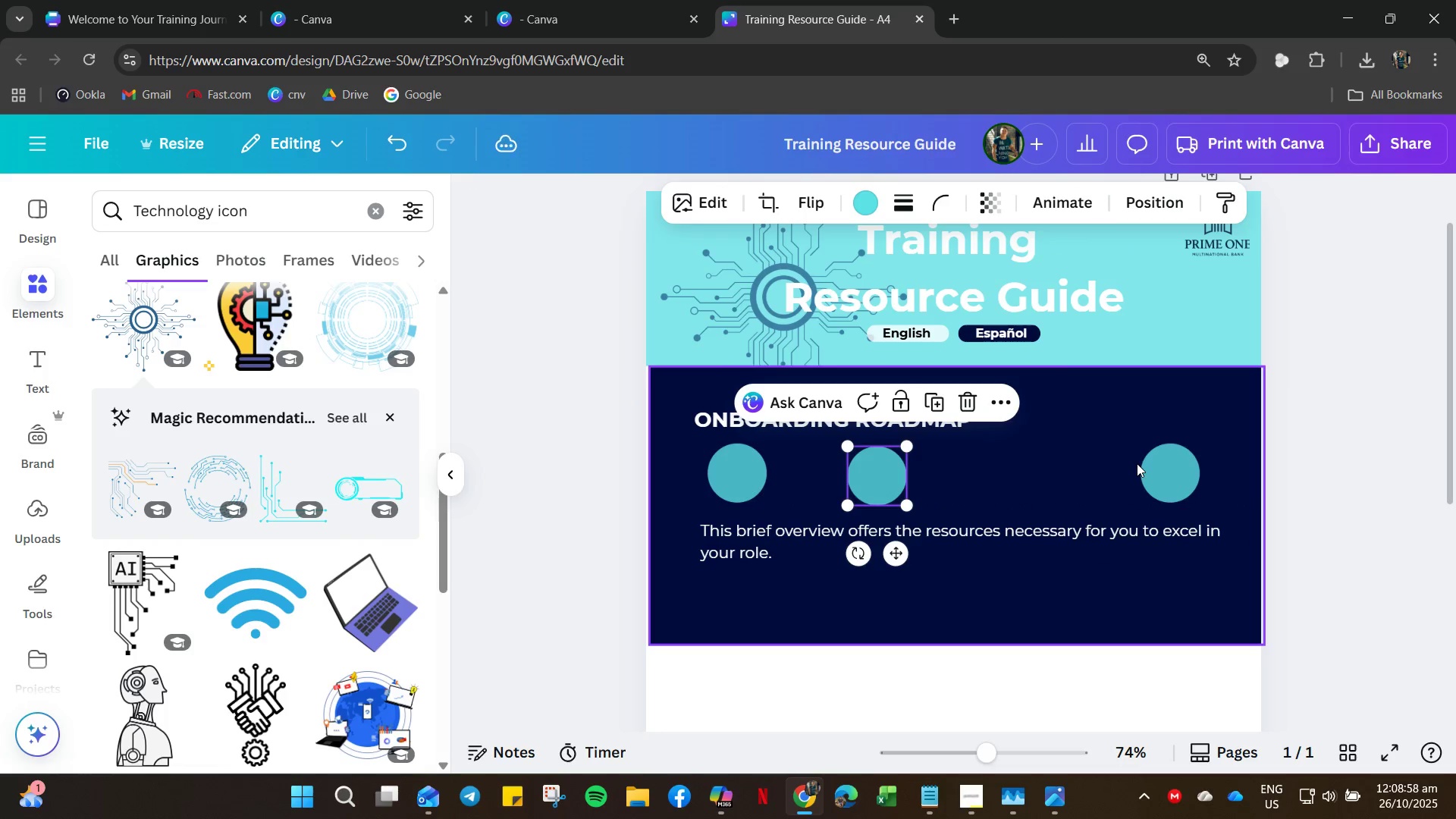 
left_click_drag(start_coordinate=[1137, 463], to_coordinate=[1176, 487])
 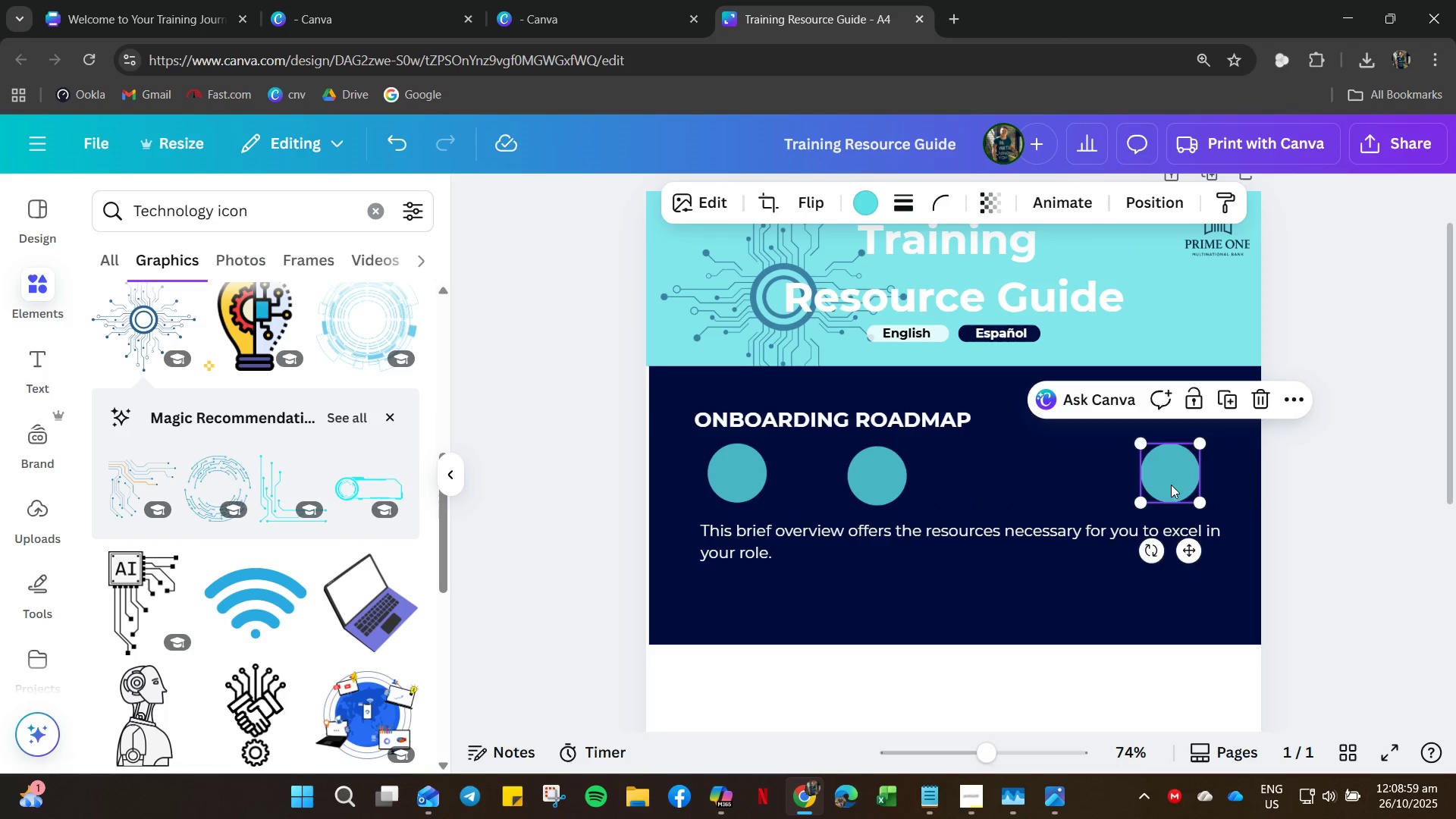 
left_click_drag(start_coordinate=[1171, 485], to_coordinate=[1029, 485])
 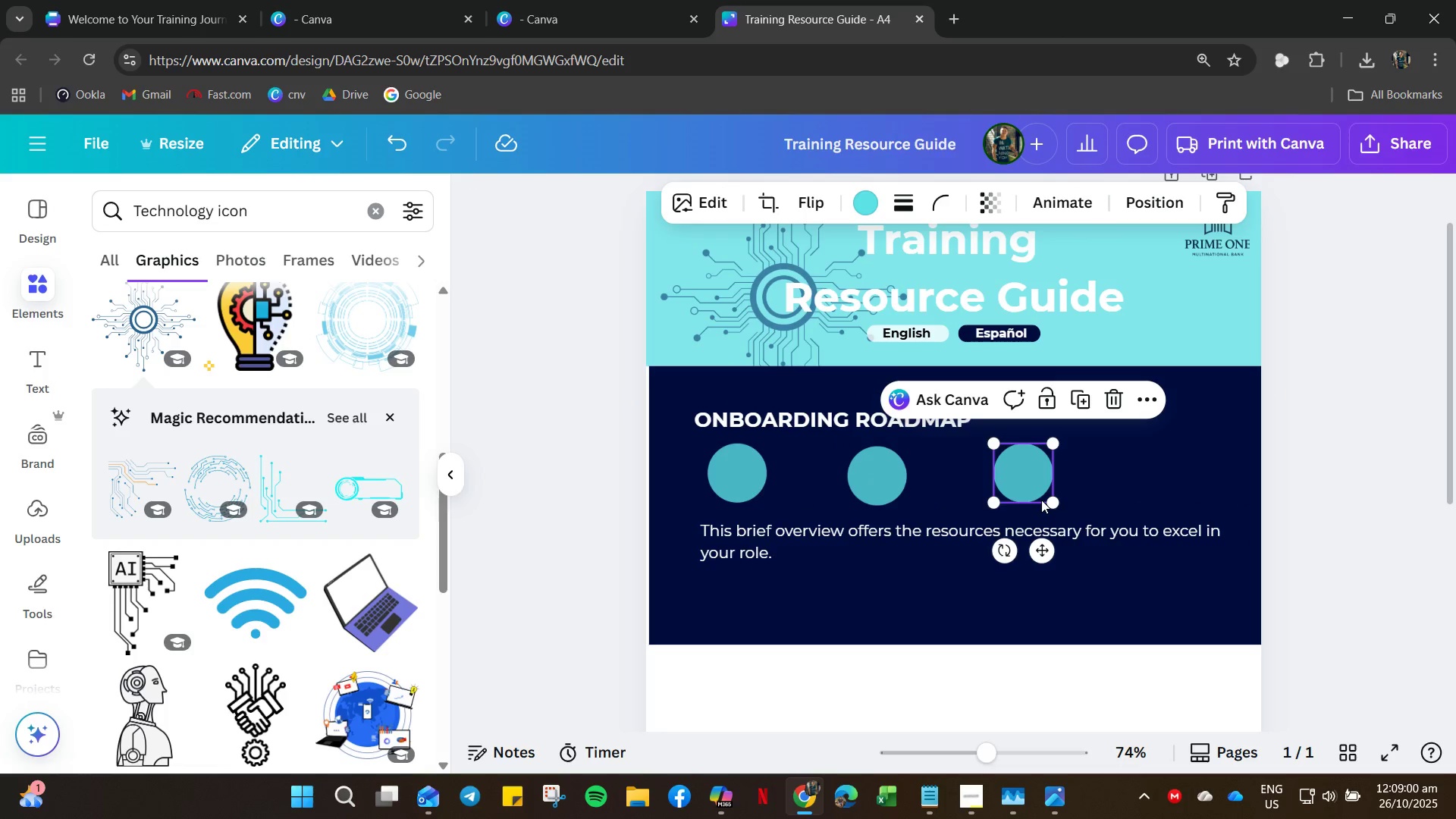 
hold_key(key=ControlLeft, duration=0.78)
 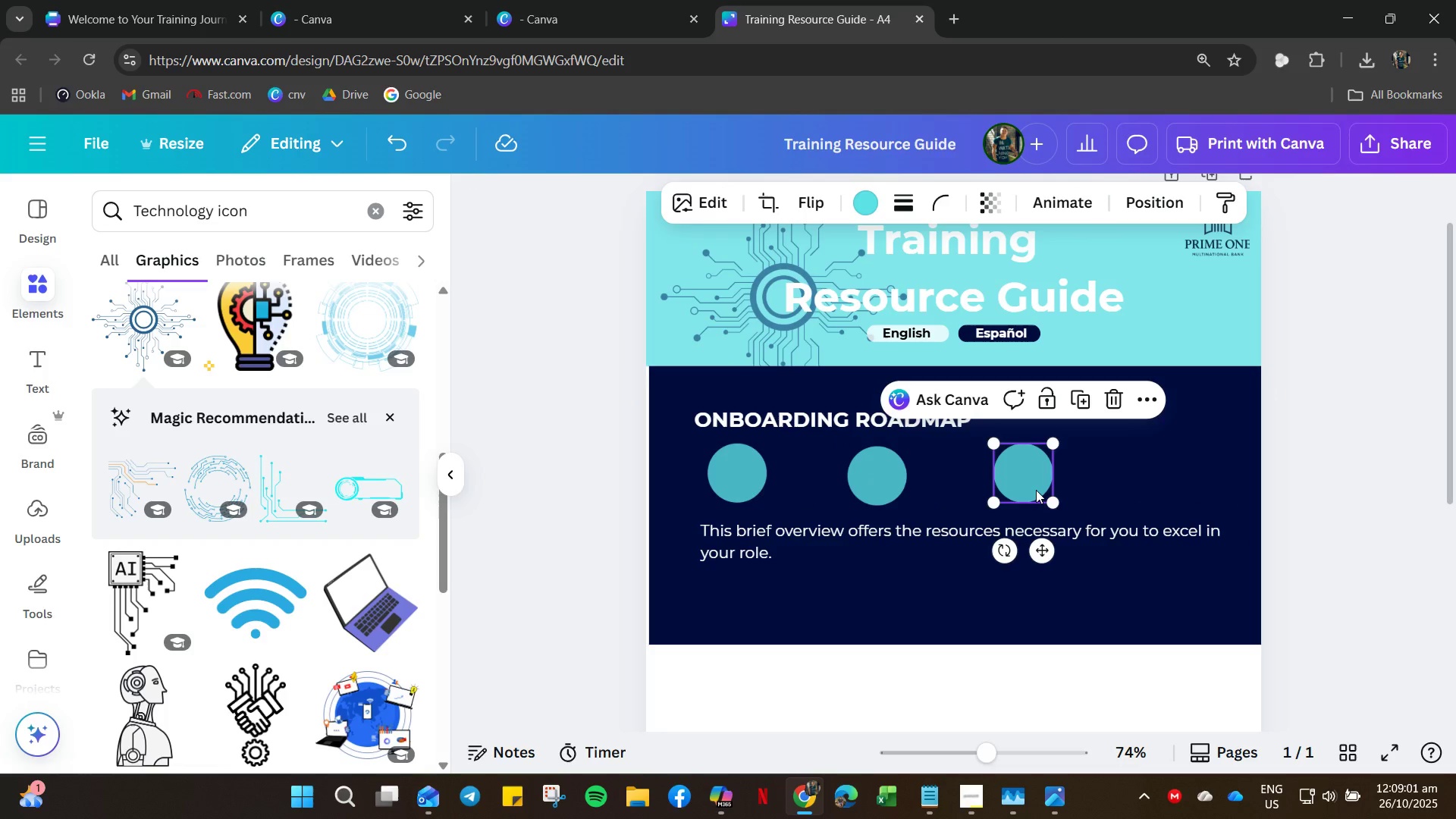 
key(Control+C)
 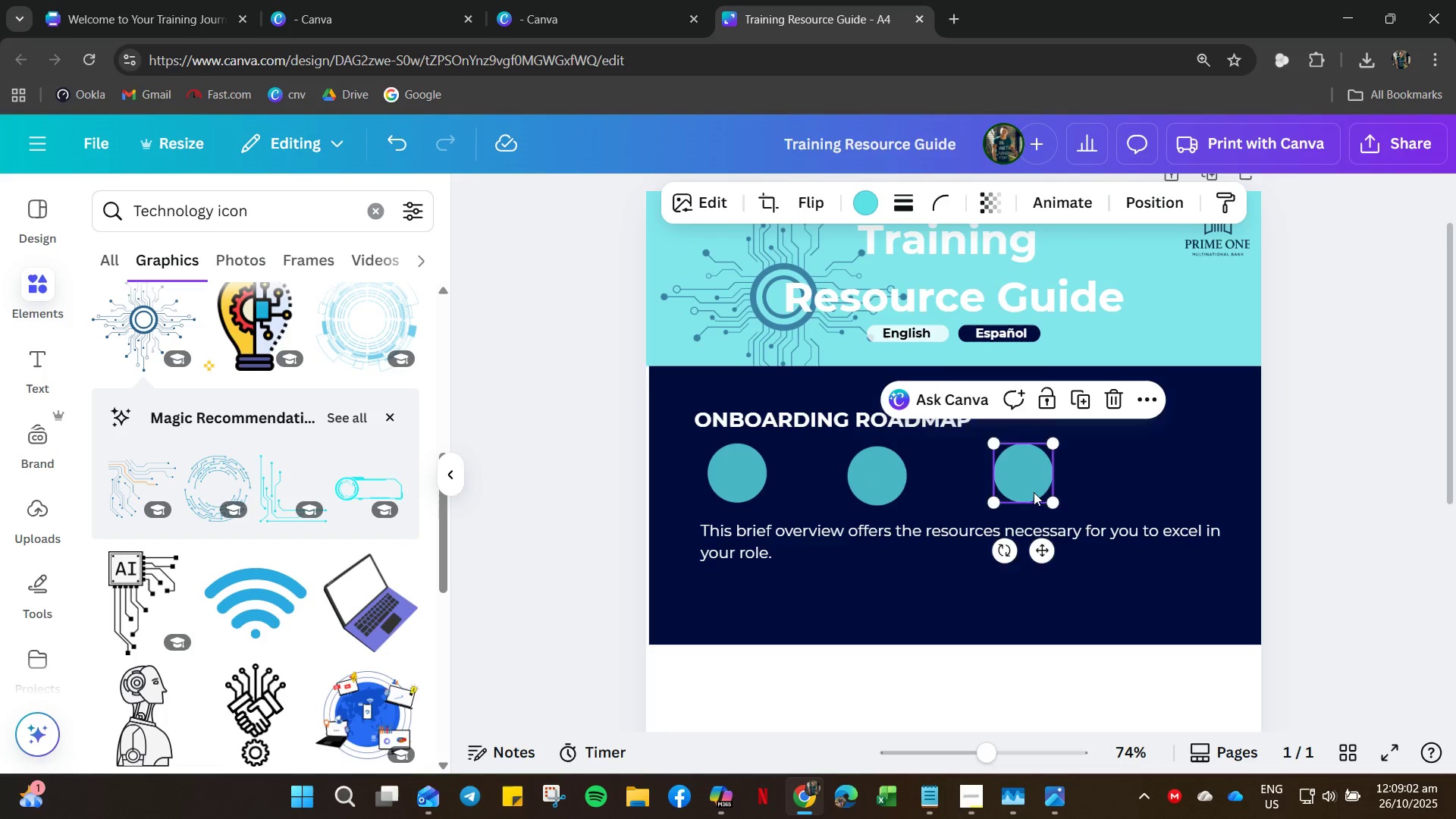 
key(Control+V)
 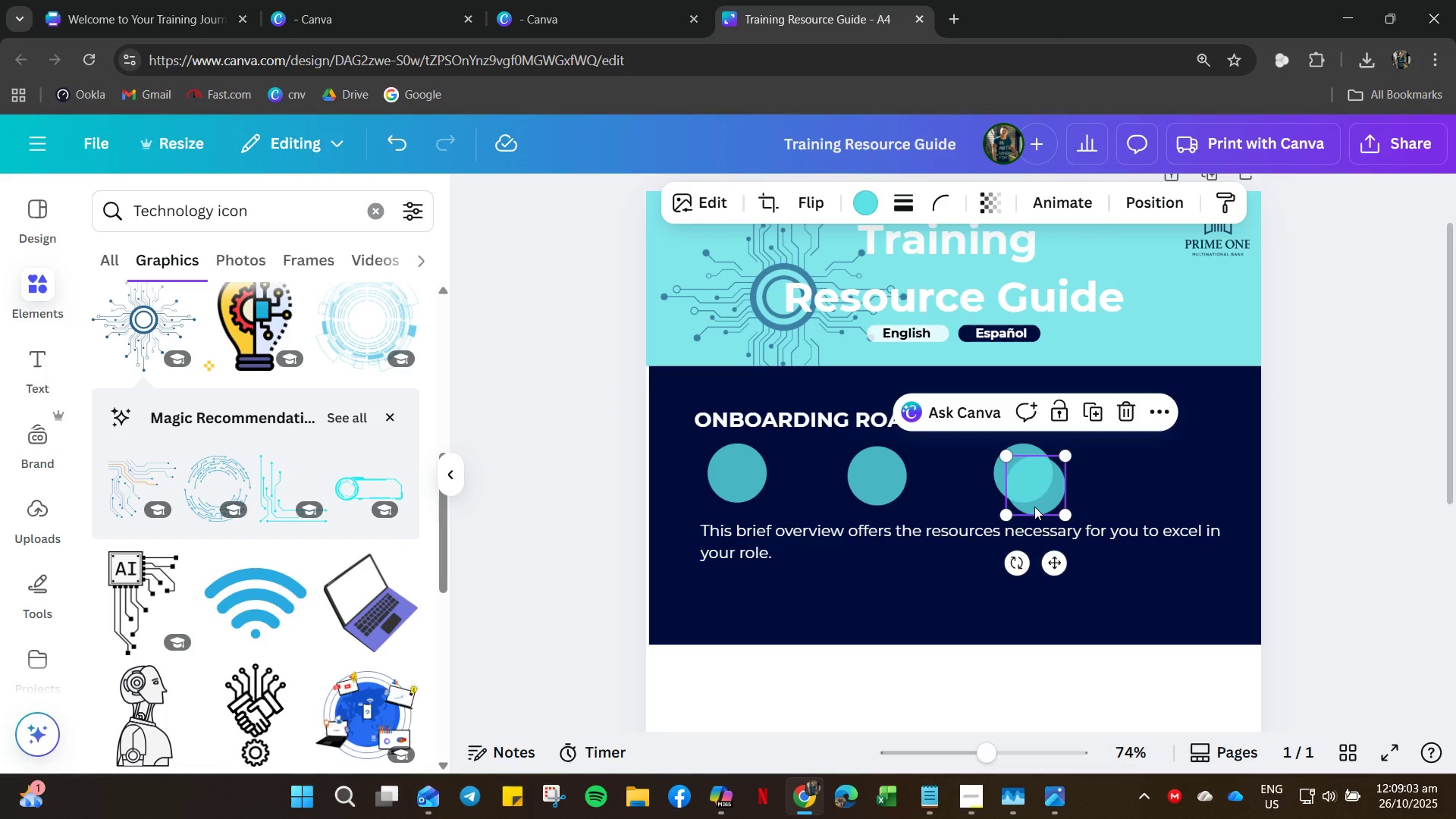 
left_click_drag(start_coordinate=[1034, 507], to_coordinate=[1165, 491])
 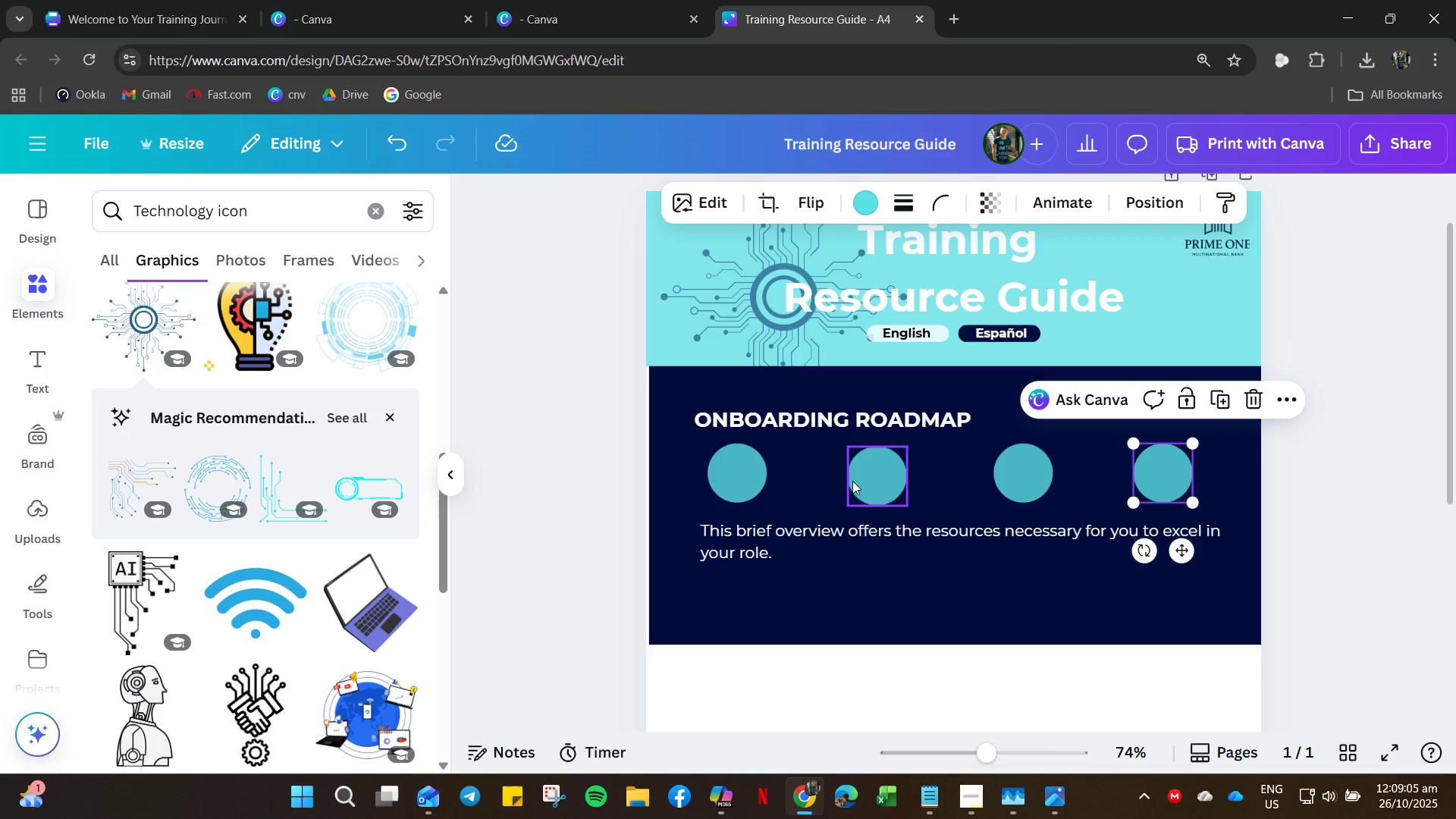 
left_click([744, 472])
 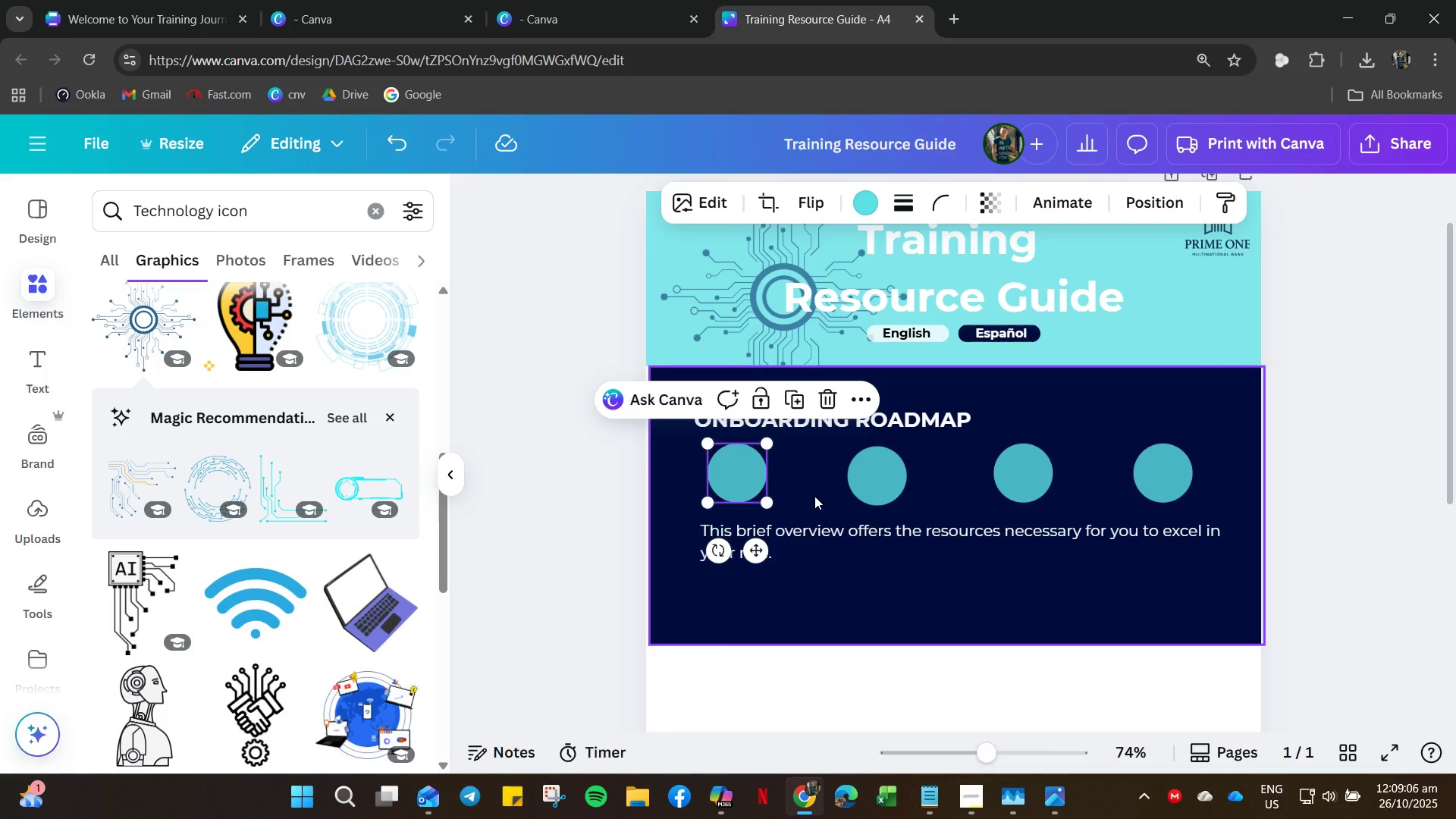 
key(ArrowLeft)
 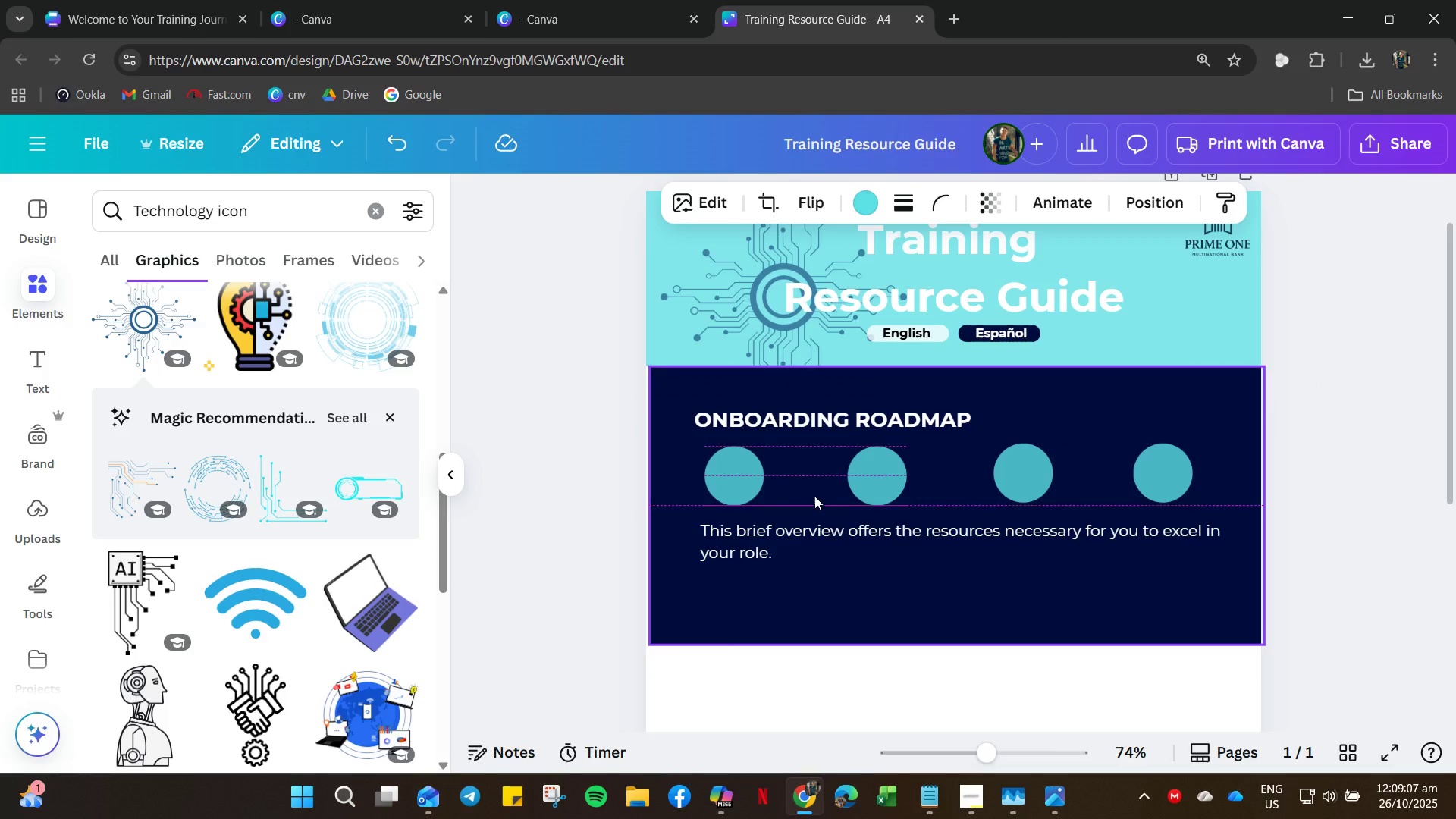 
key(ArrowDown)
 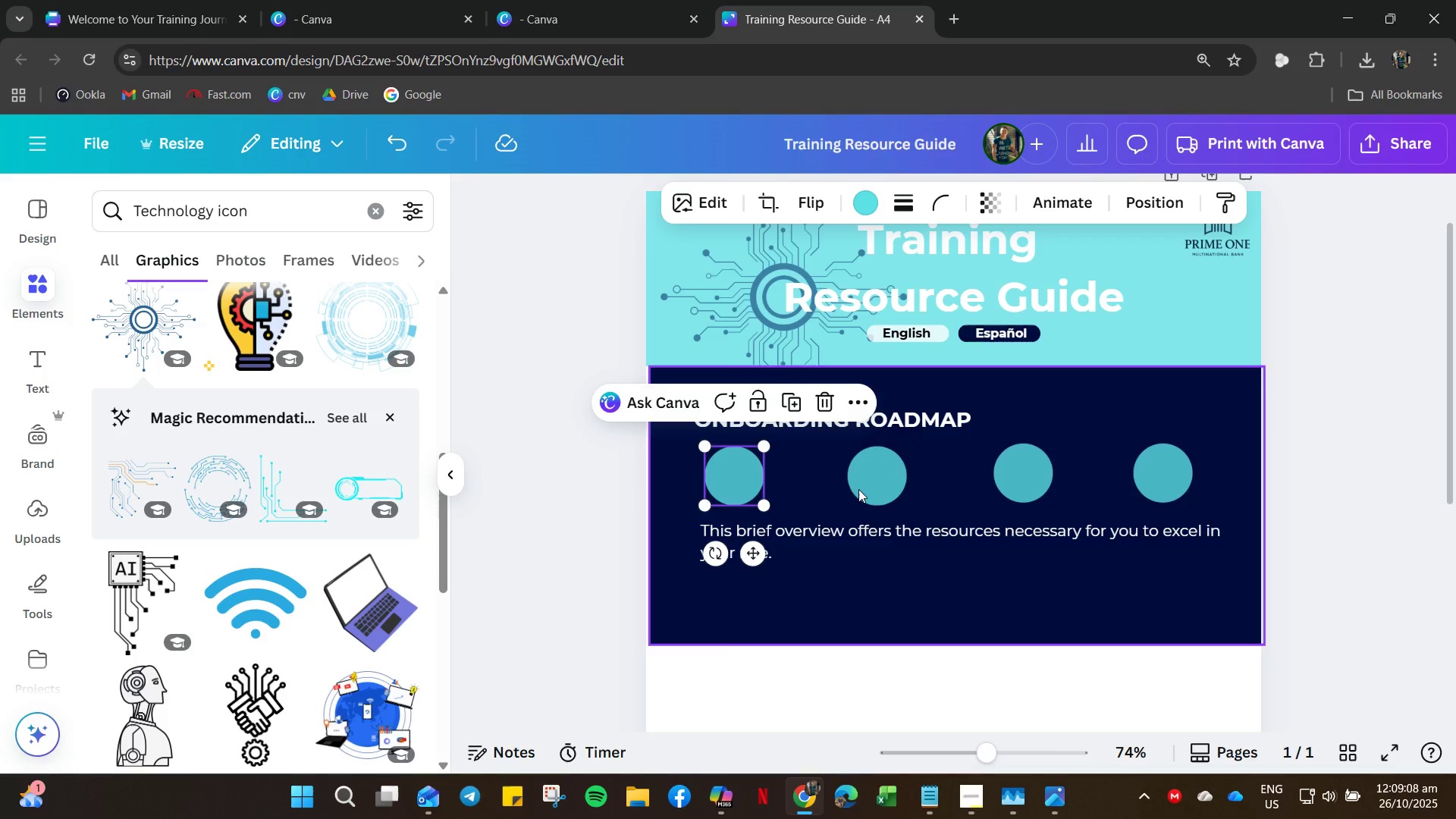 
left_click([874, 486])
 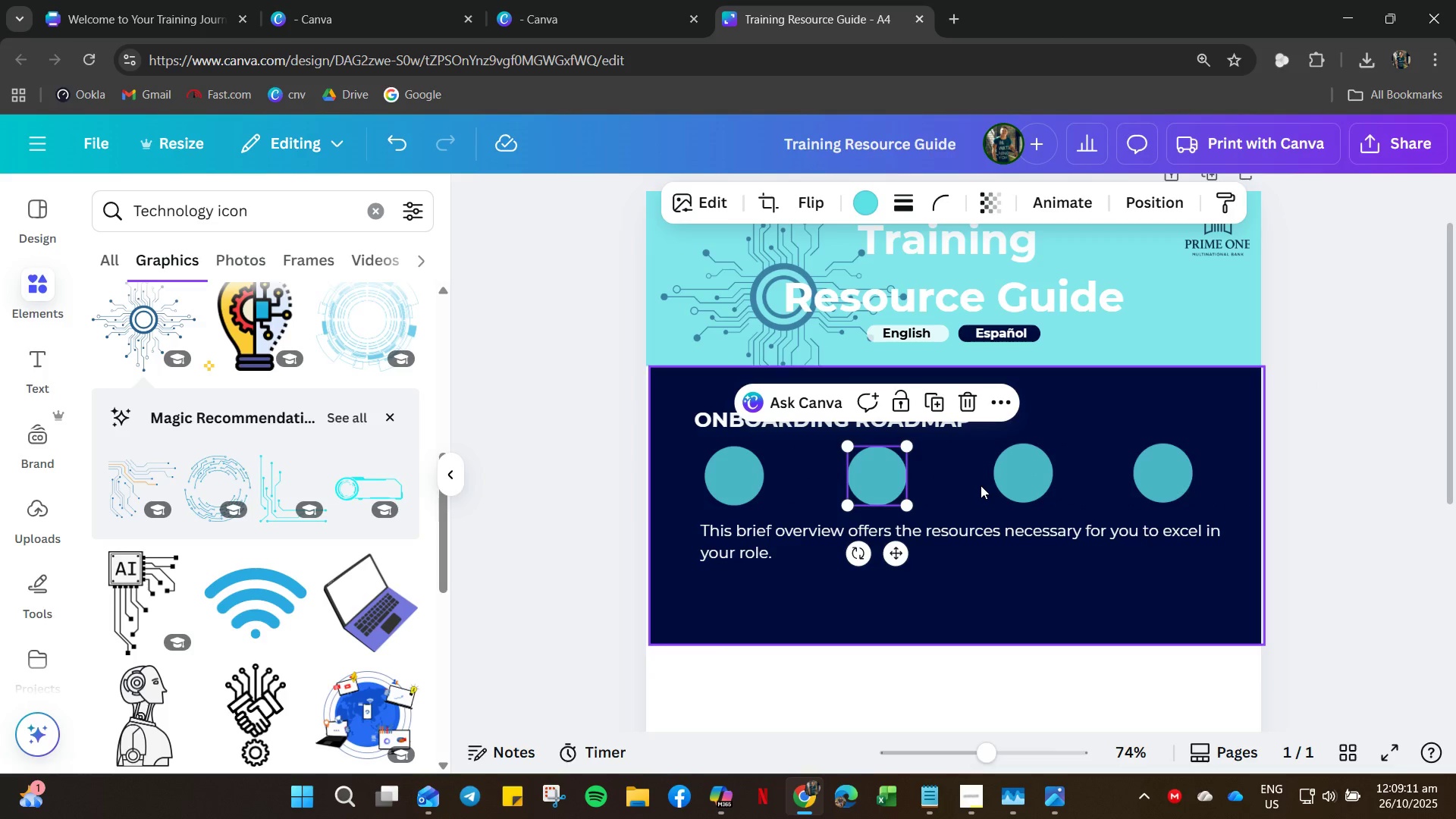 
left_click([1015, 479])
 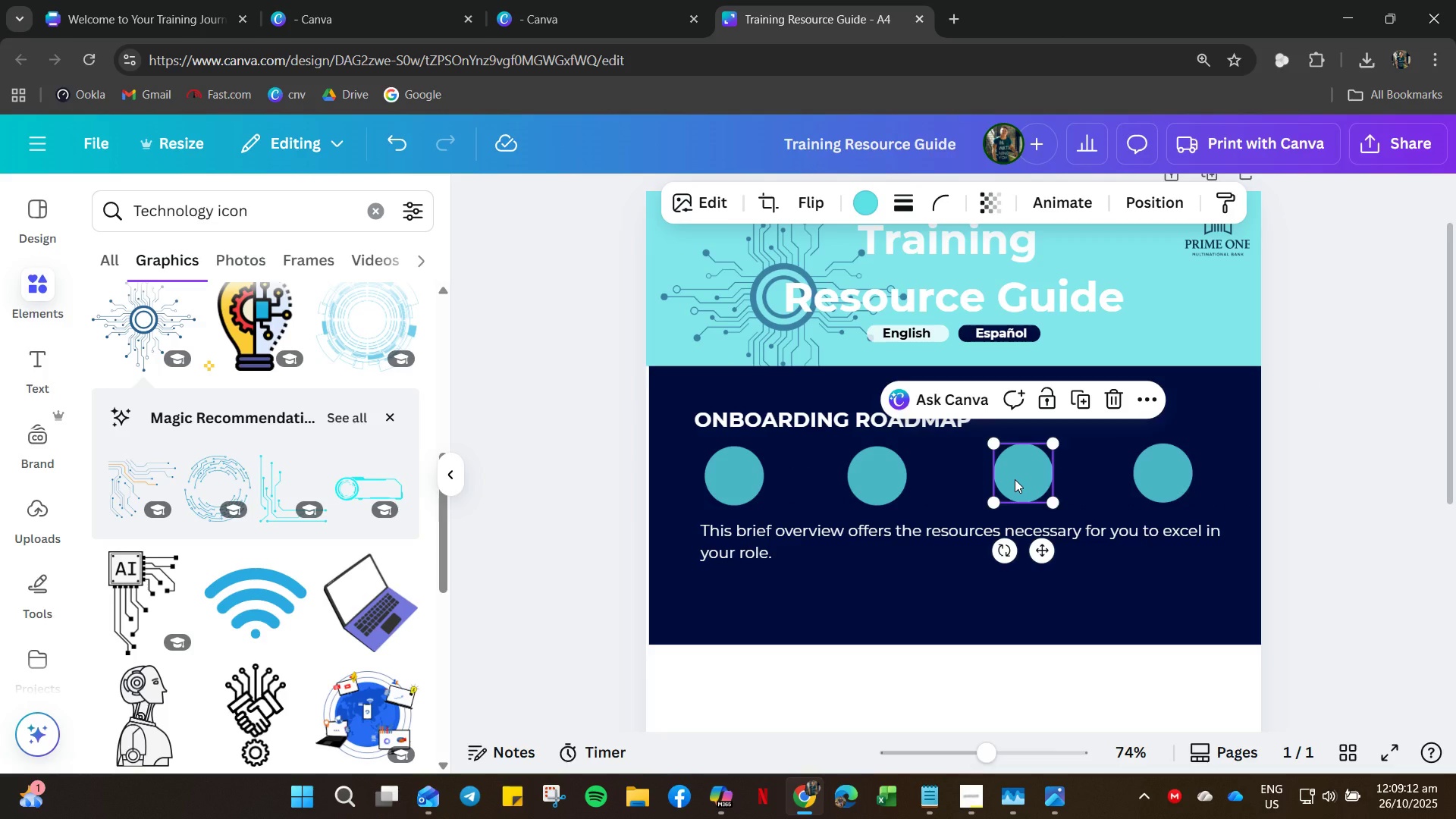 
key(ArrowDown)
 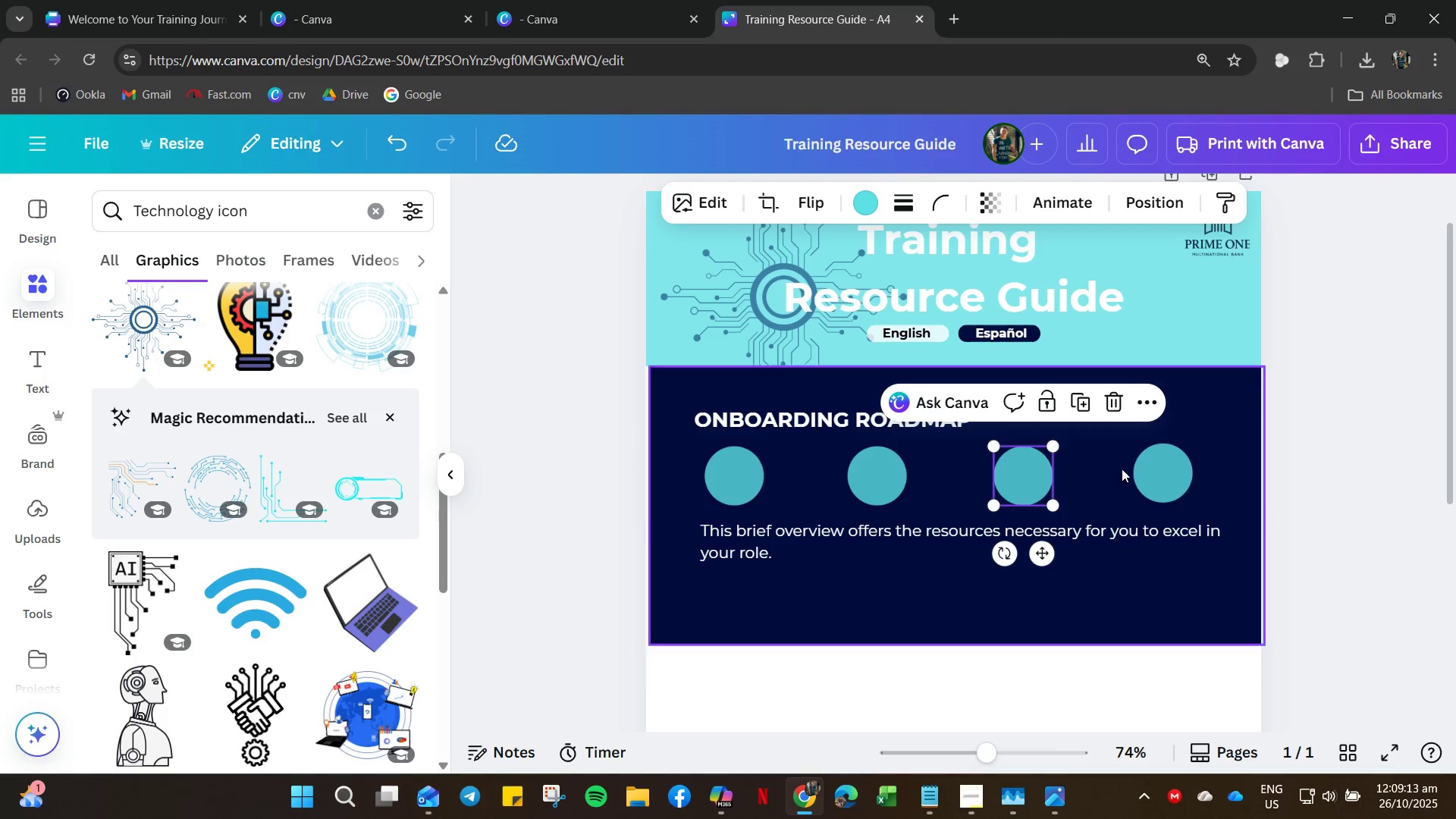 
left_click([1178, 450])
 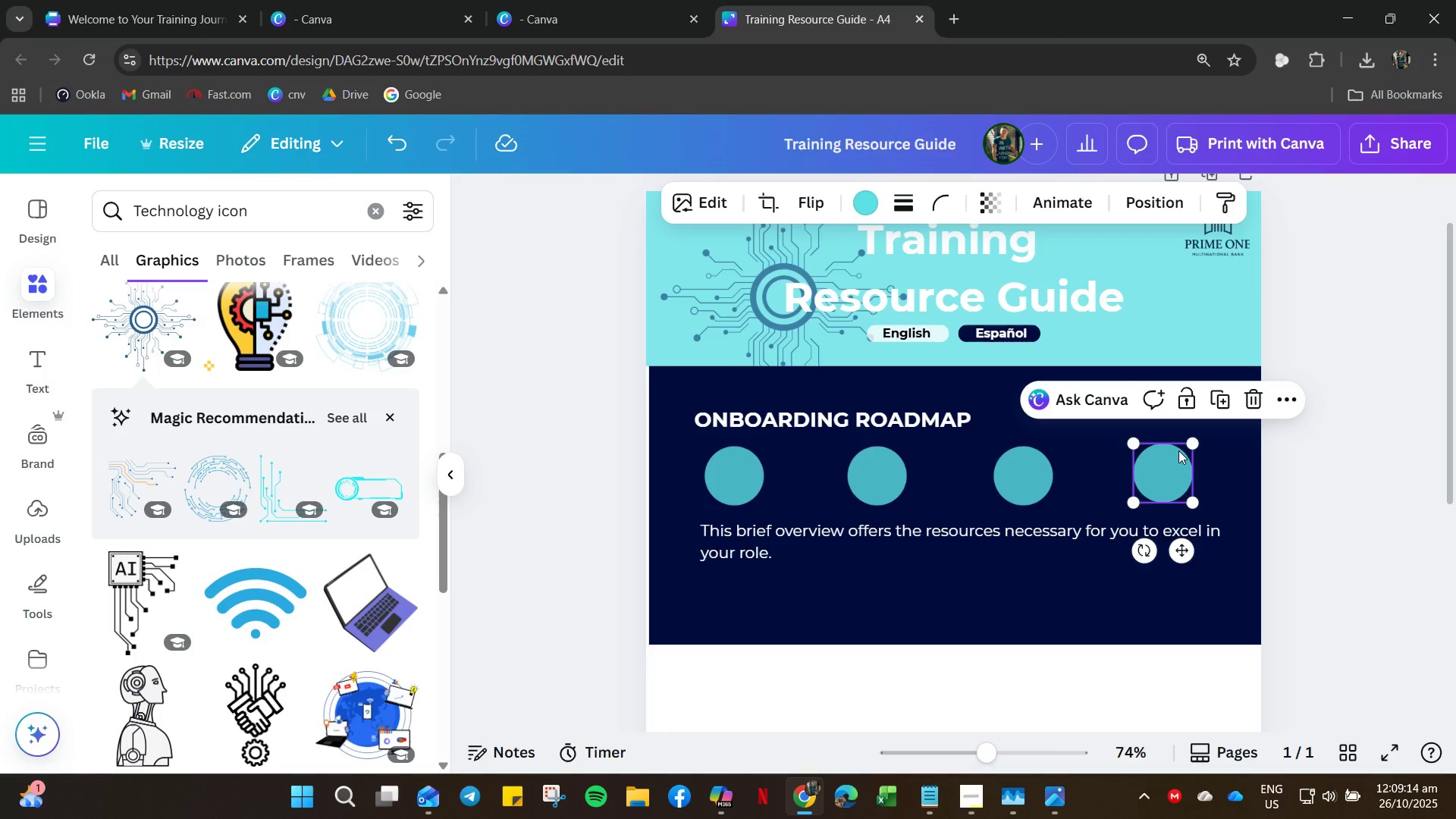 
key(ArrowRight)
 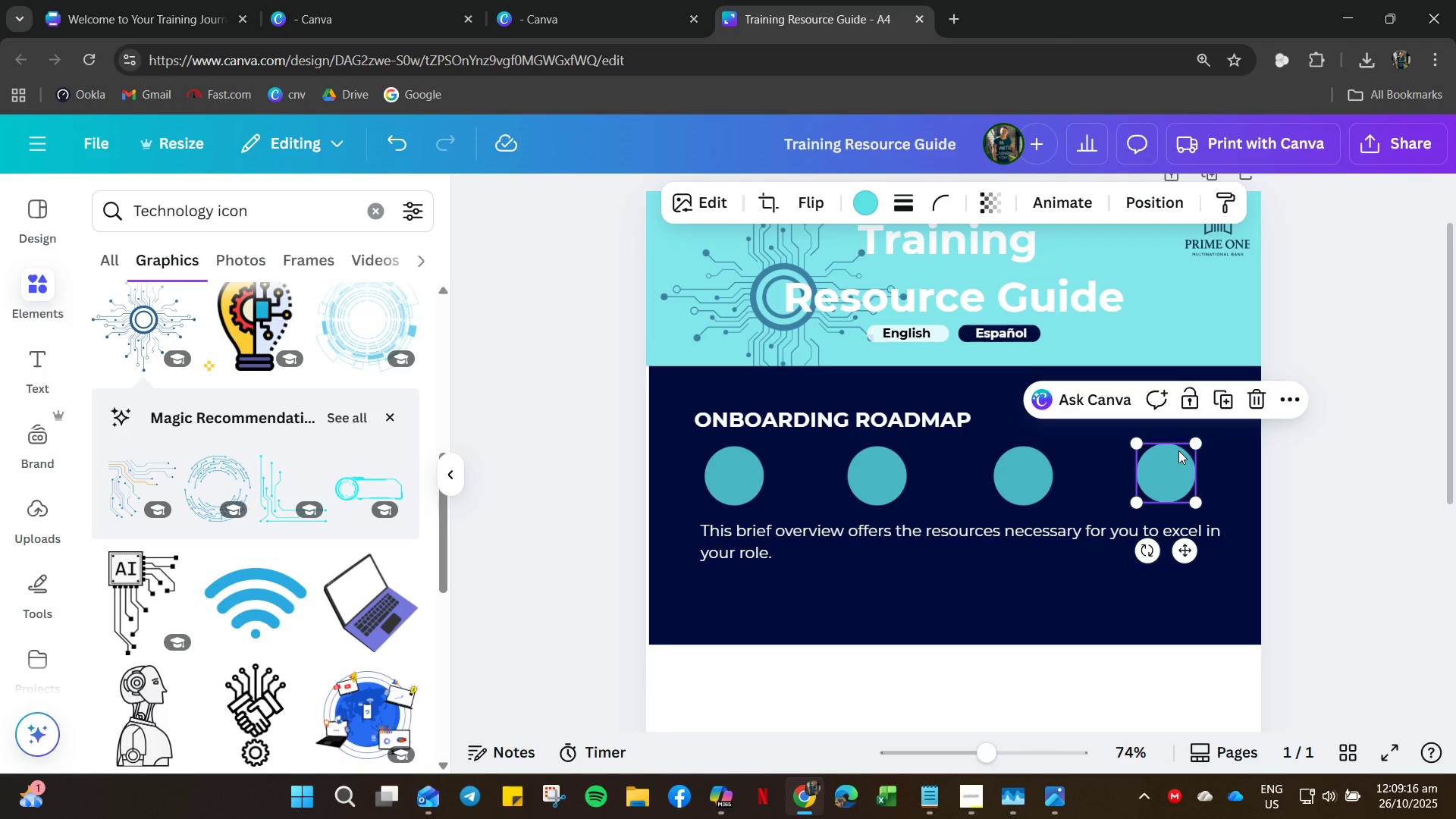 
key(ArrowRight)
 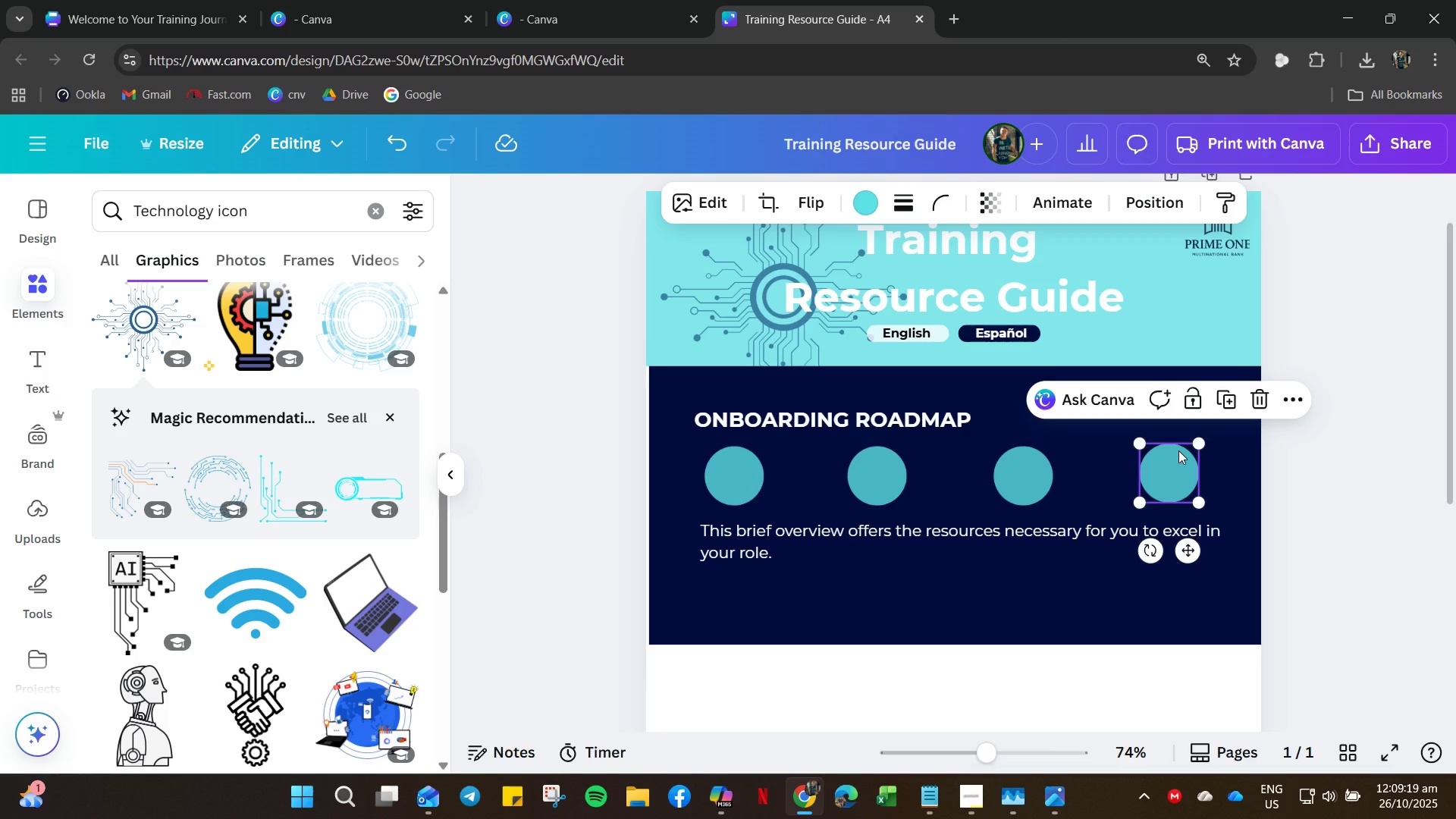 
key(ArrowUp)
 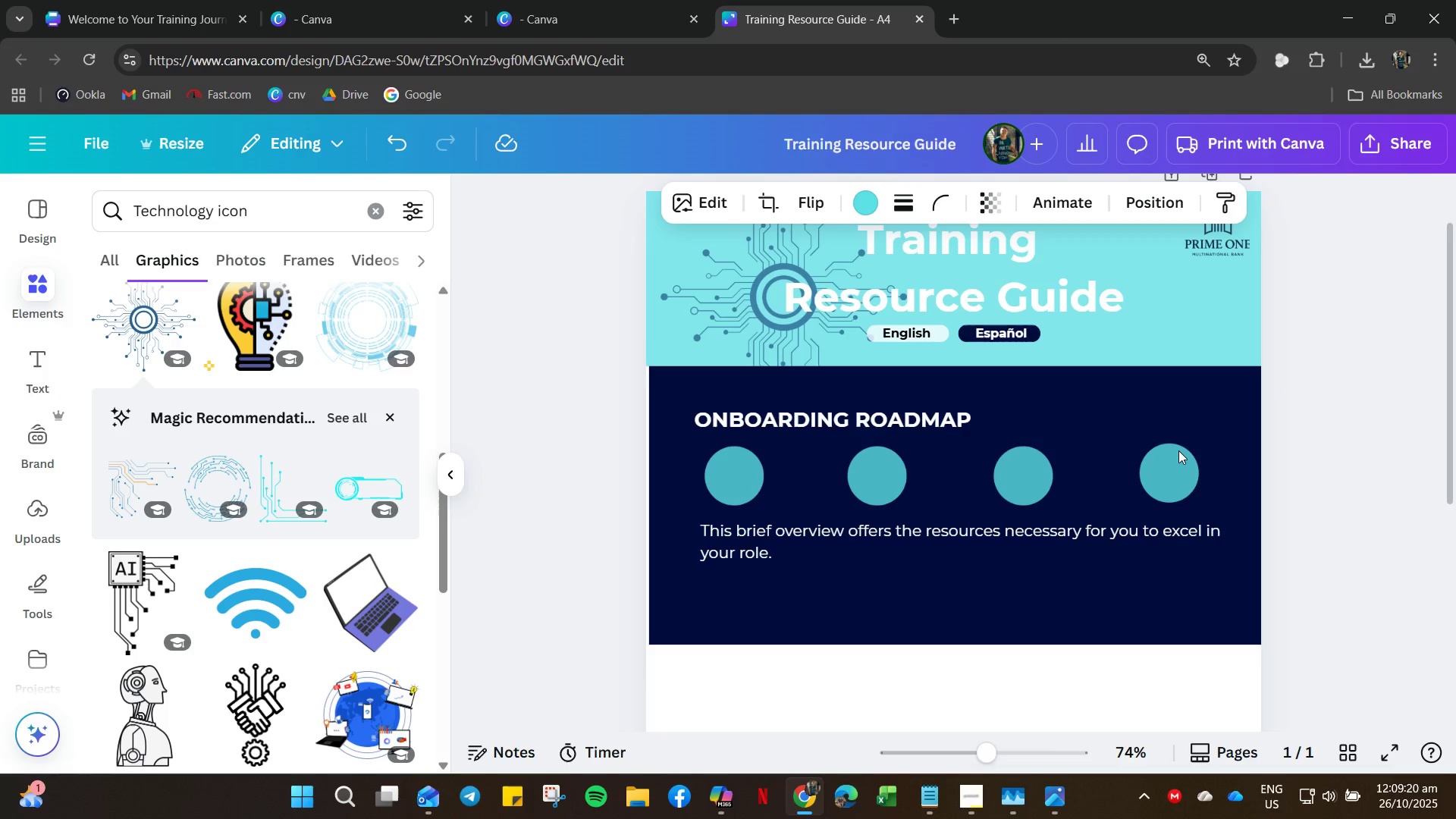 
key(ArrowDown)
 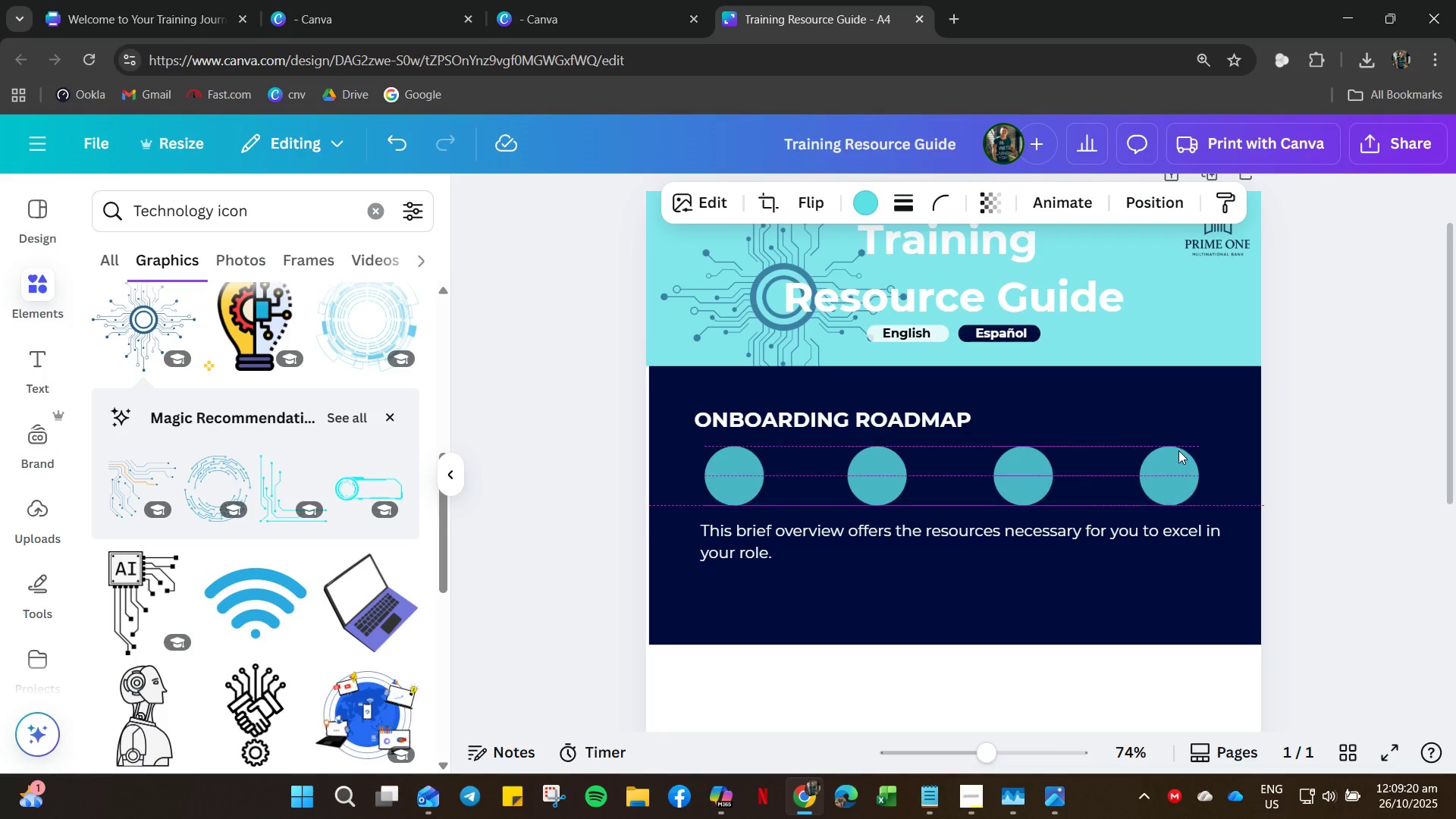 
key(ArrowDown)
 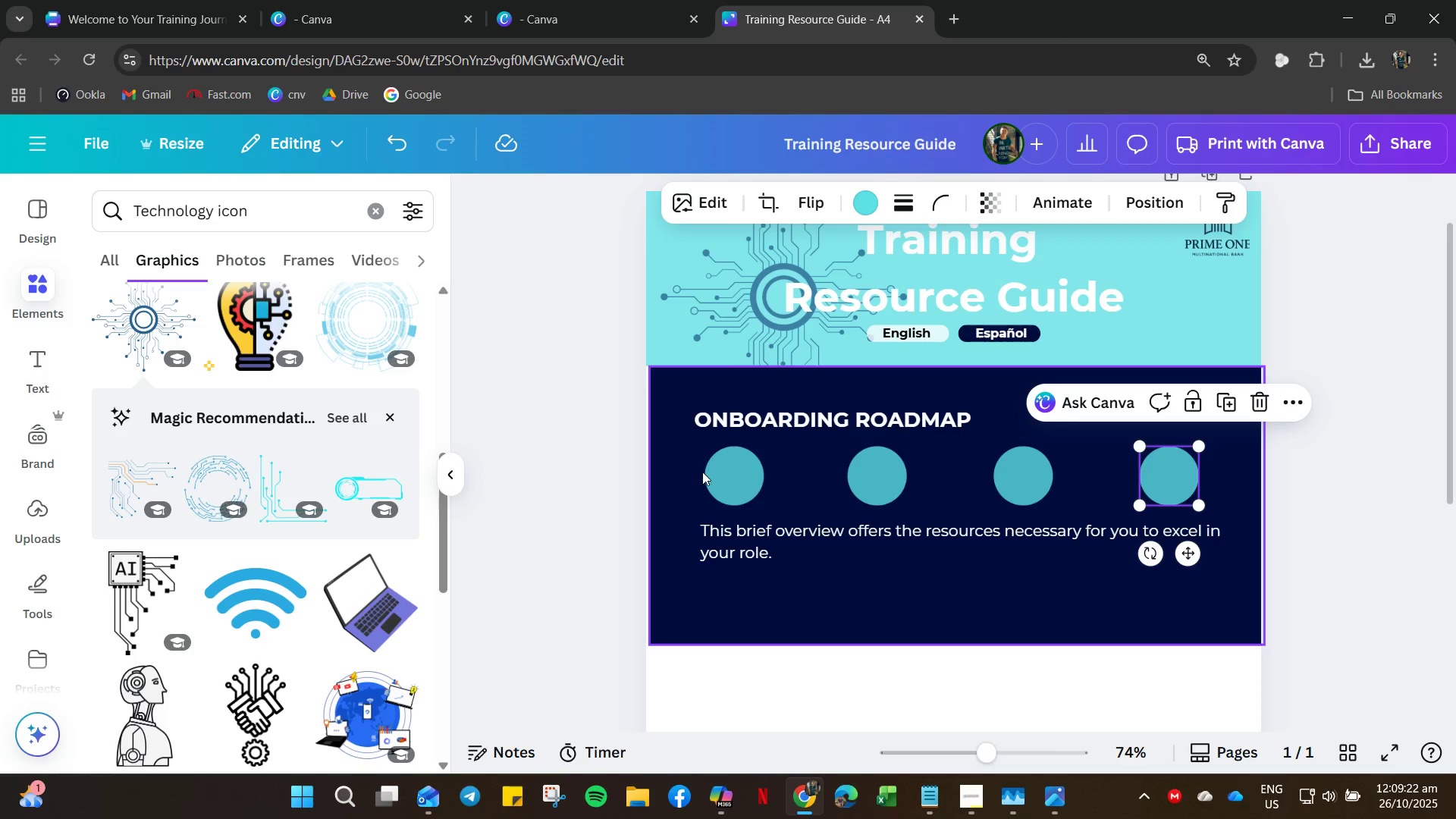 
left_click([788, 574])
 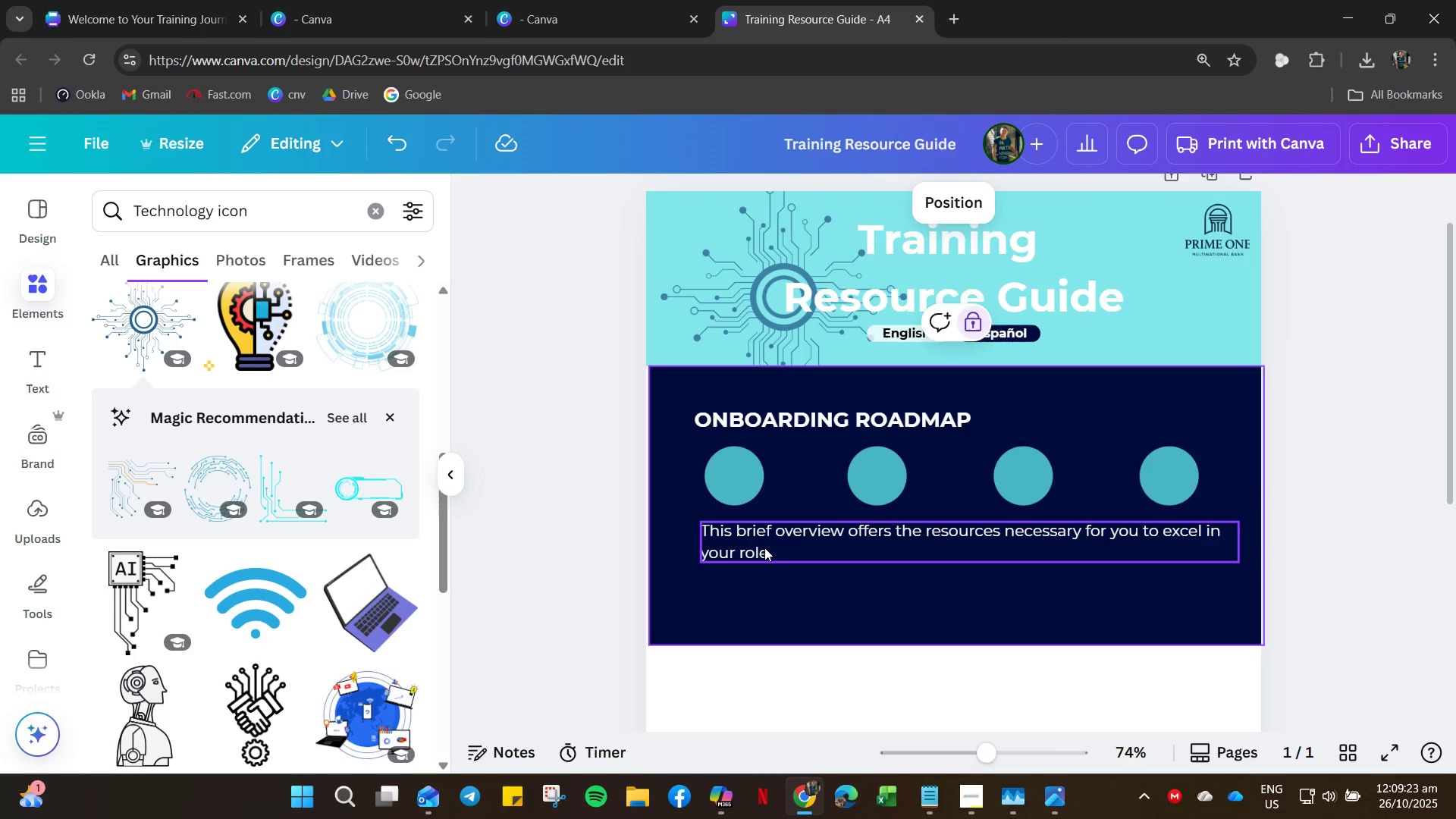 
left_click([764, 548])
 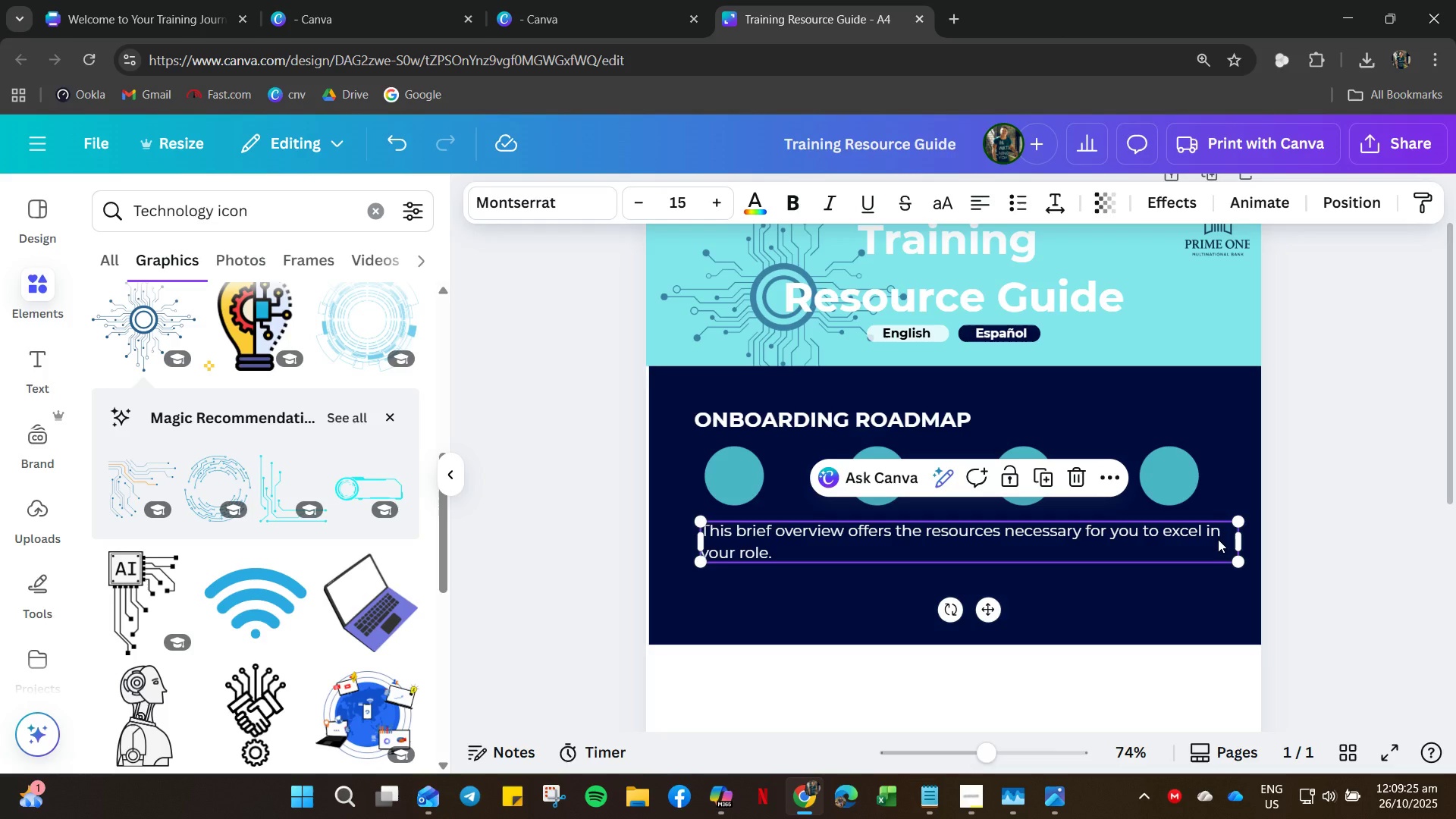 
left_click([1181, 547])
 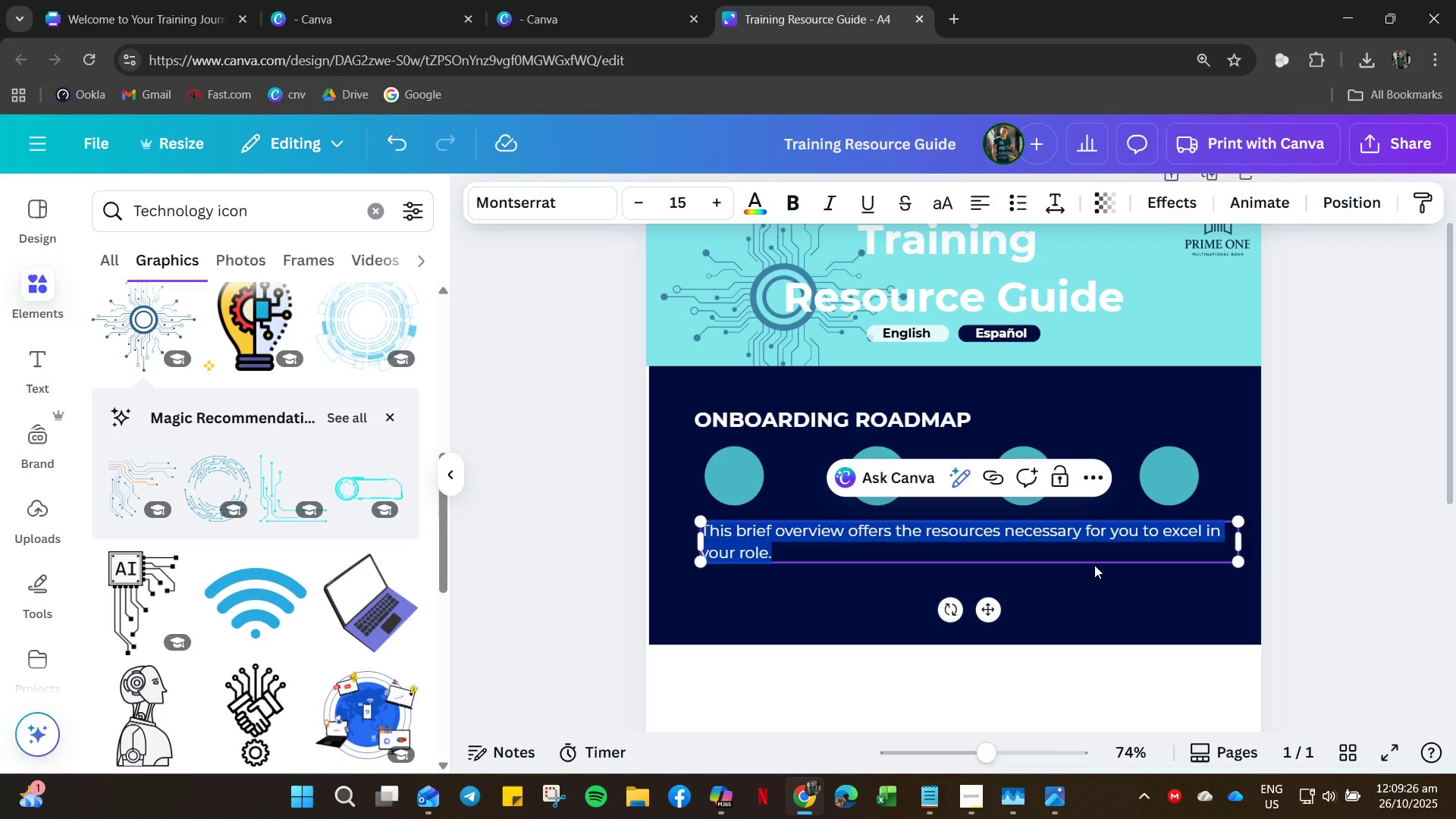 
left_click([1088, 565])
 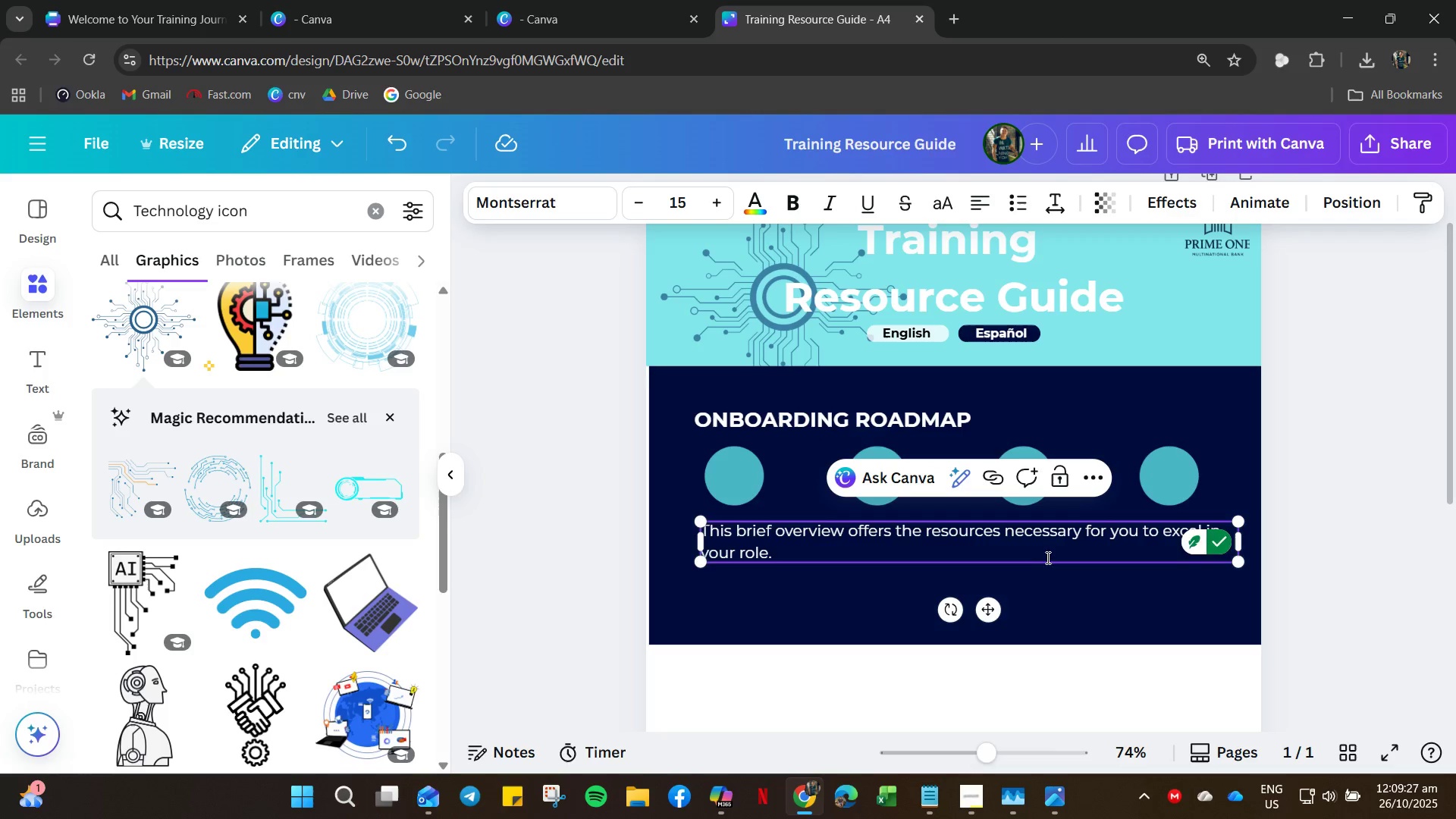 
left_click_drag(start_coordinate=[1046, 557], to_coordinate=[842, 538])
 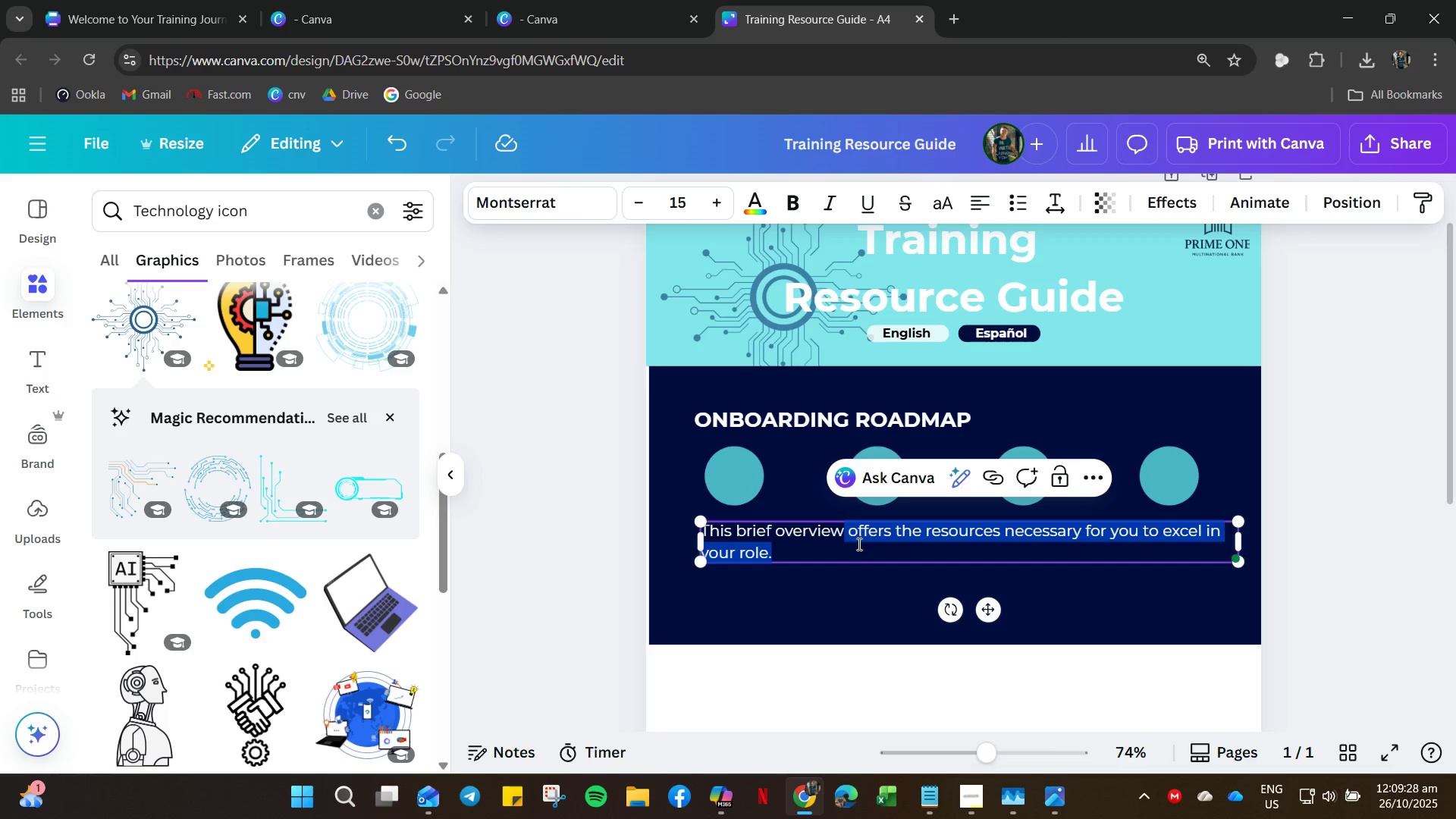 
key(Backspace)
 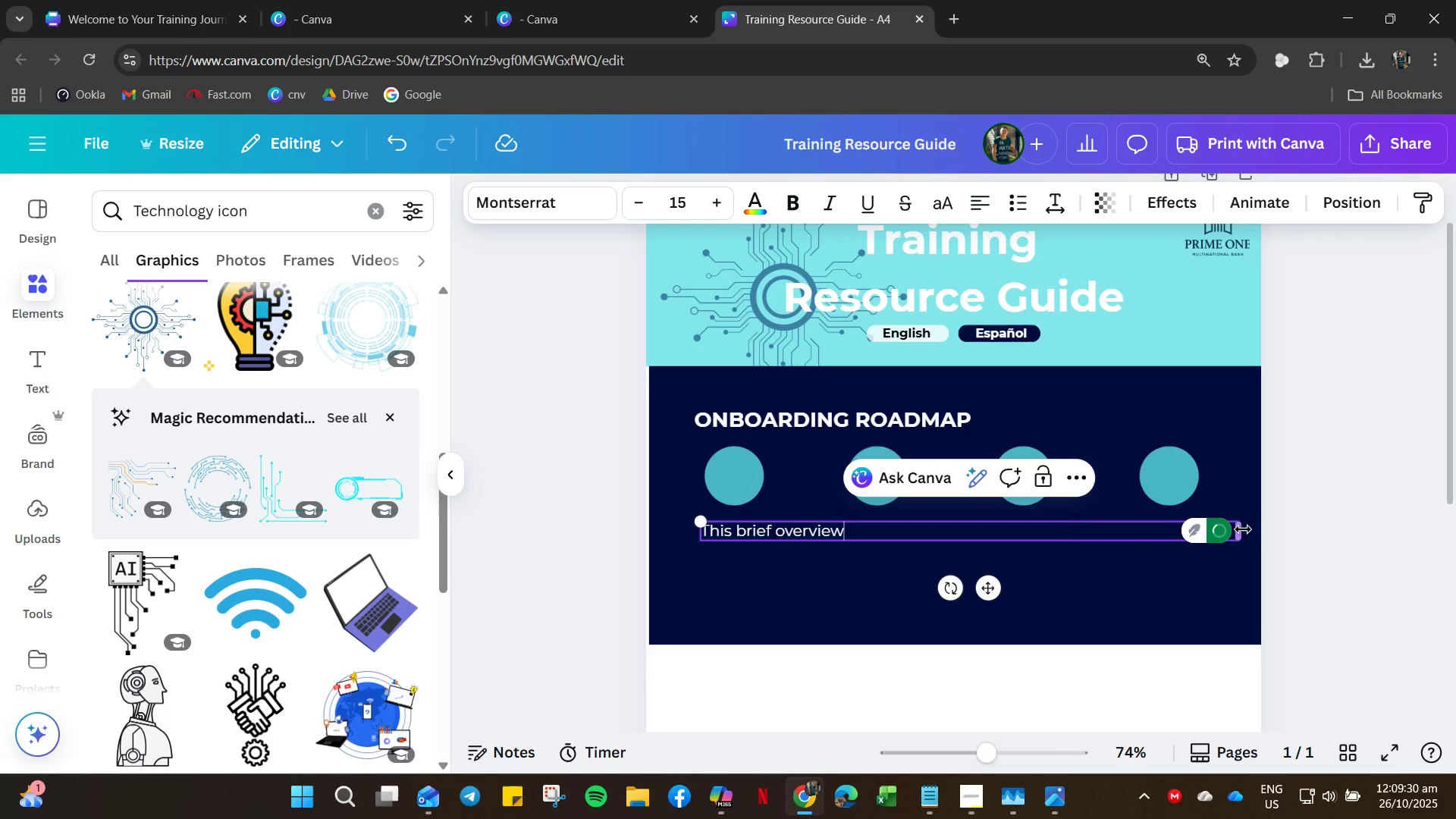 
left_click_drag(start_coordinate=[1239, 529], to_coordinate=[805, 547])
 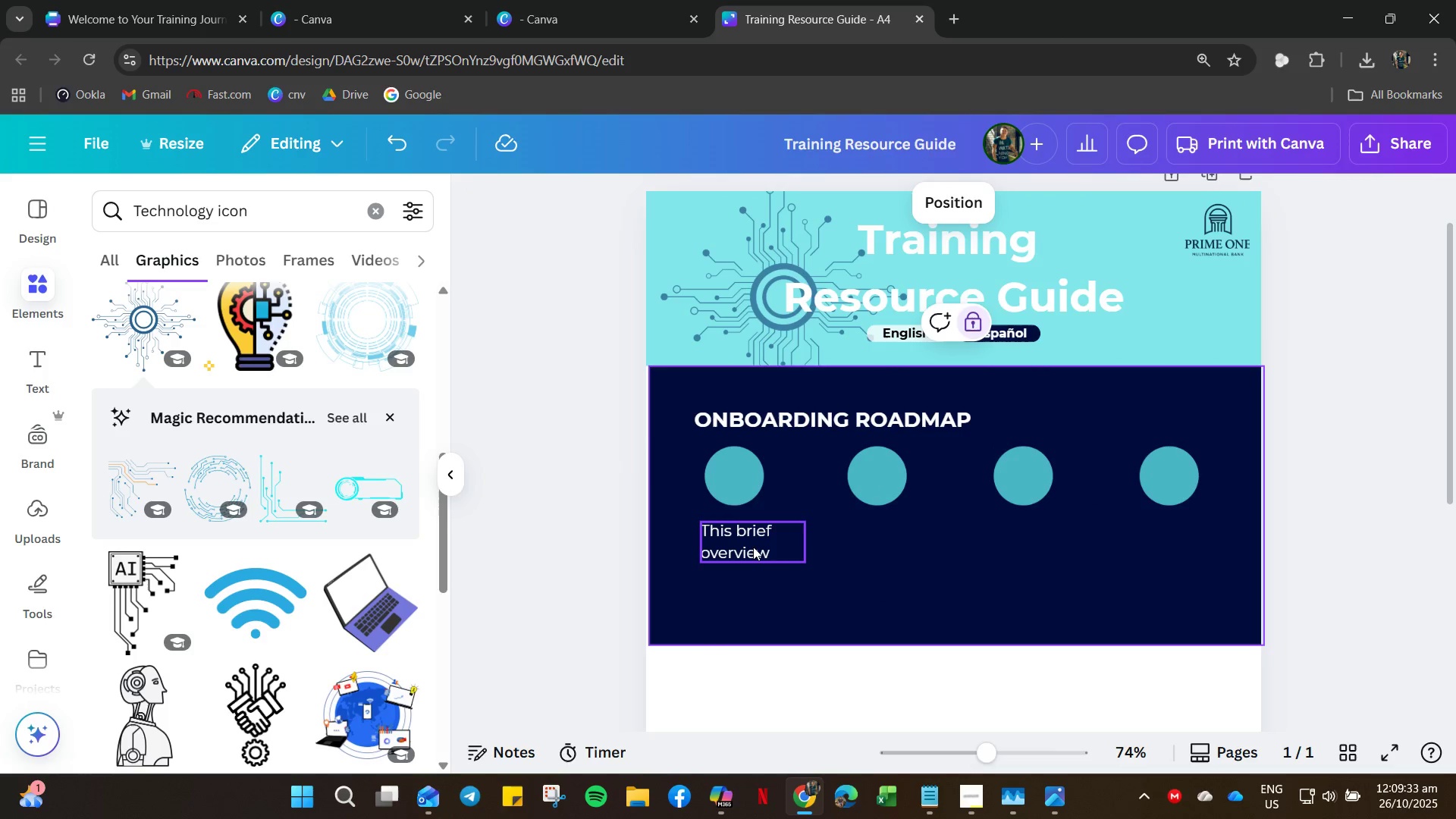 
left_click_drag(start_coordinate=[753, 547], to_coordinate=[747, 568])
 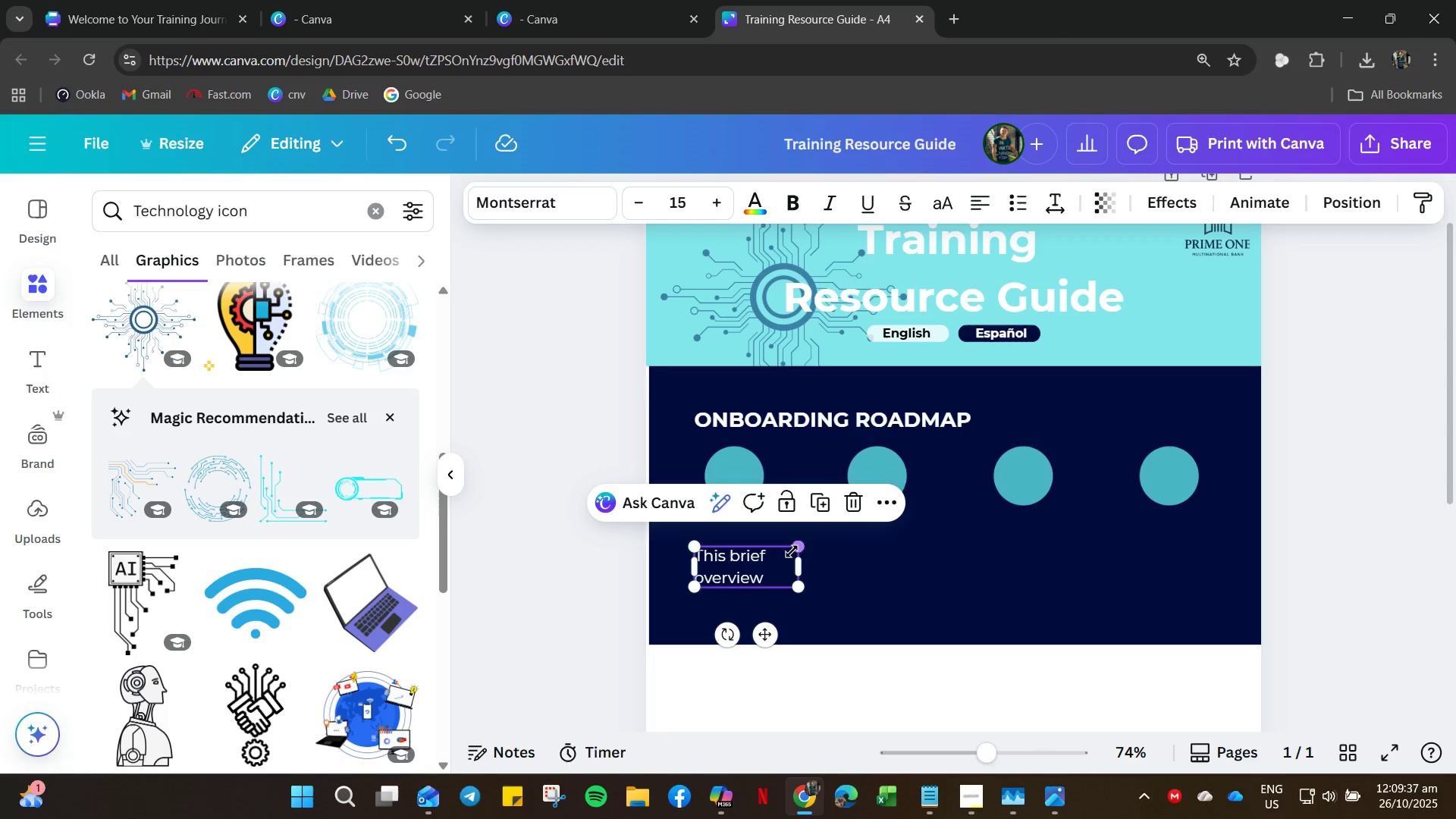 
left_click([899, 606])
 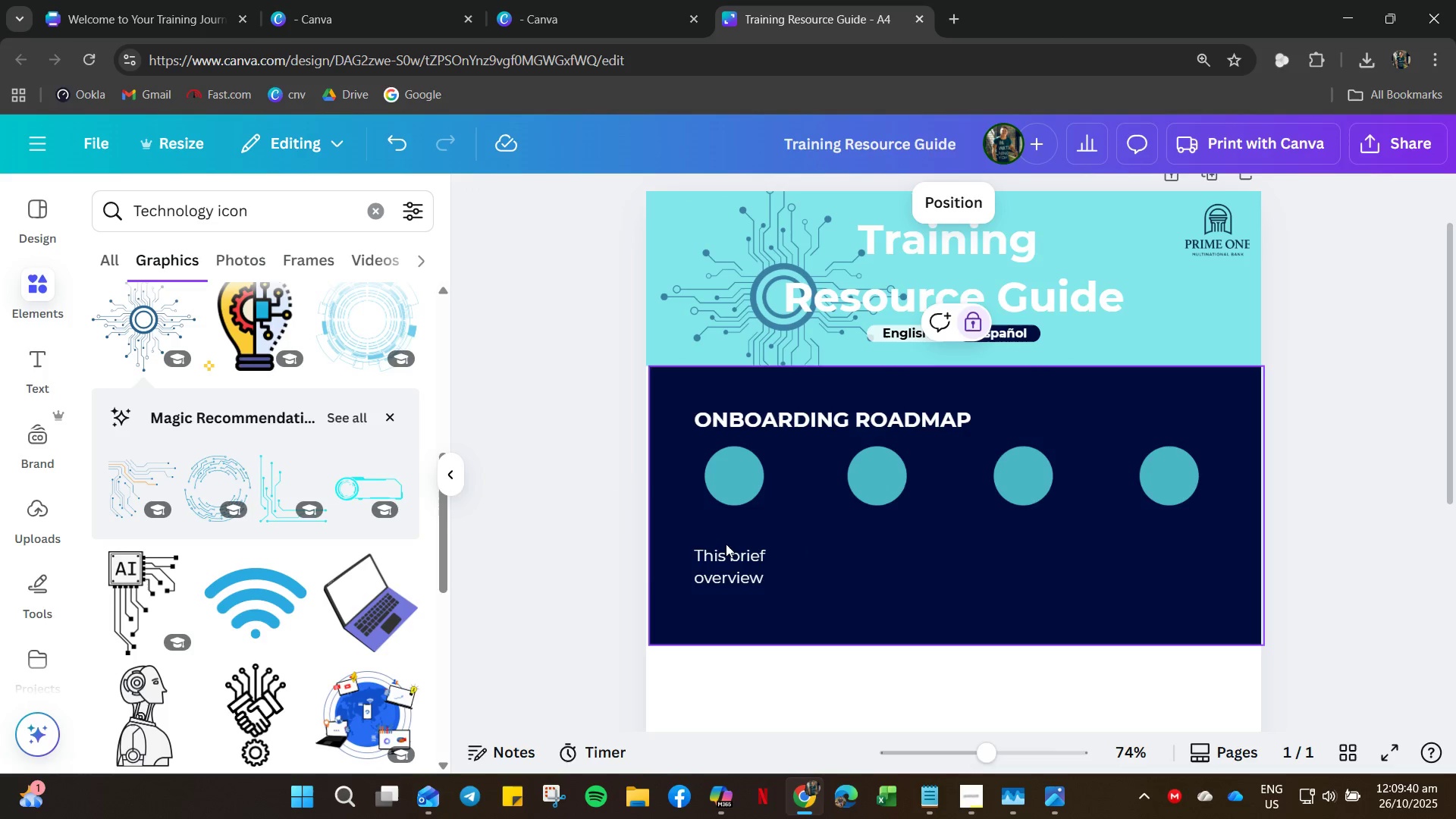 
left_click([732, 561])
 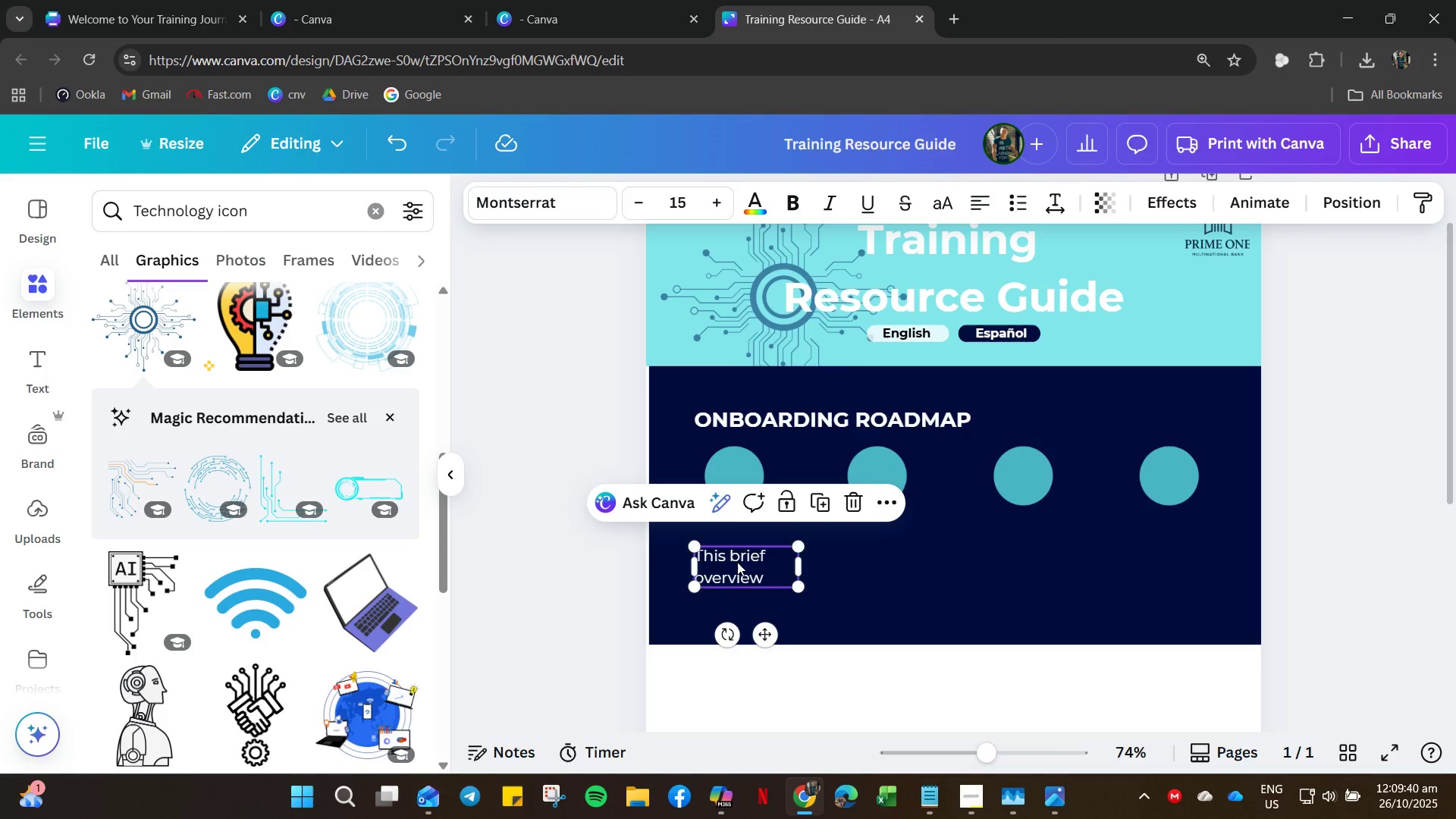 
key(Control+C)
 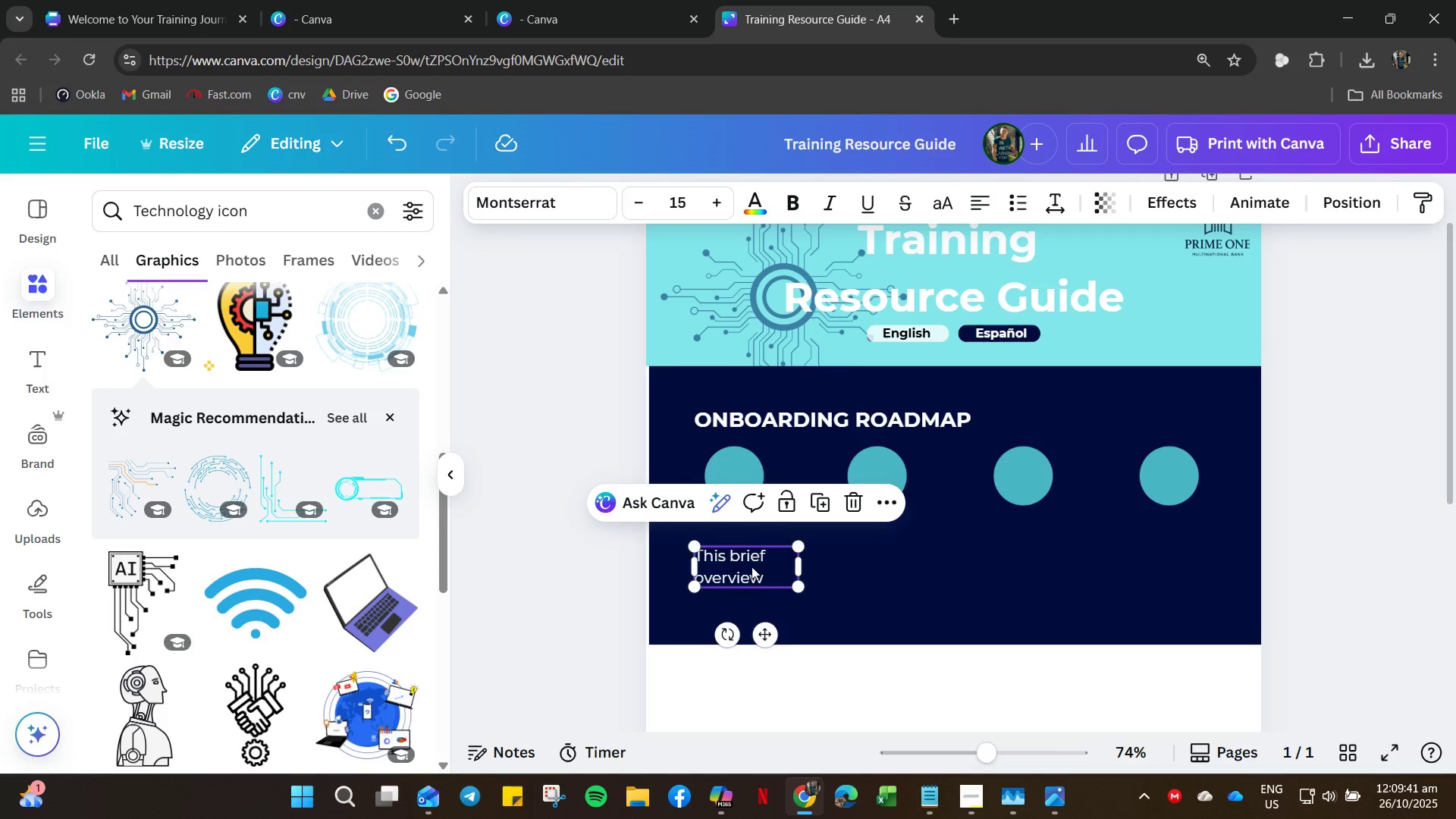 
key(Control+V)
 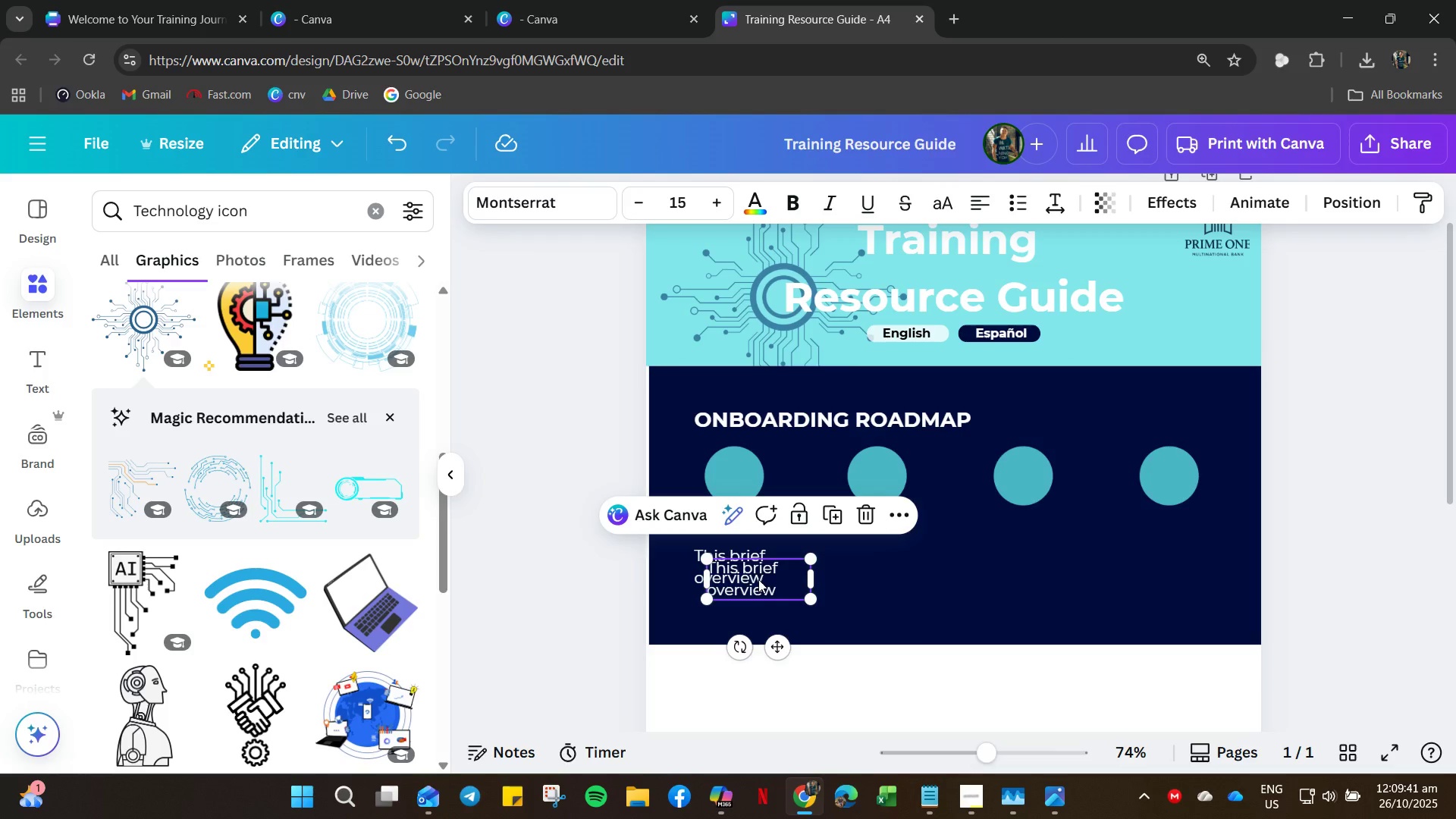 
left_click_drag(start_coordinate=[758, 579], to_coordinate=[746, 529])
 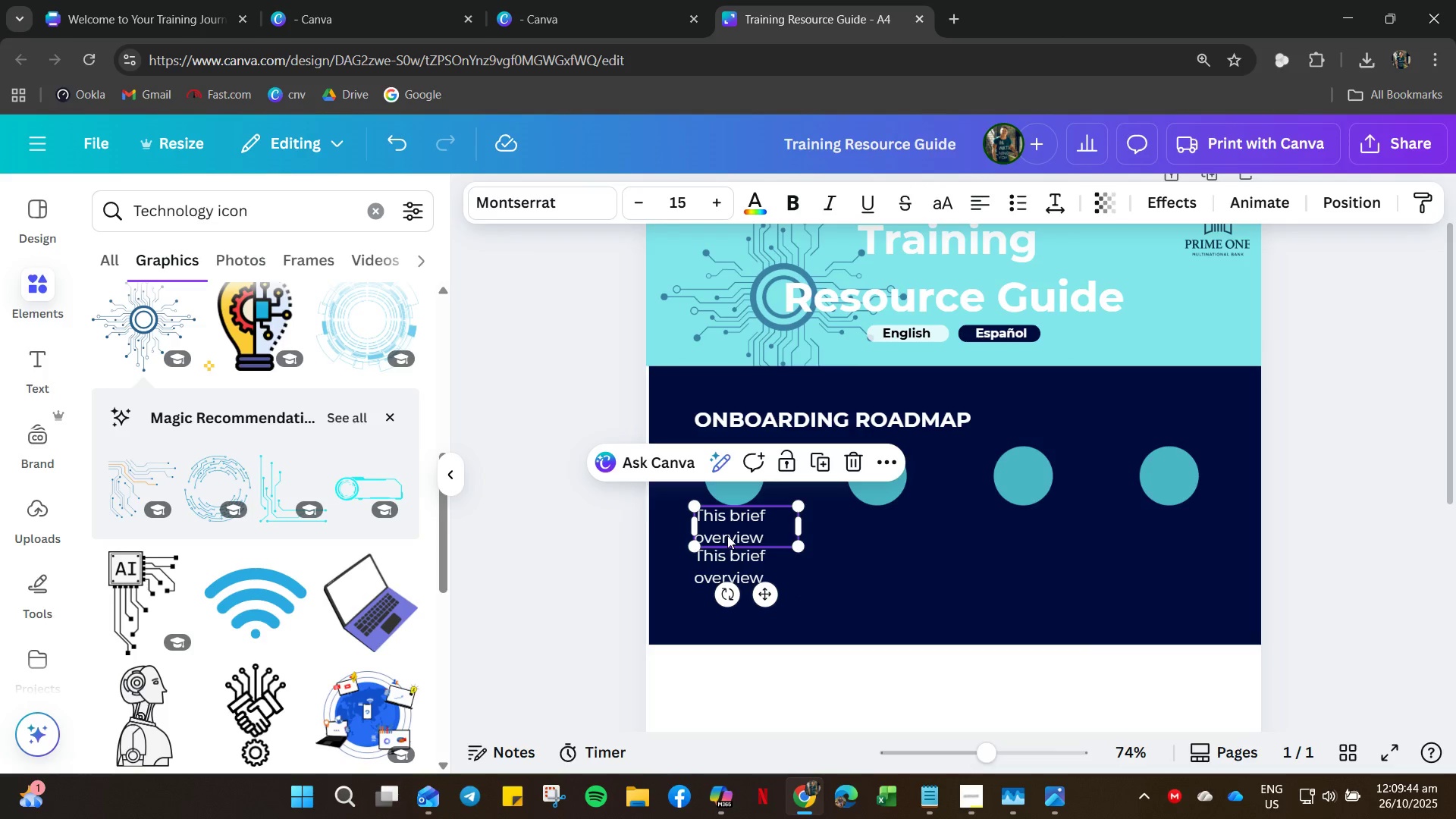 
double_click([727, 535])
 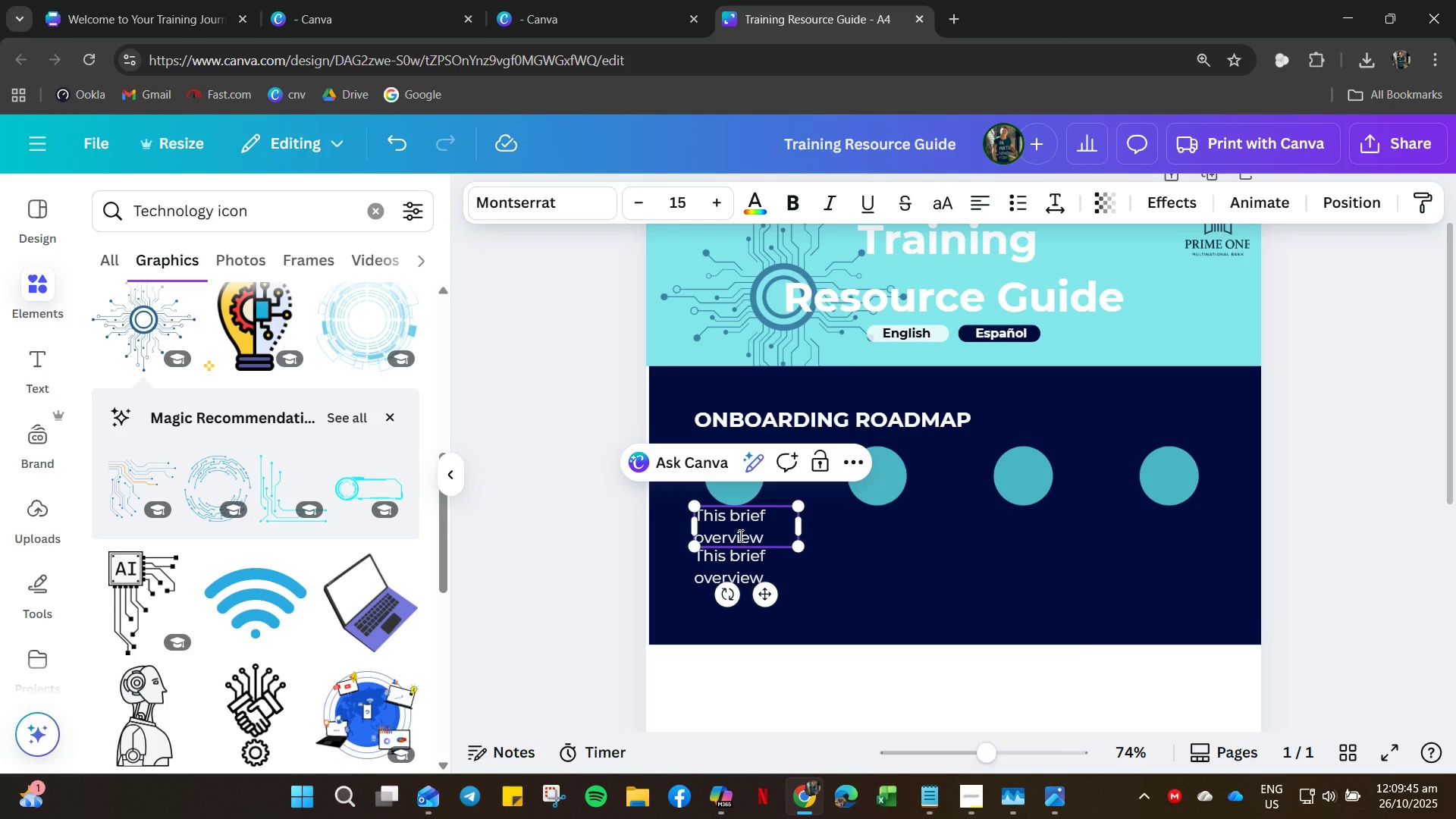 
type(Day 1)
 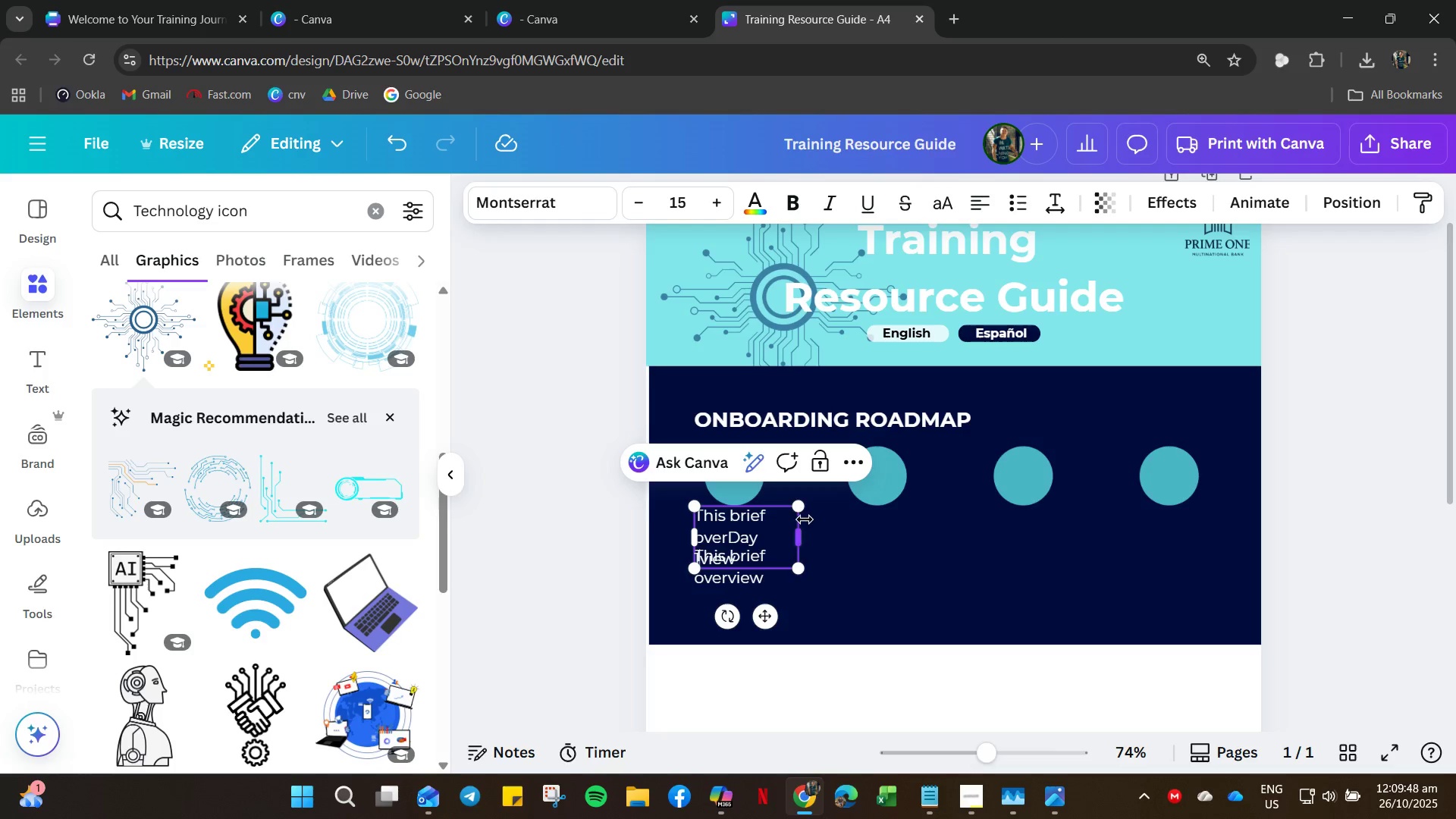 
key(Control+A)
 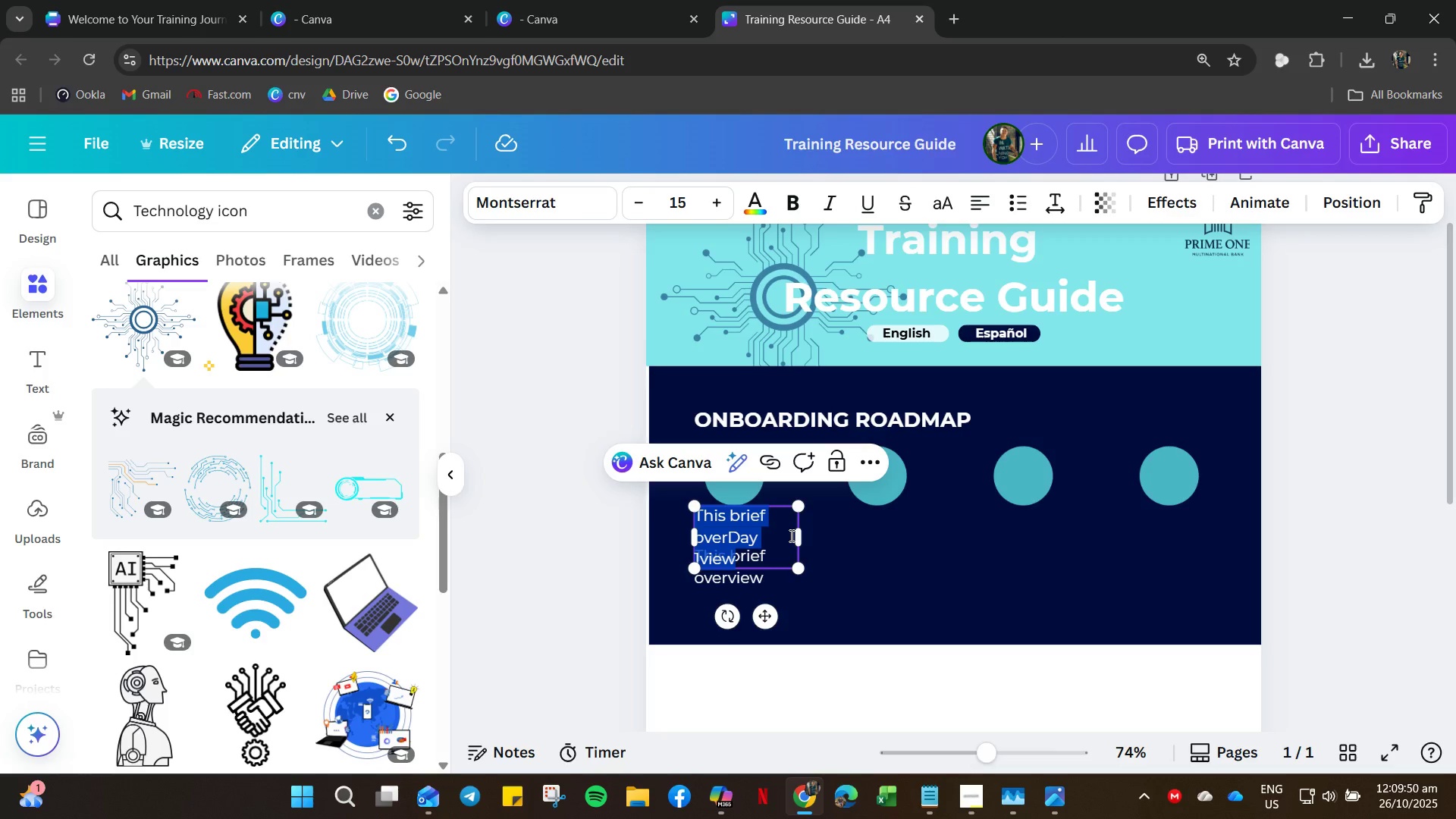 
type(Day 1)
 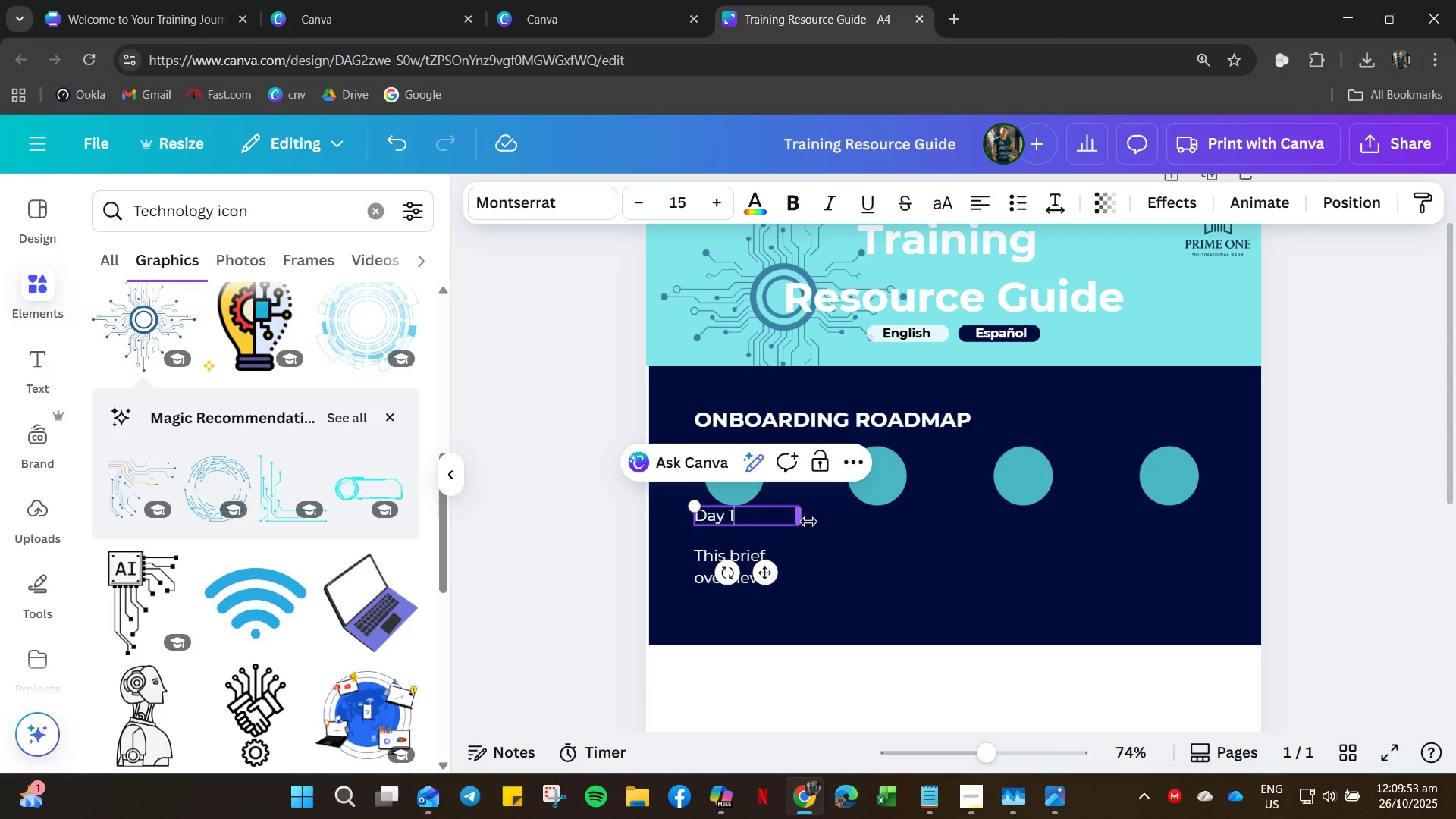 
left_click_drag(start_coordinate=[799, 522], to_coordinate=[764, 532])
 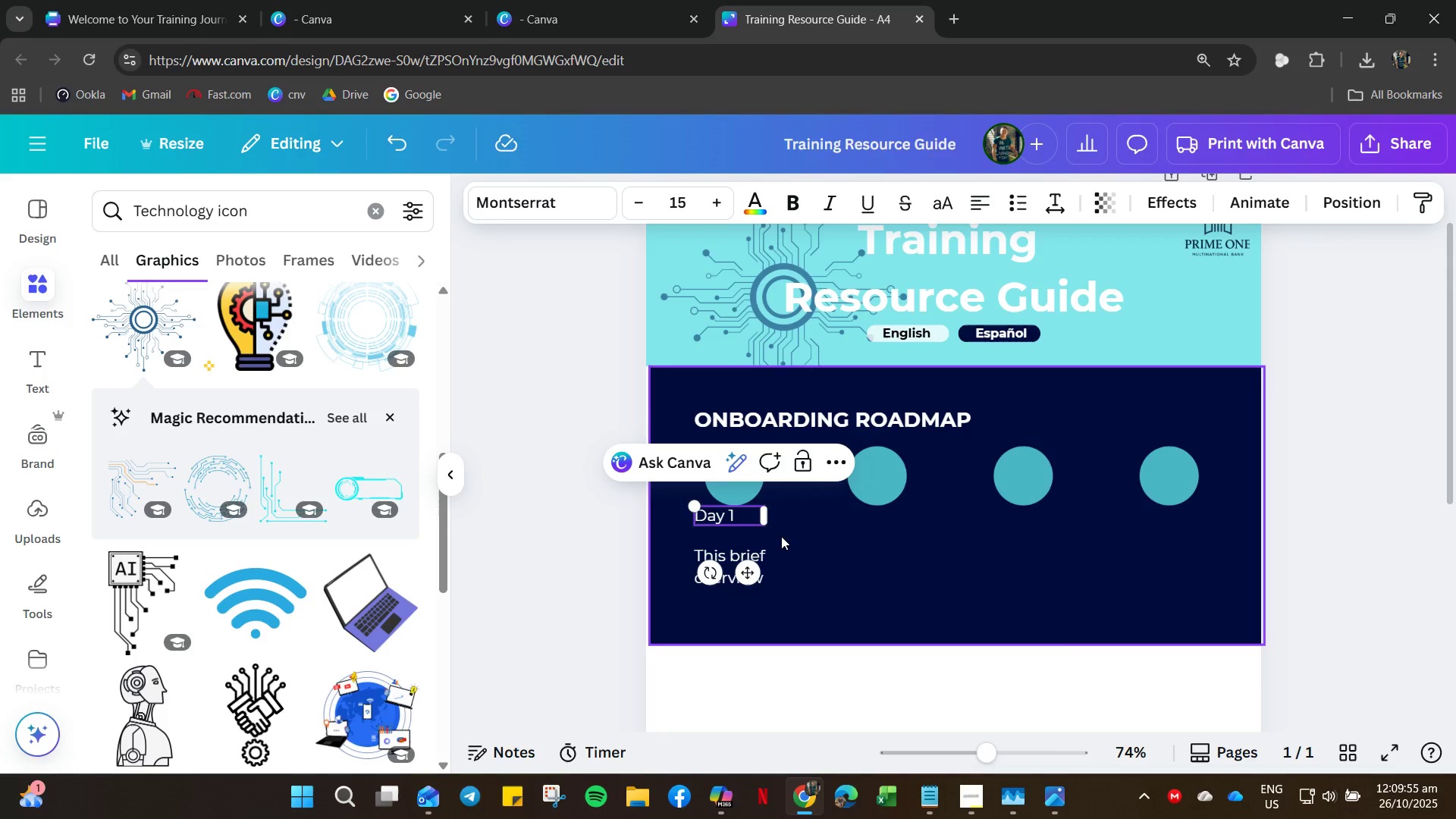 
left_click([781, 536])
 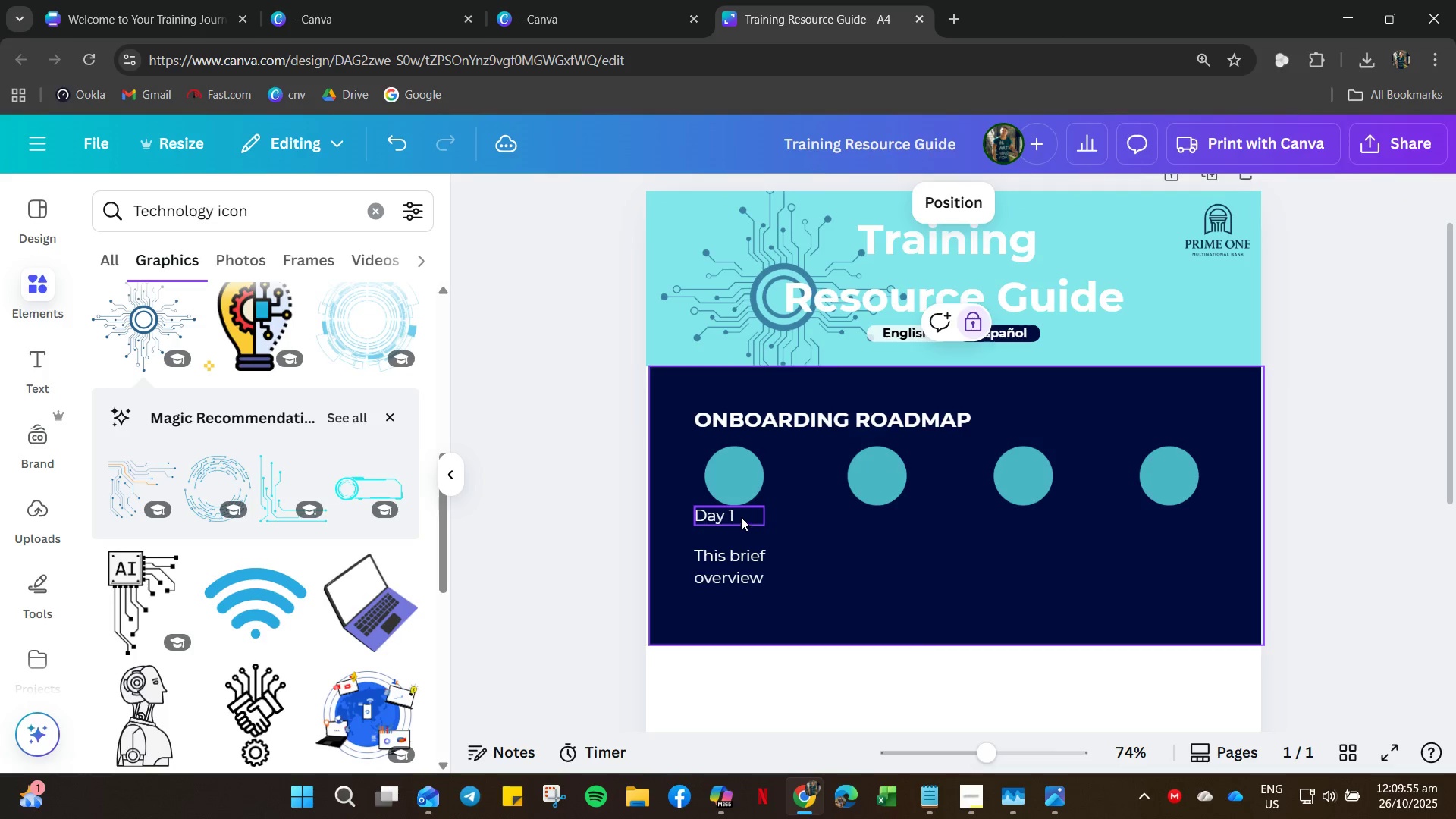 
left_click([741, 517])
 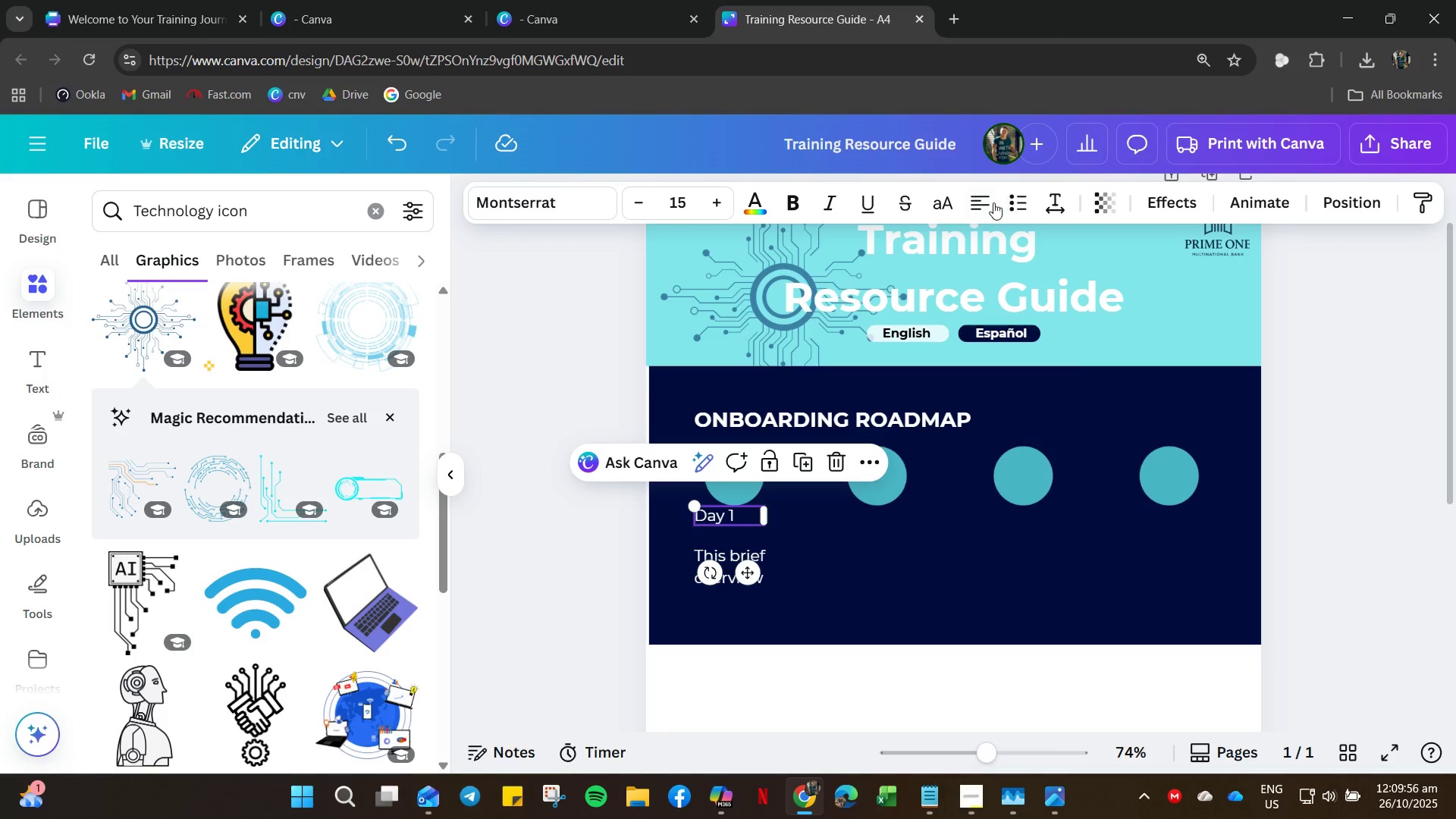 
left_click([988, 203])
 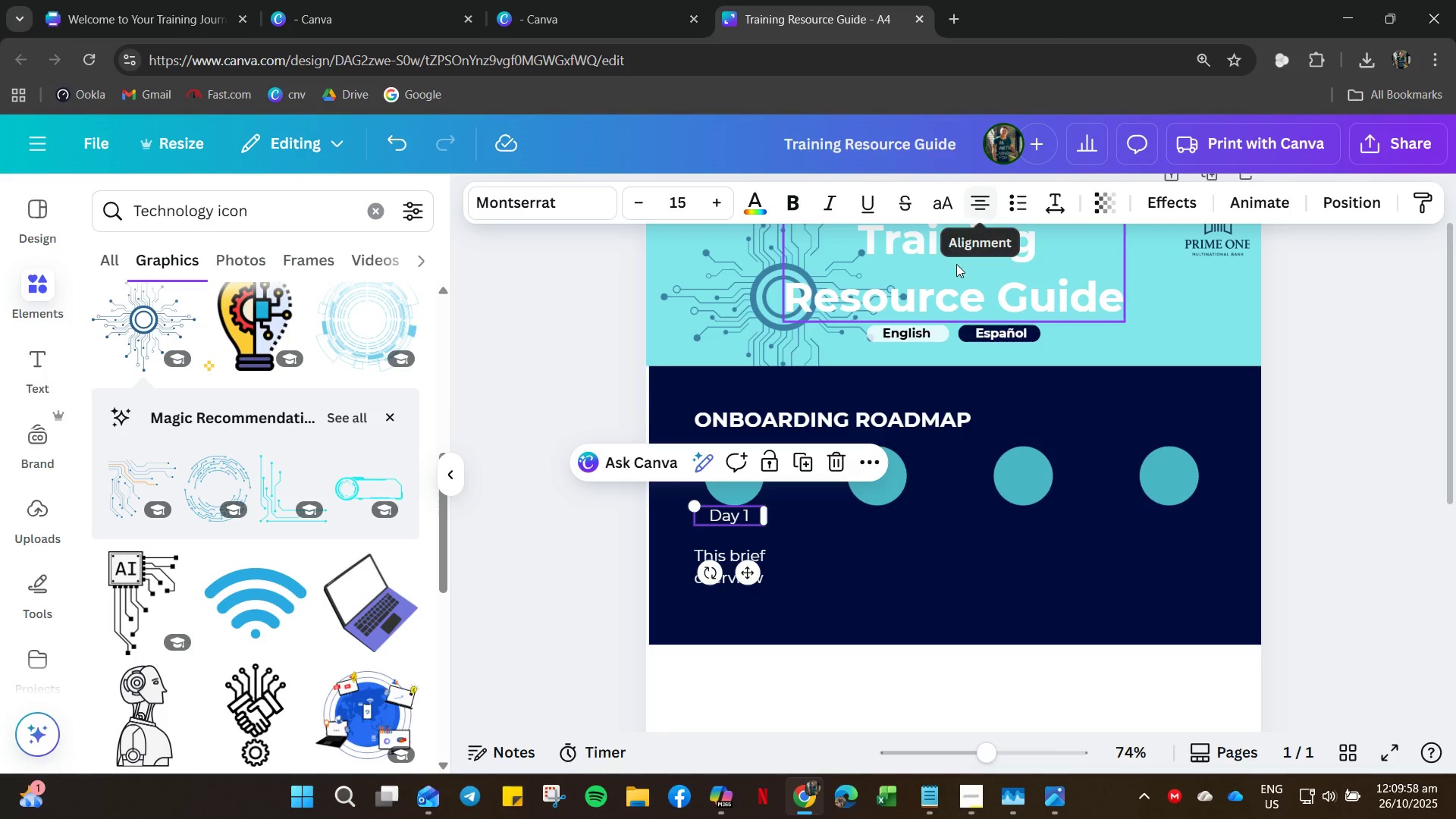 
left_click([846, 539])
 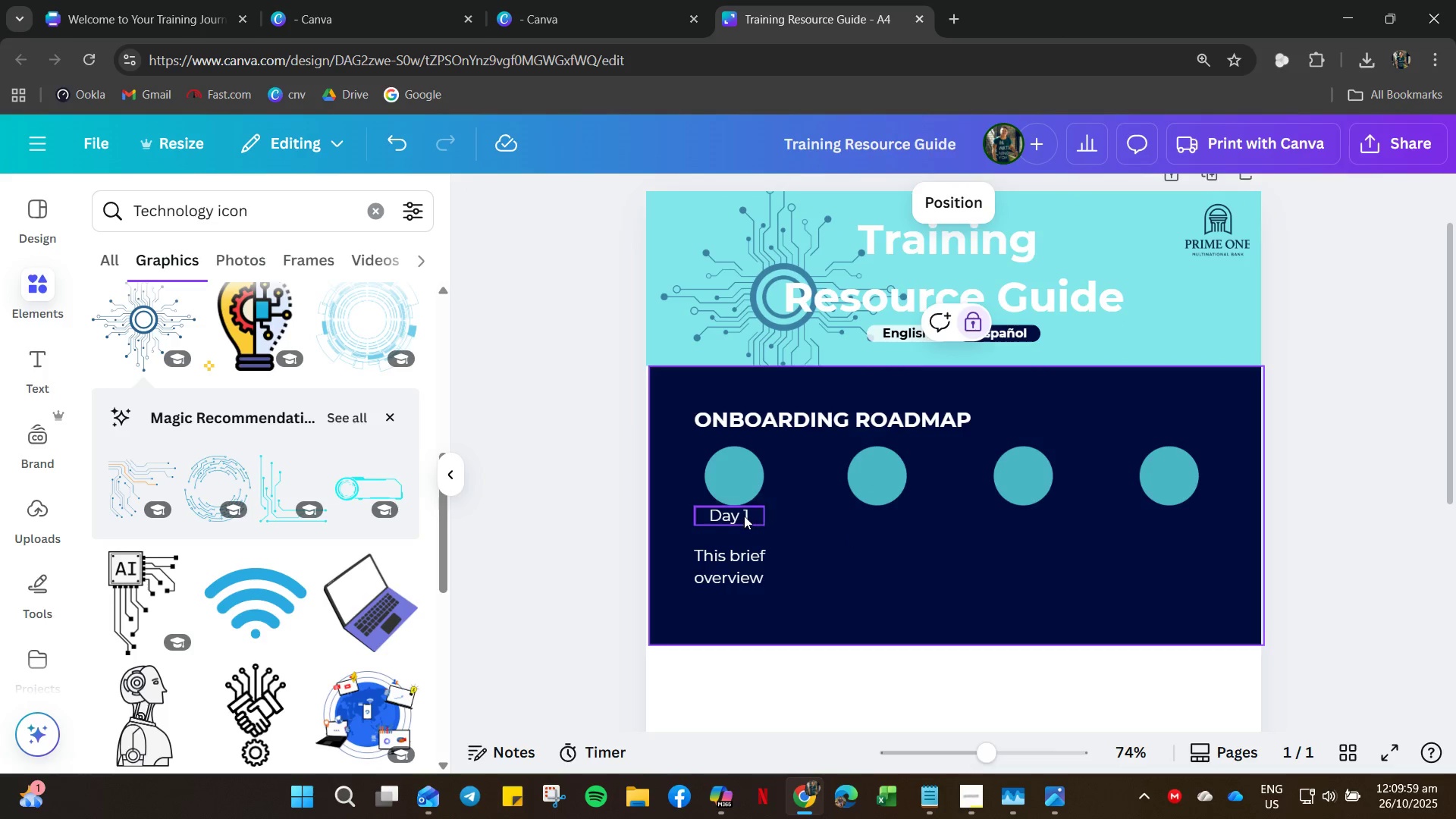 
left_click([741, 516])
 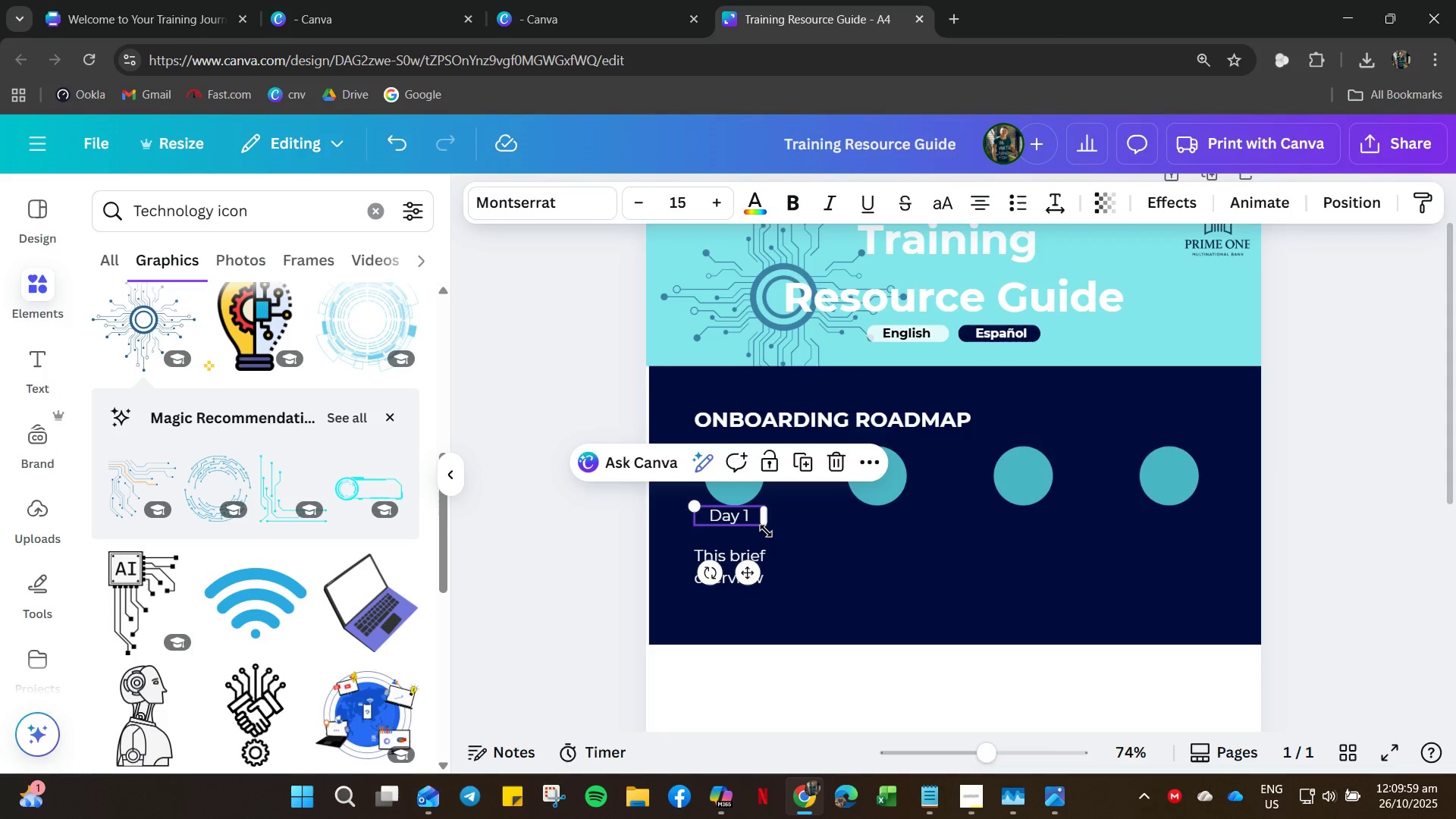 
key(ArrowDown)
 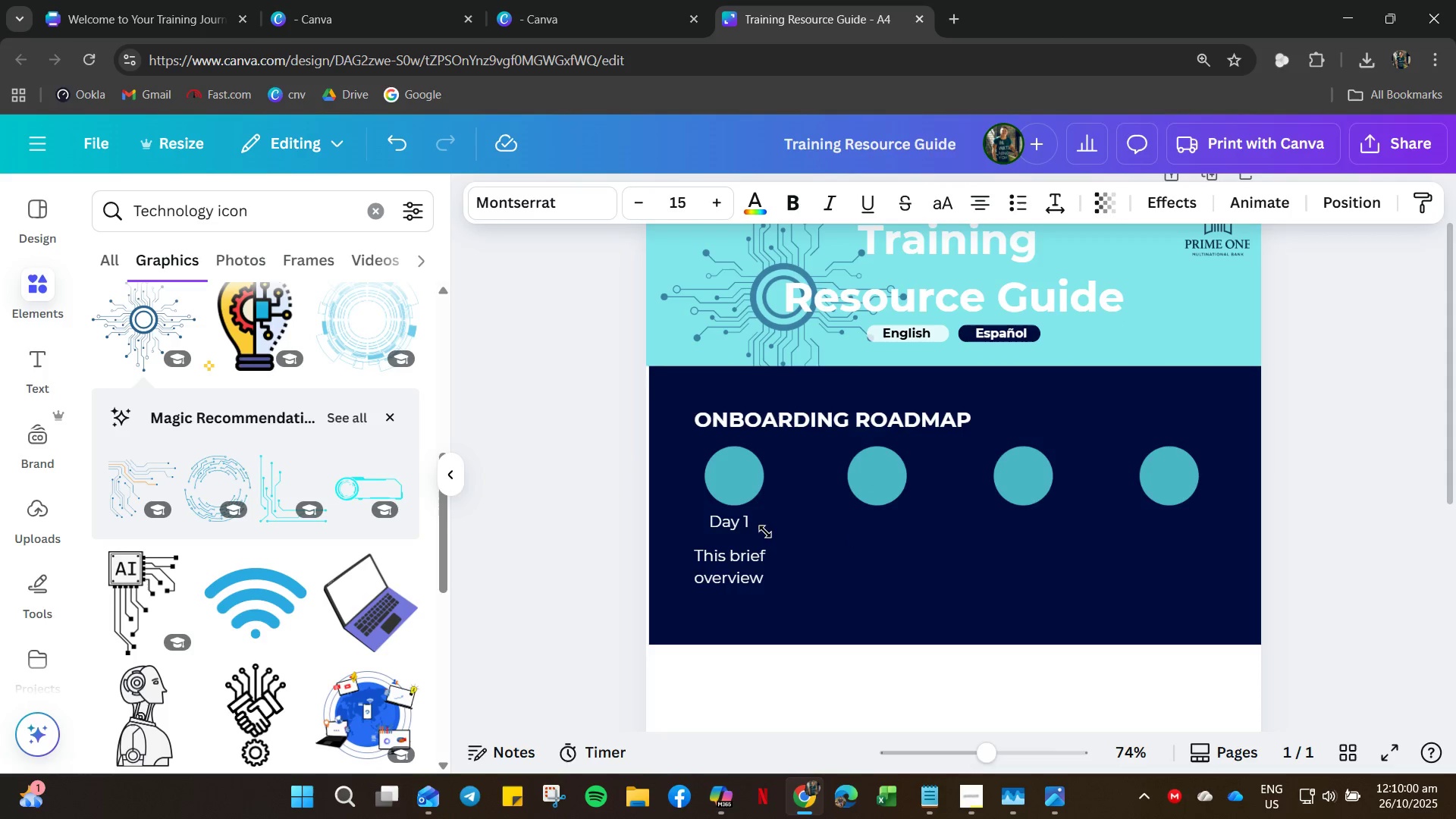 
key(ArrowDown)
 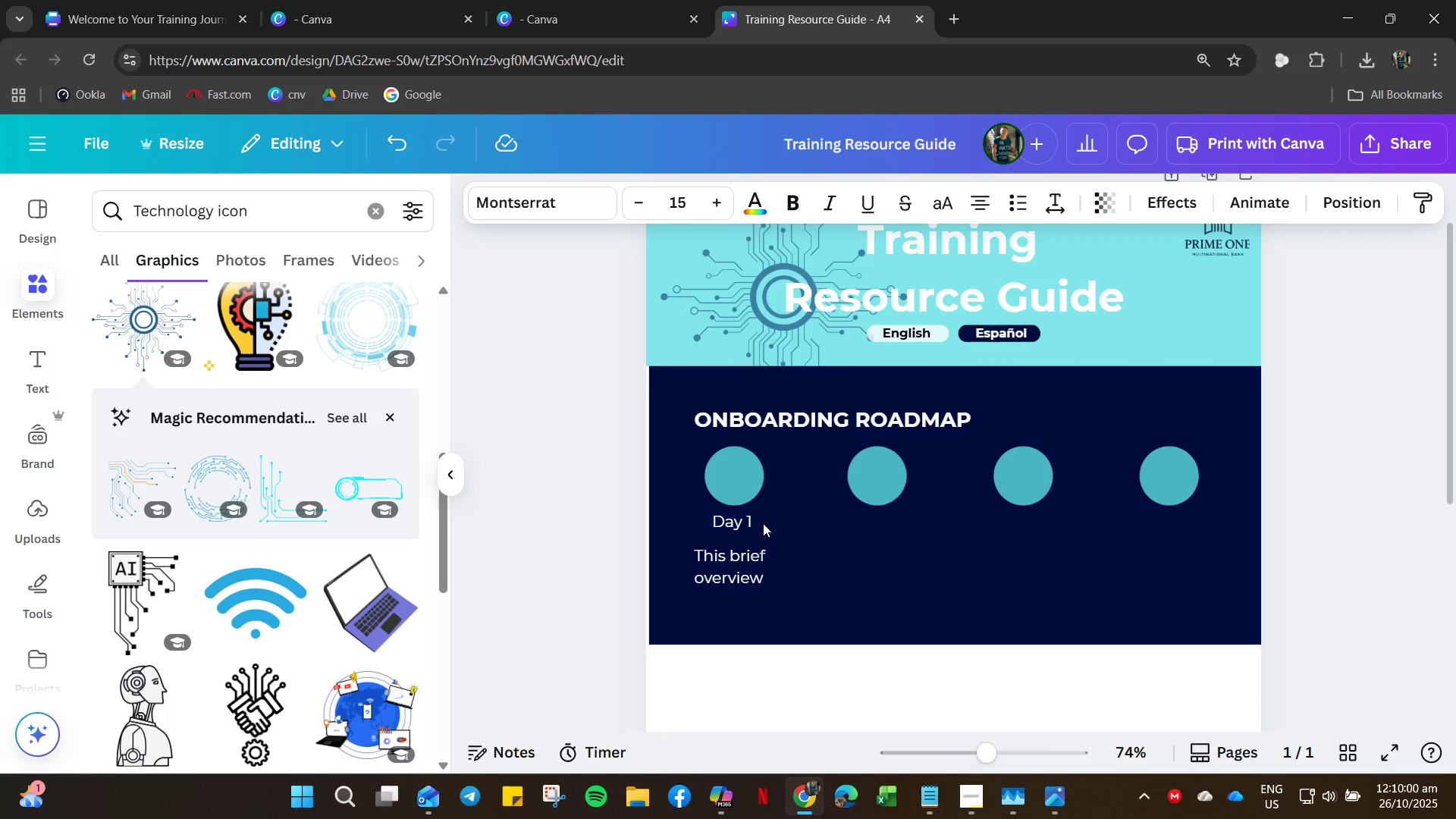 
key(ArrowRight)
 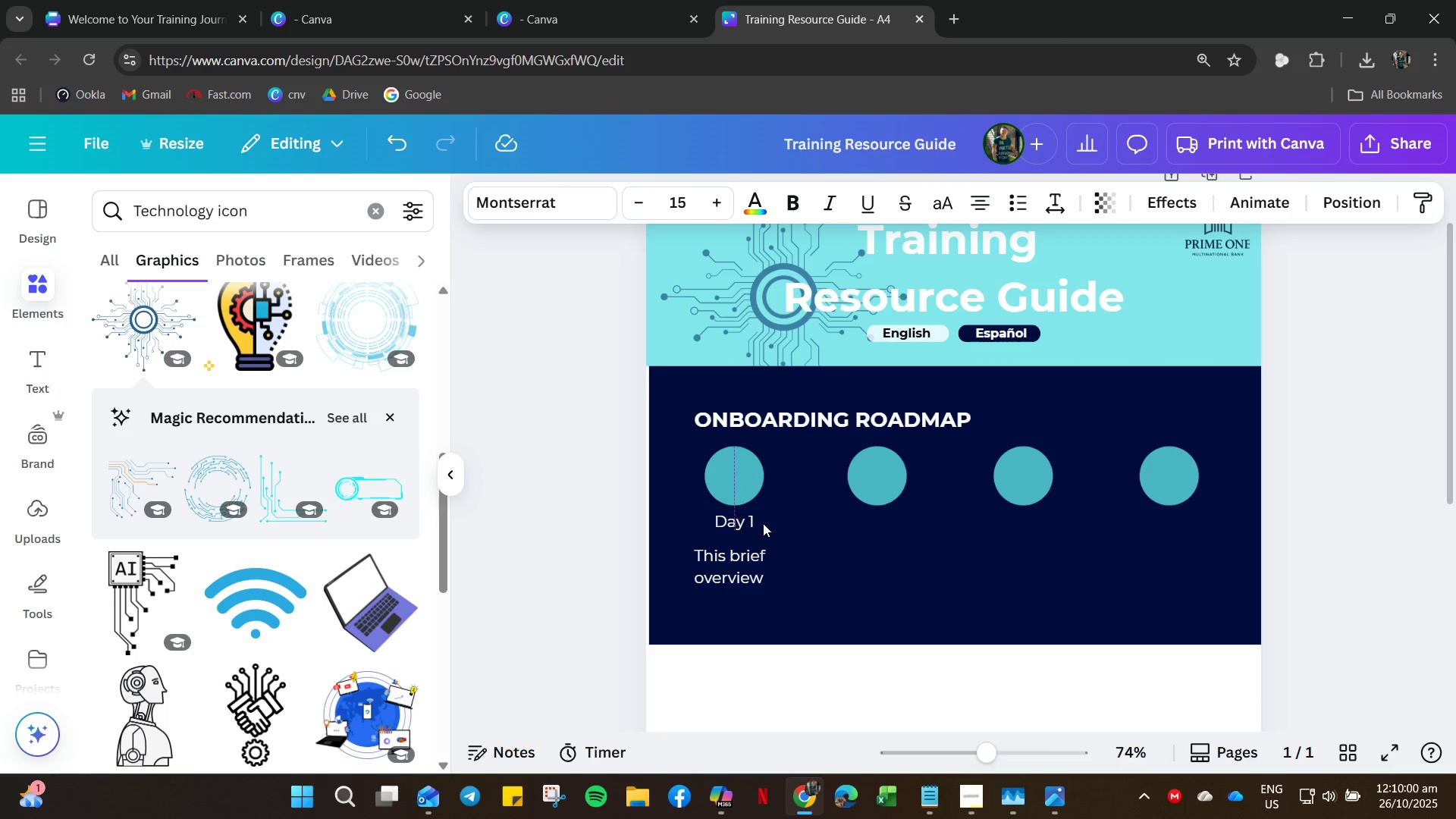 
key(ArrowRight)
 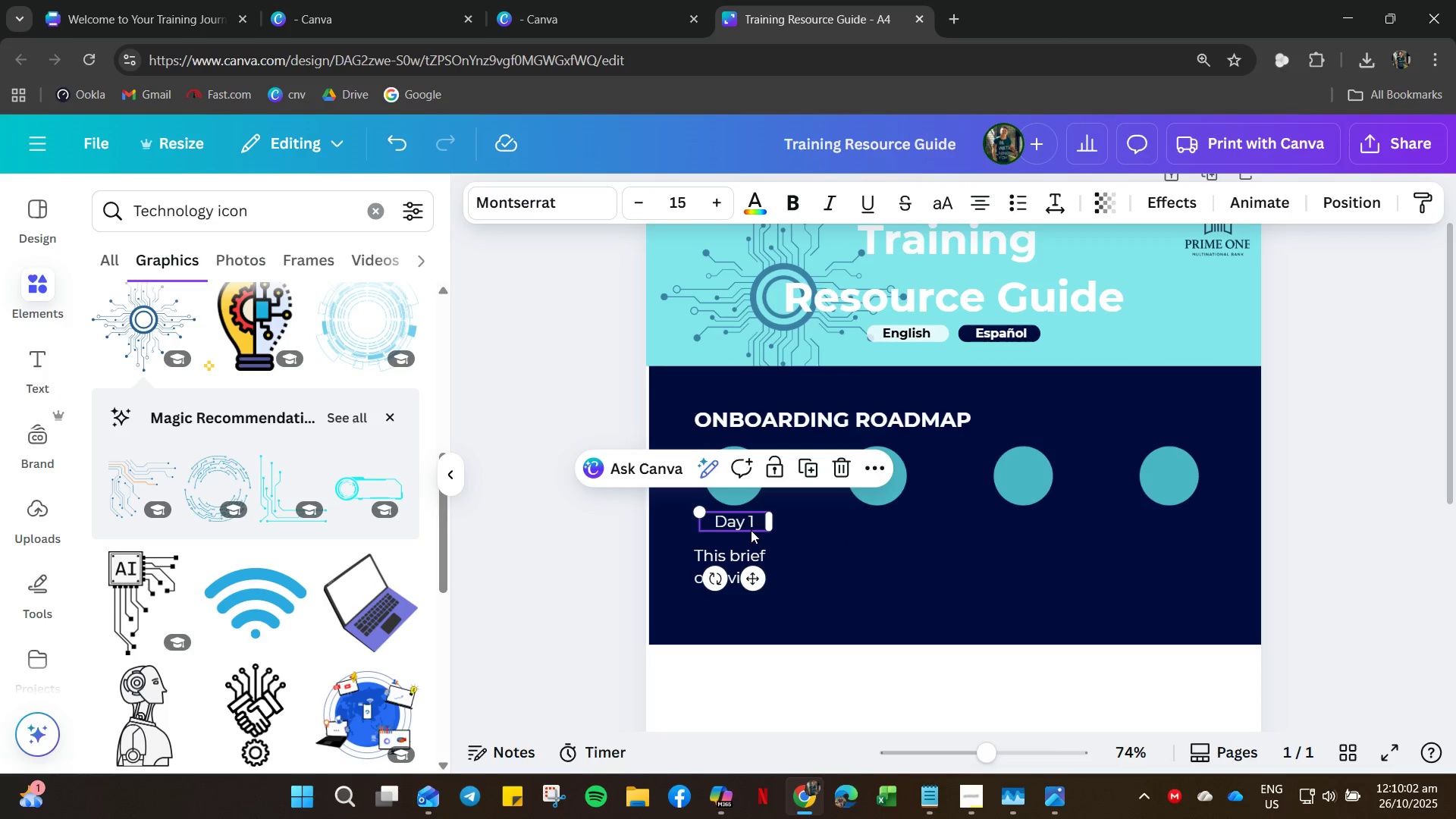 
double_click([739, 524])
 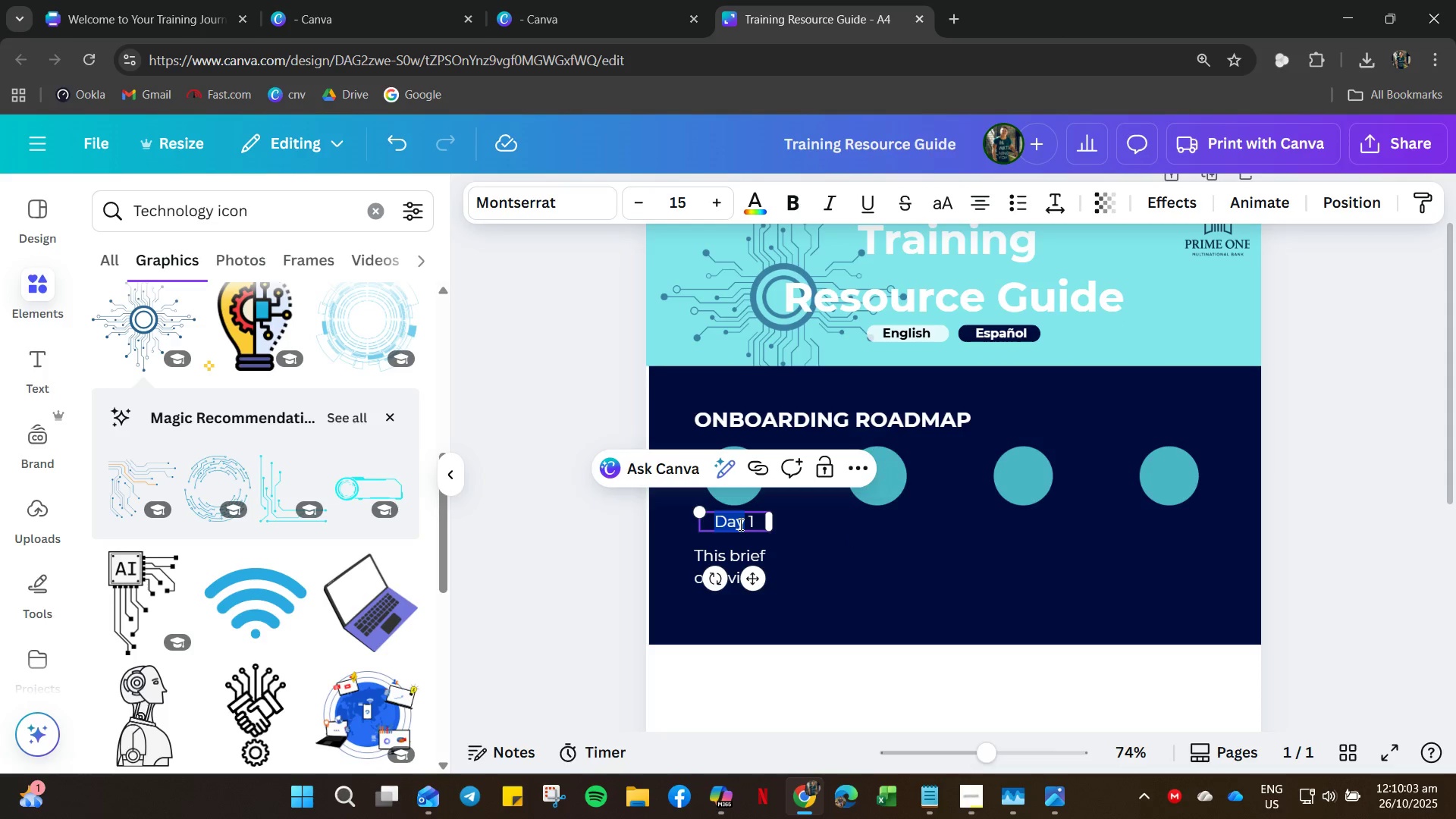 
key(Control+A)
 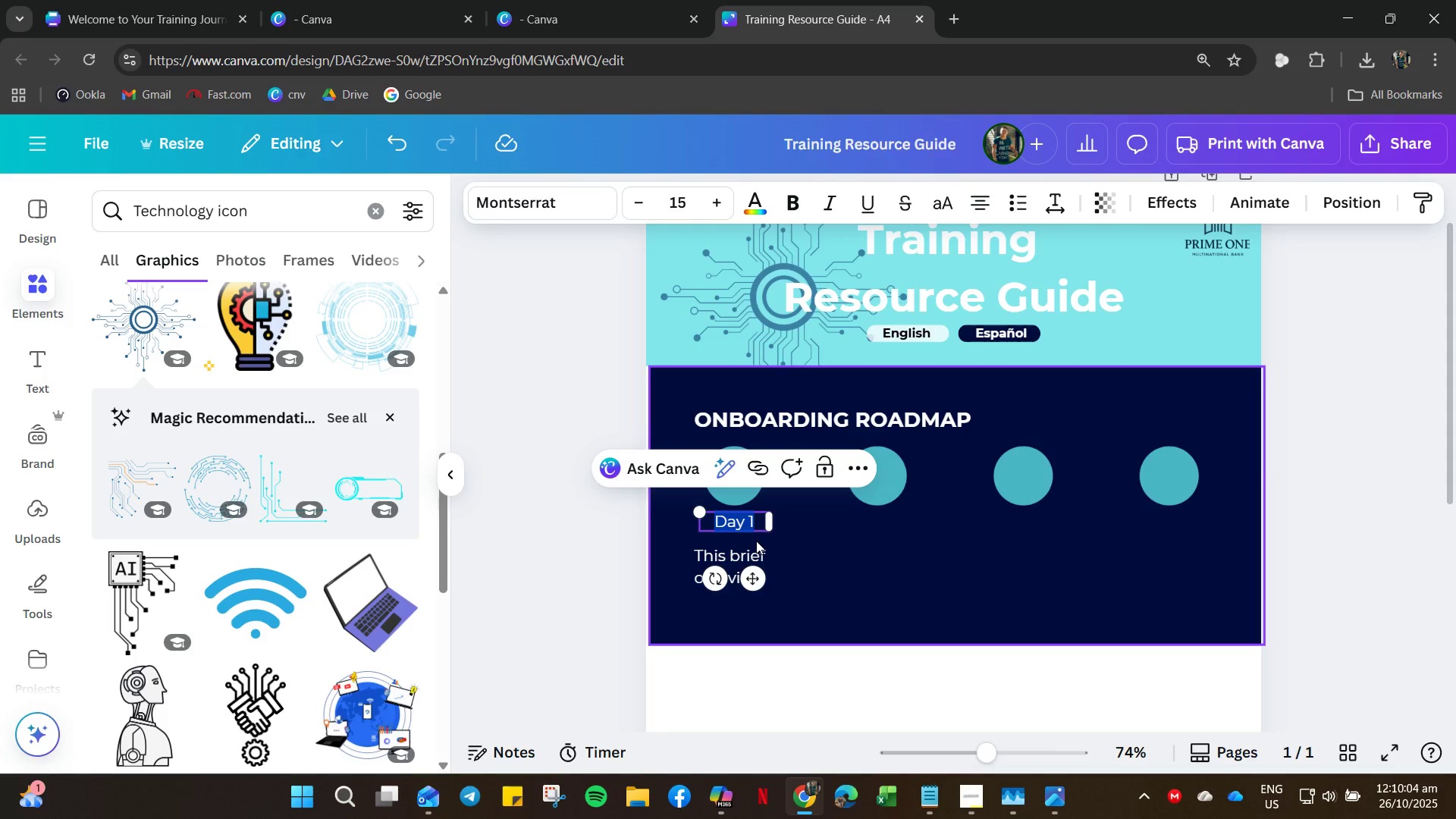 
key(Control+B)
 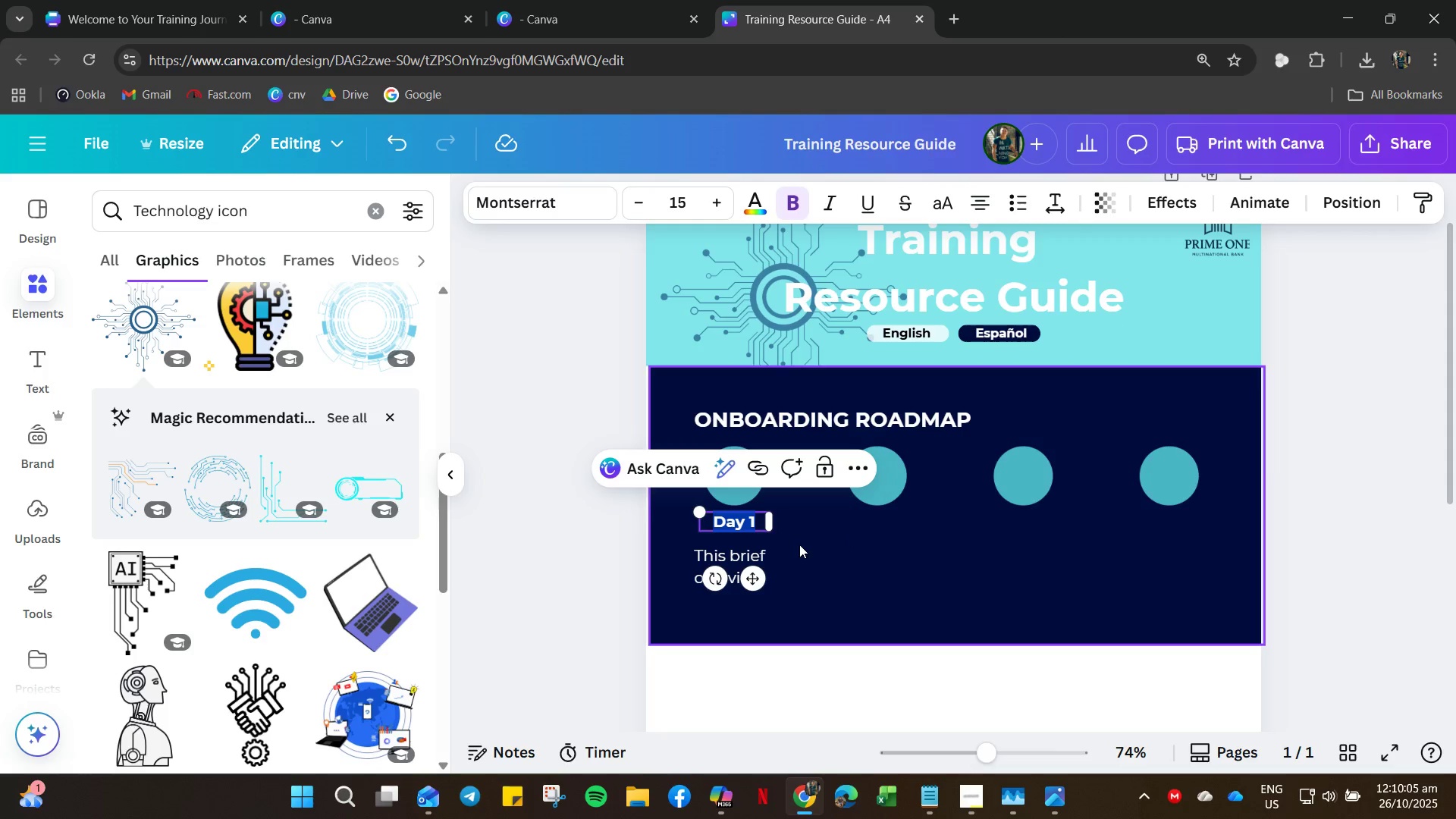 
left_click([799, 544])
 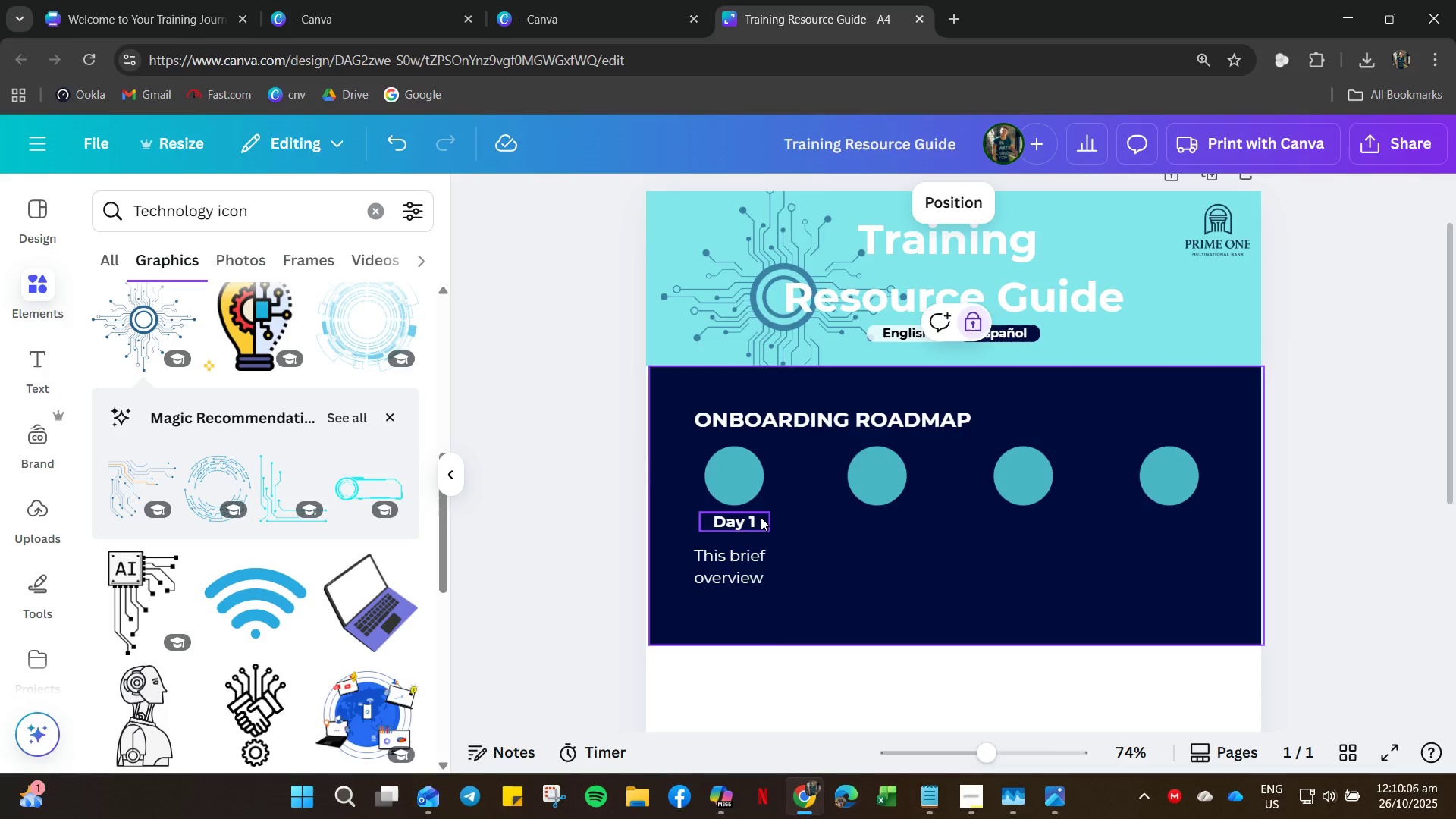 
left_click([761, 517])
 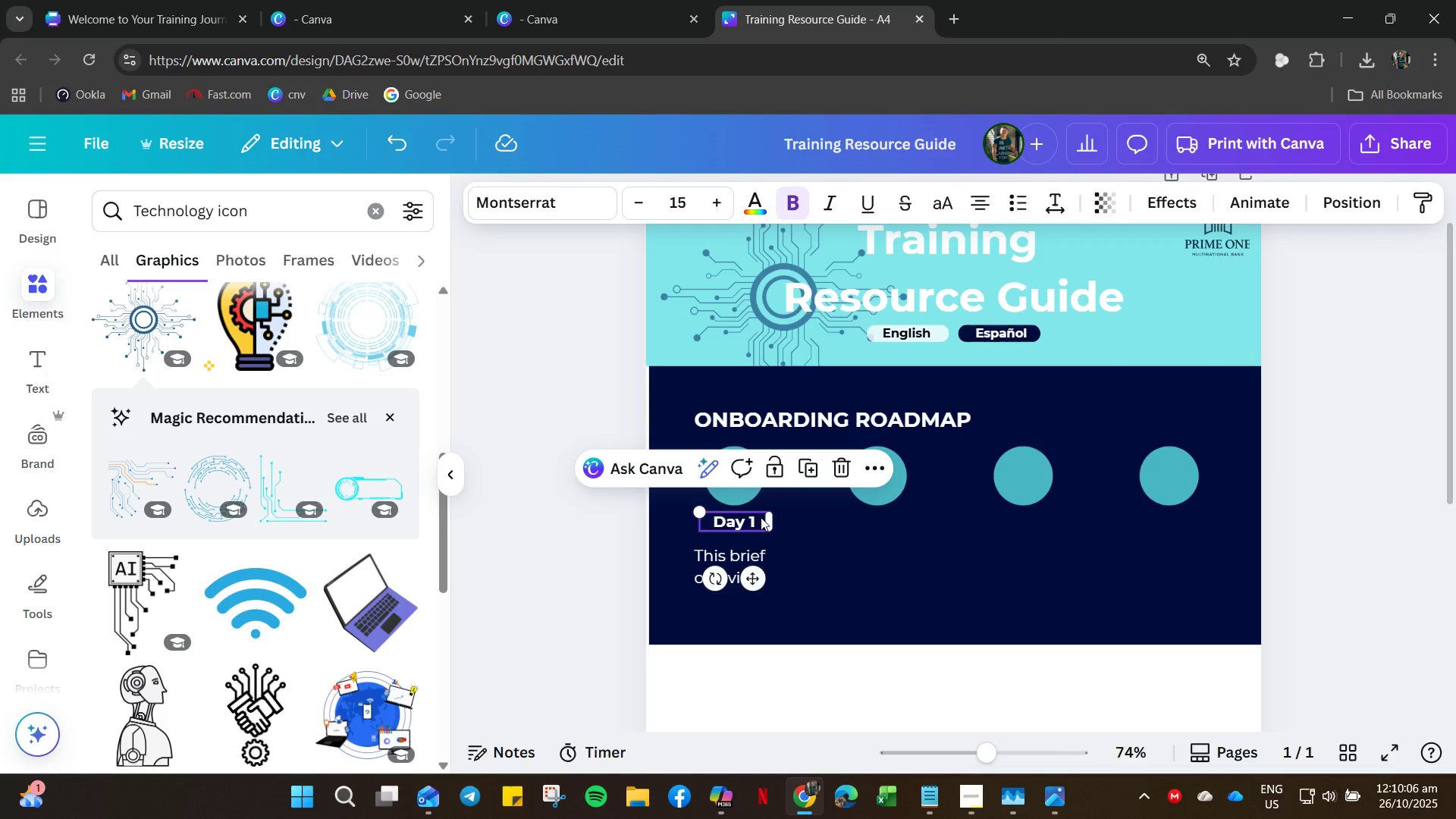 
key(Control+C)
 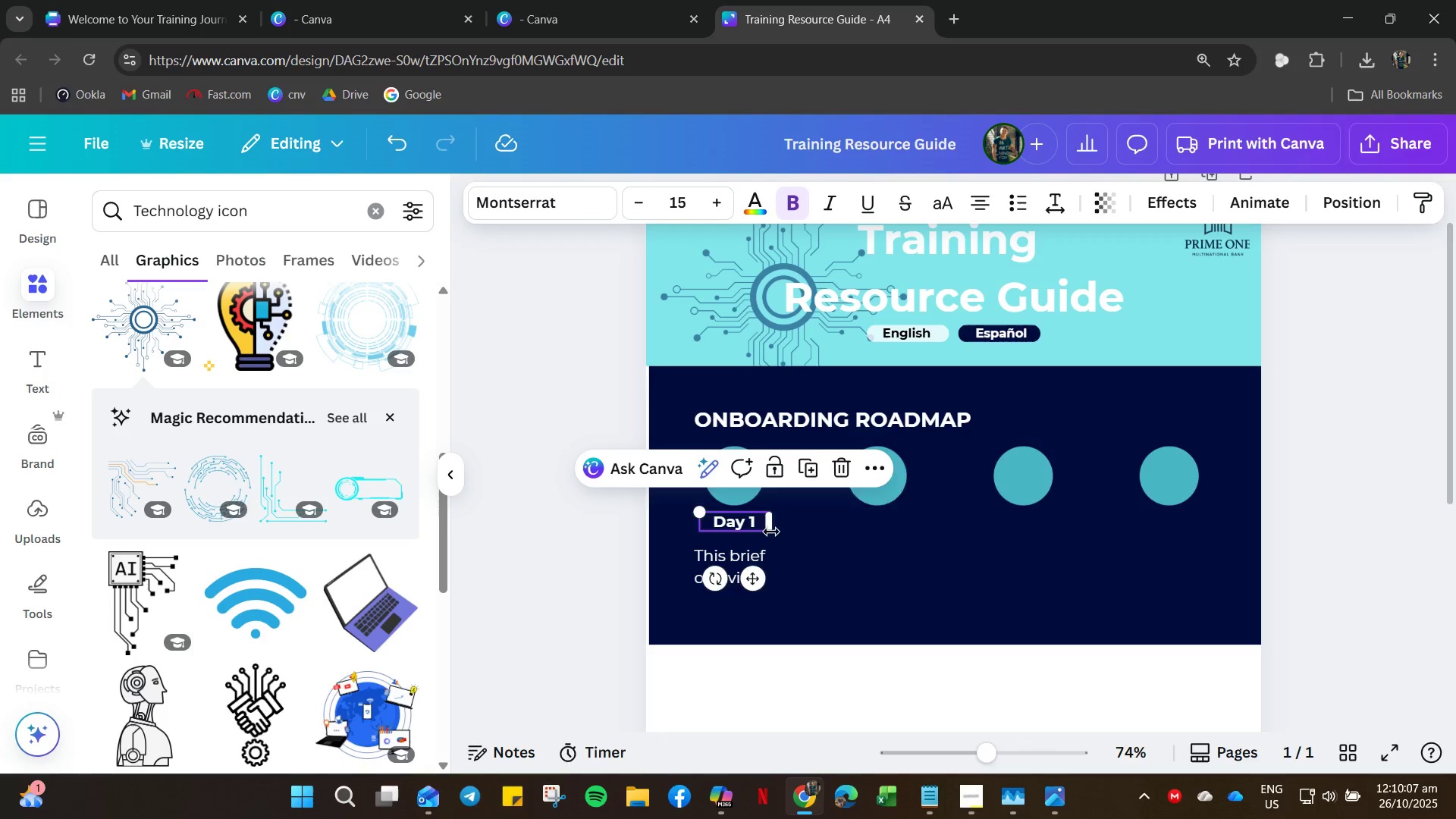 
key(Control+V)
 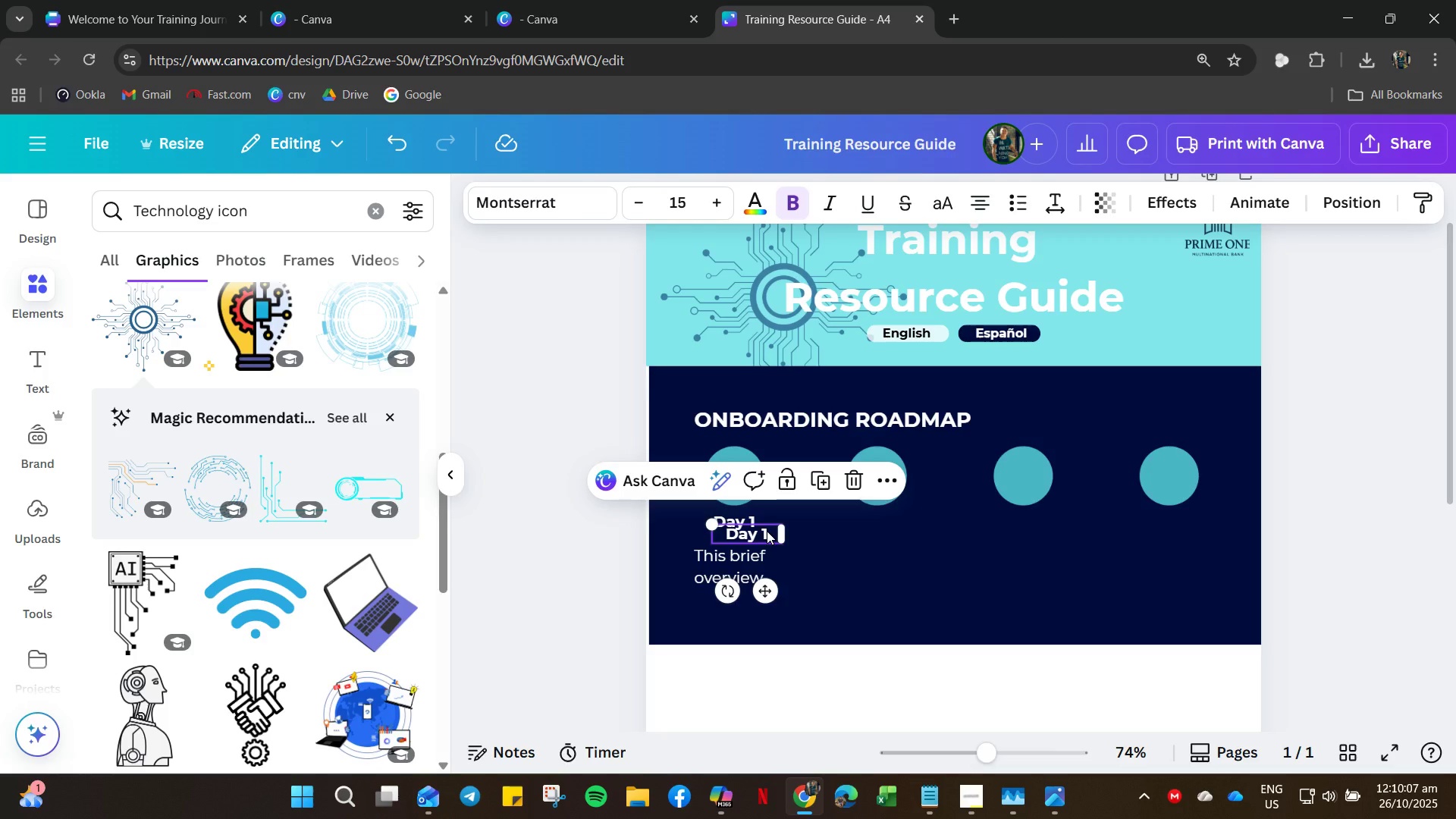 
left_click_drag(start_coordinate=[767, 531], to_coordinate=[895, 520])
 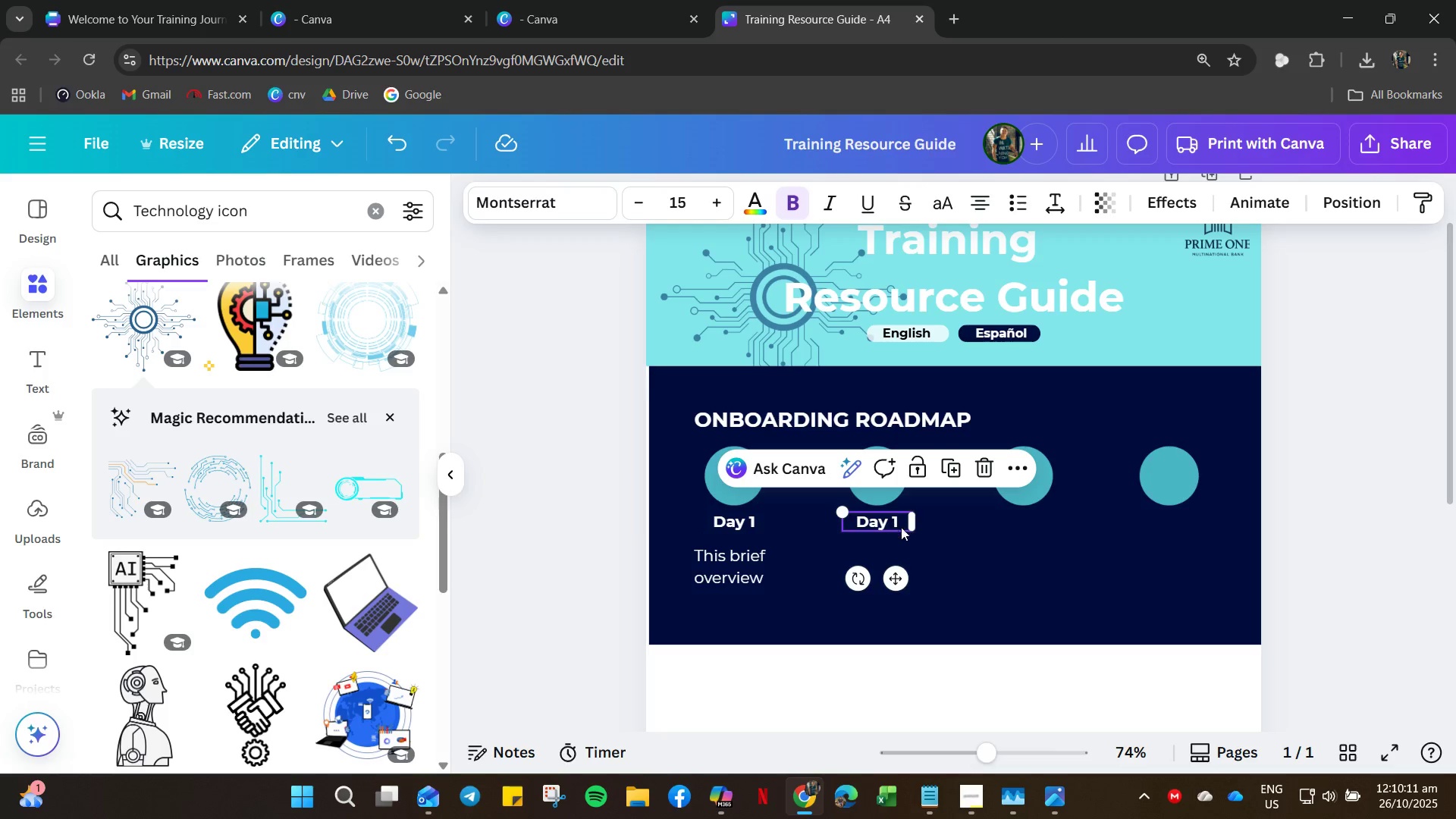 
key(Control+V)
 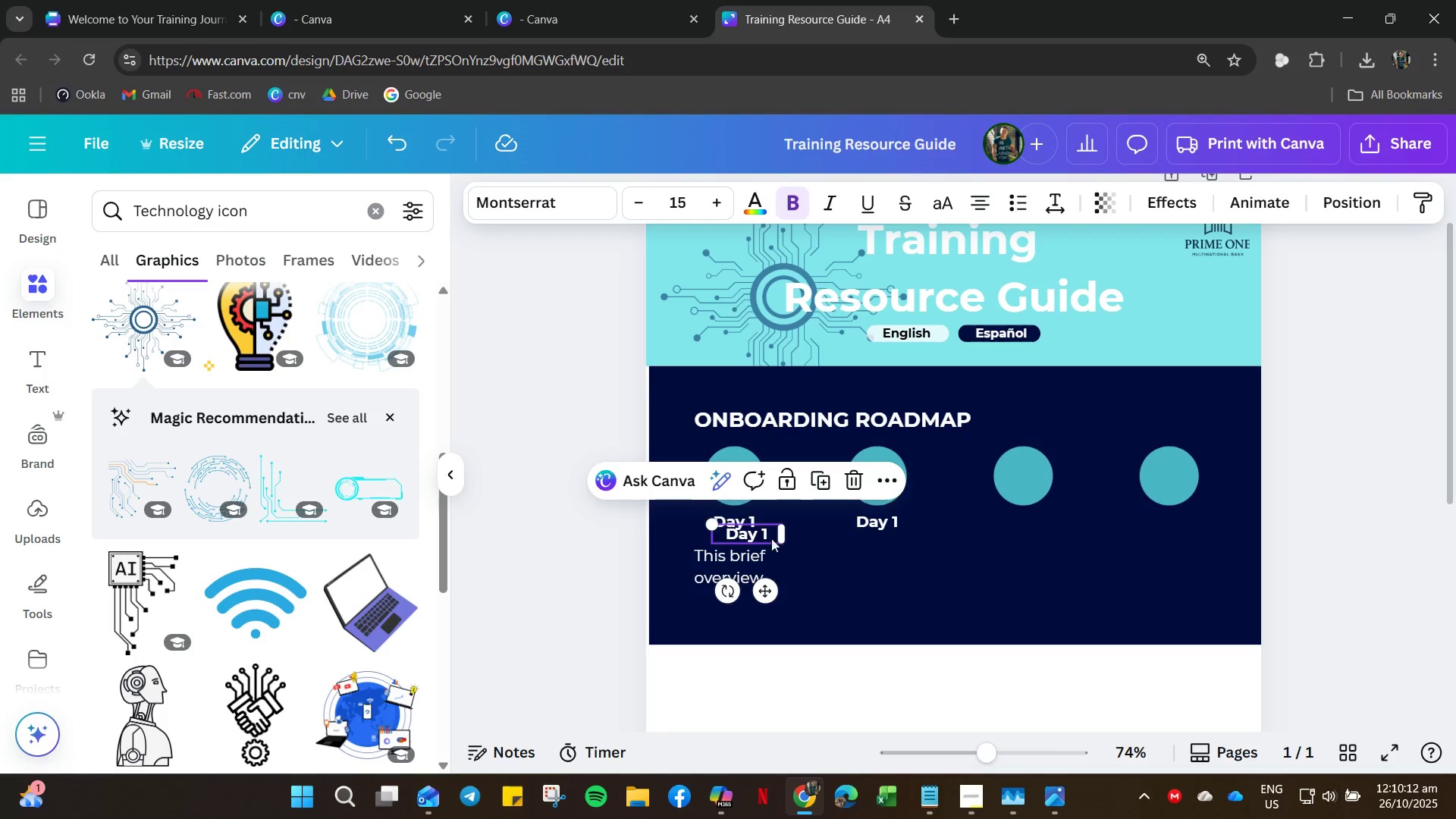 
left_click_drag(start_coordinate=[767, 536], to_coordinate=[1050, 523])
 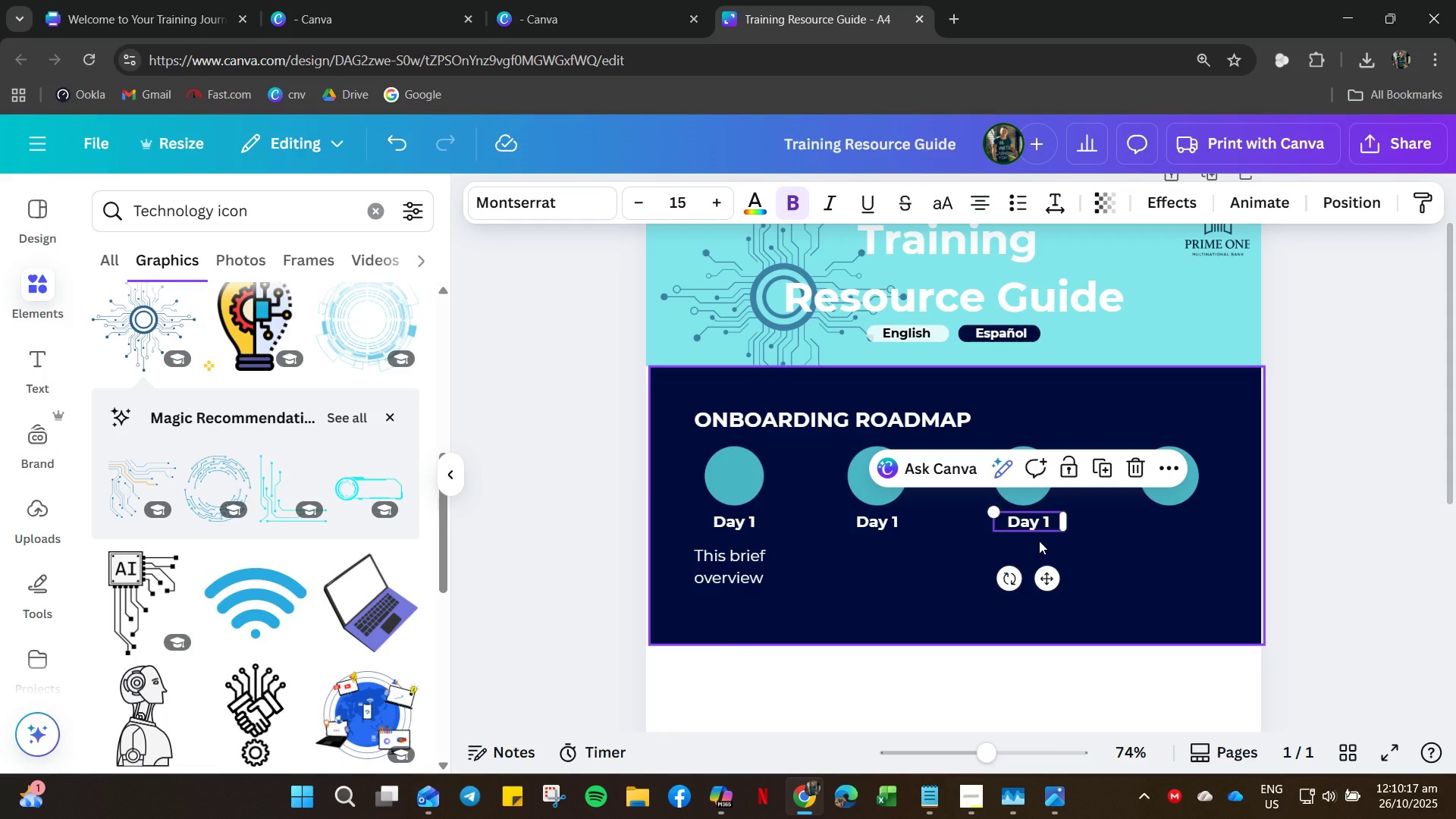 
key(Control+C)
 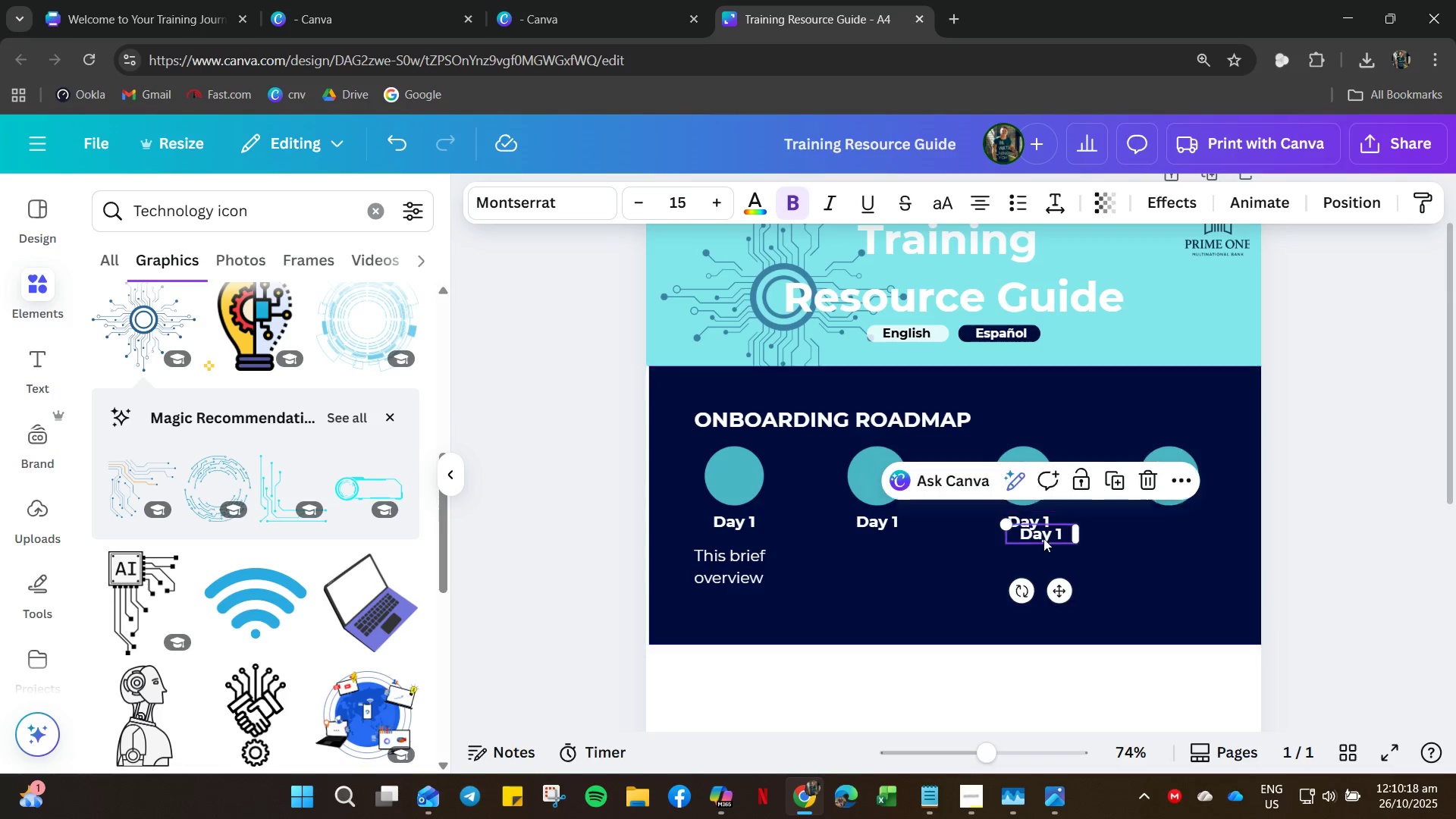 
key(Control+V)
 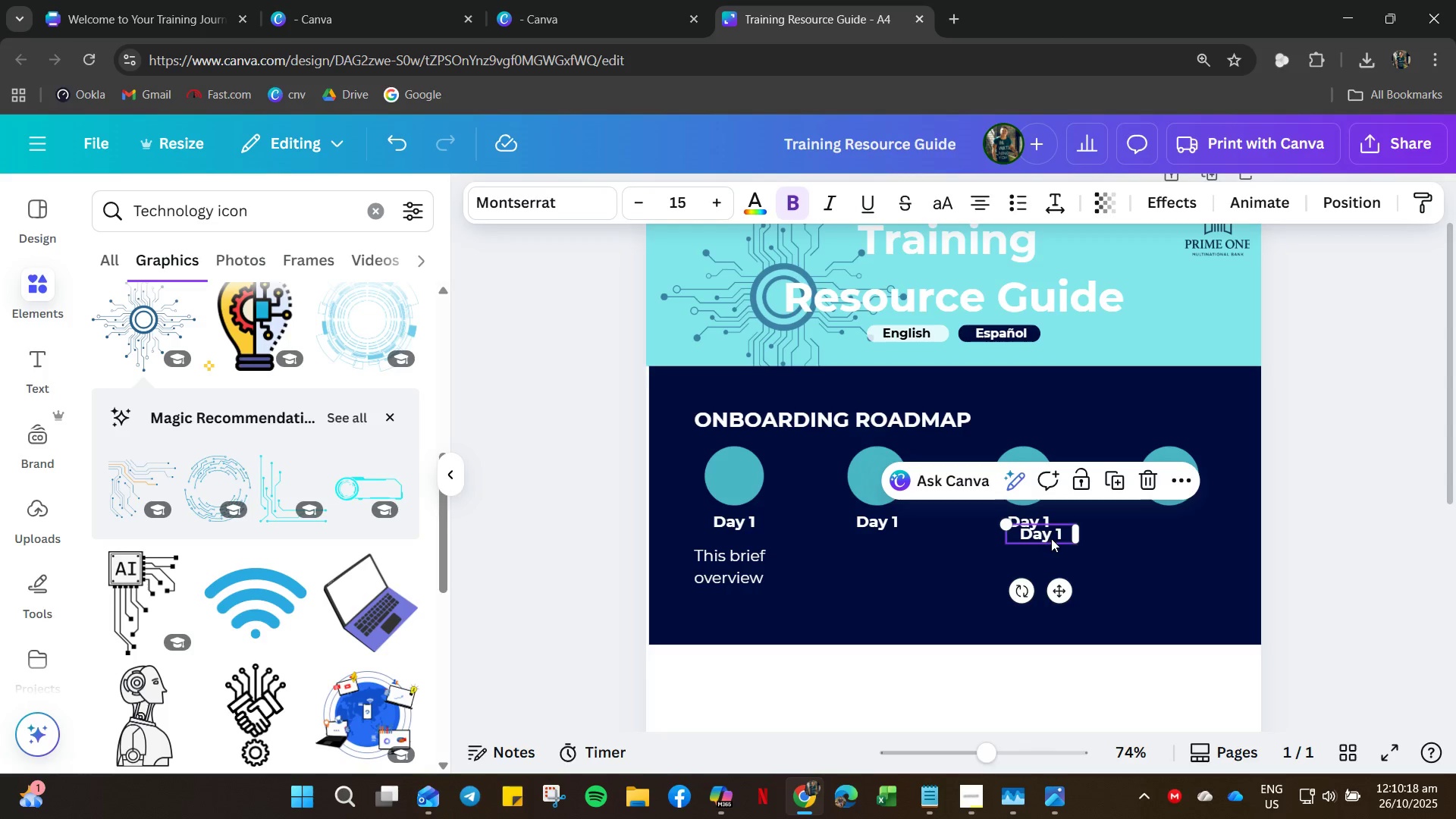 
hold_key(key=ArrowUp, duration=0.33)
 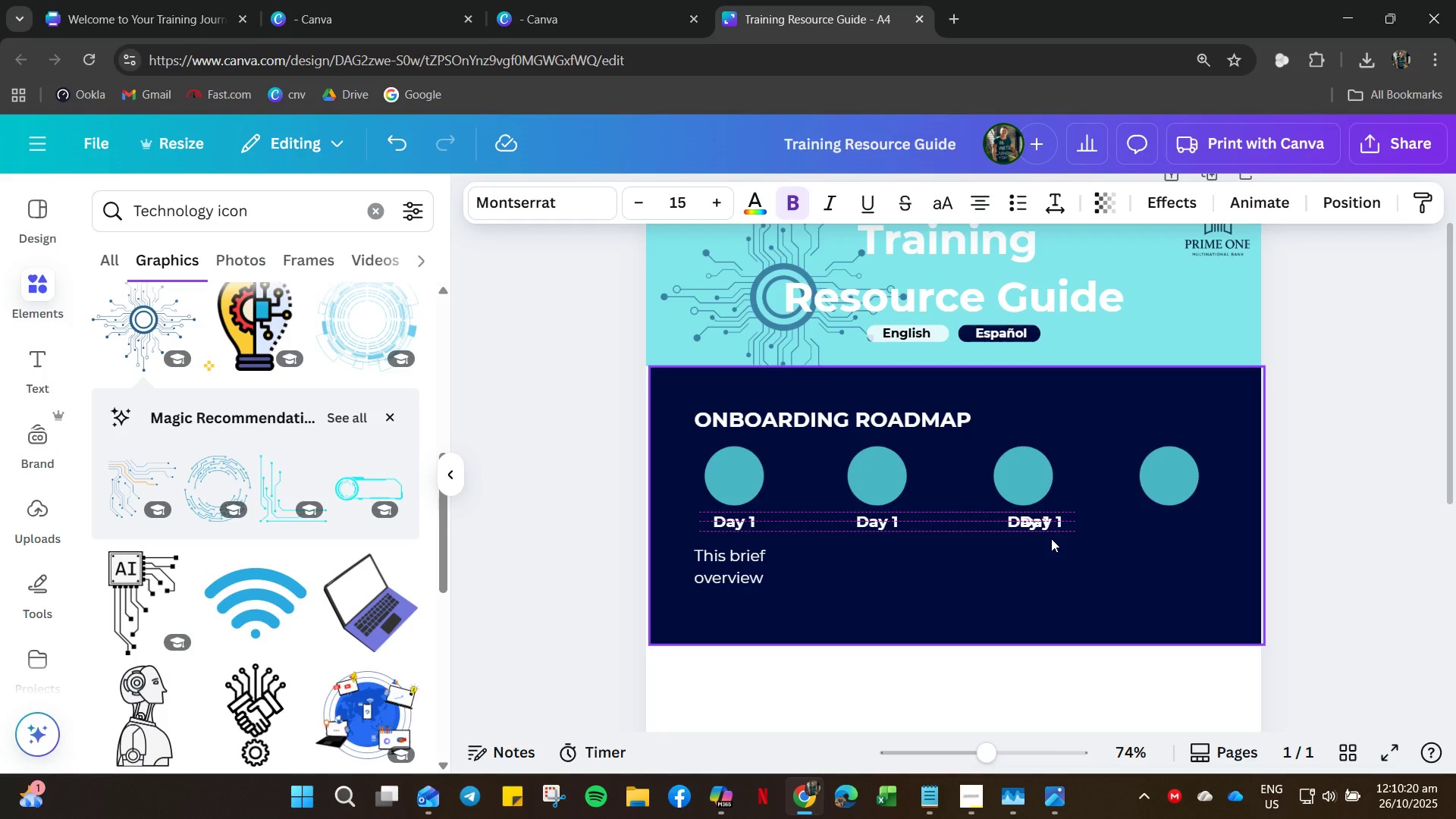 
hold_key(key=ArrowRight, duration=1.49)
 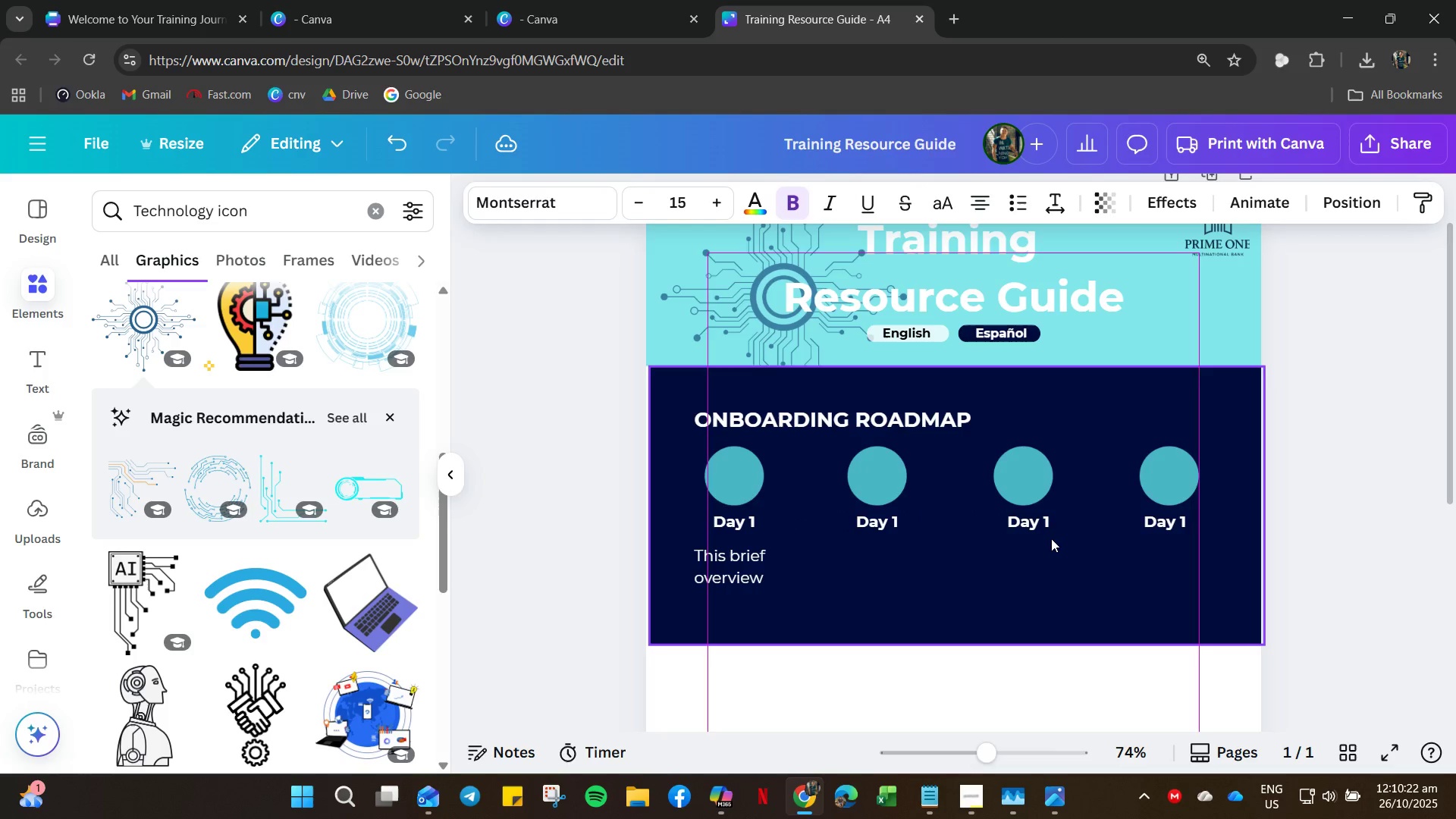 
key(ArrowRight)
 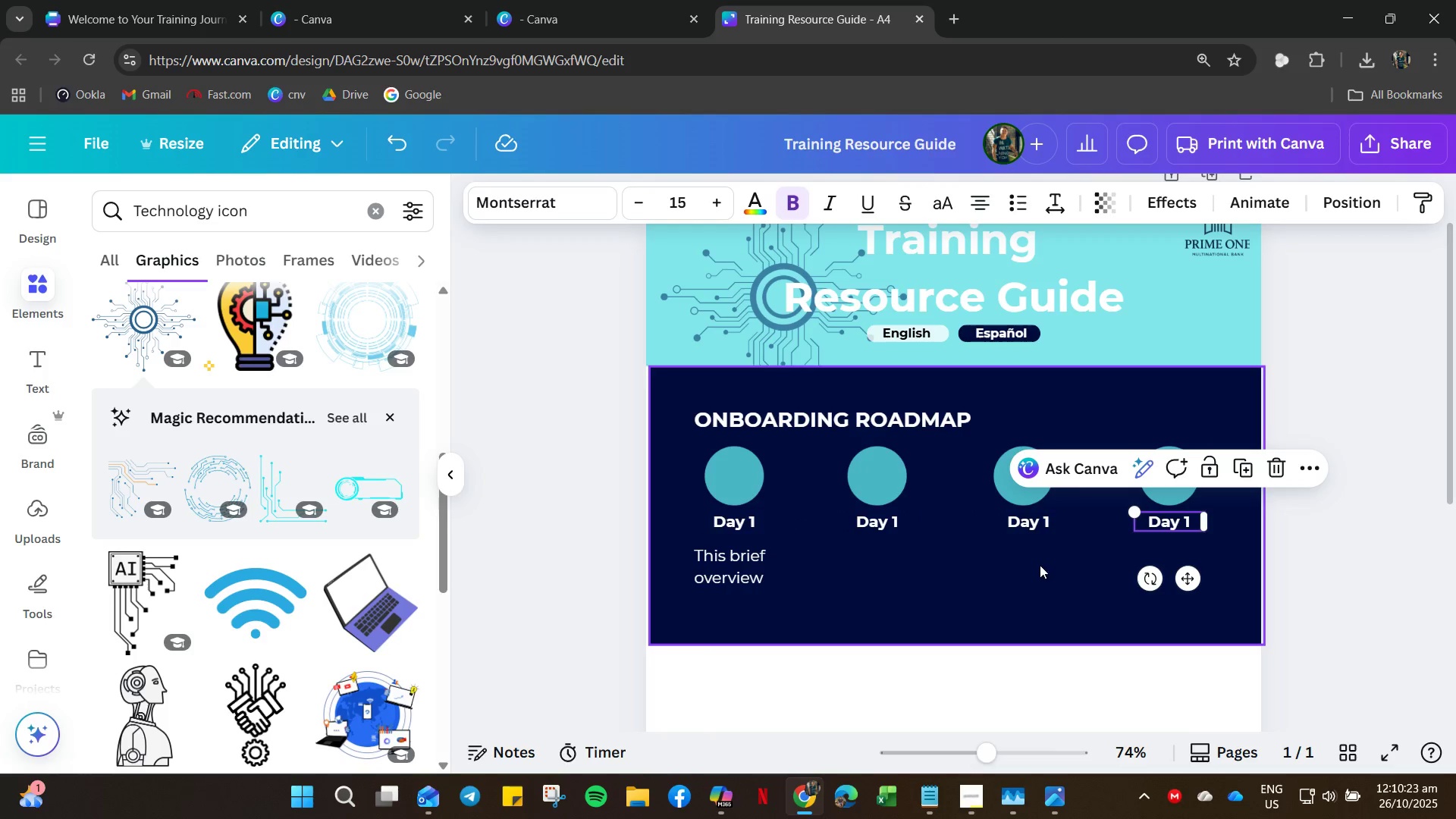 
left_click([1053, 552])
 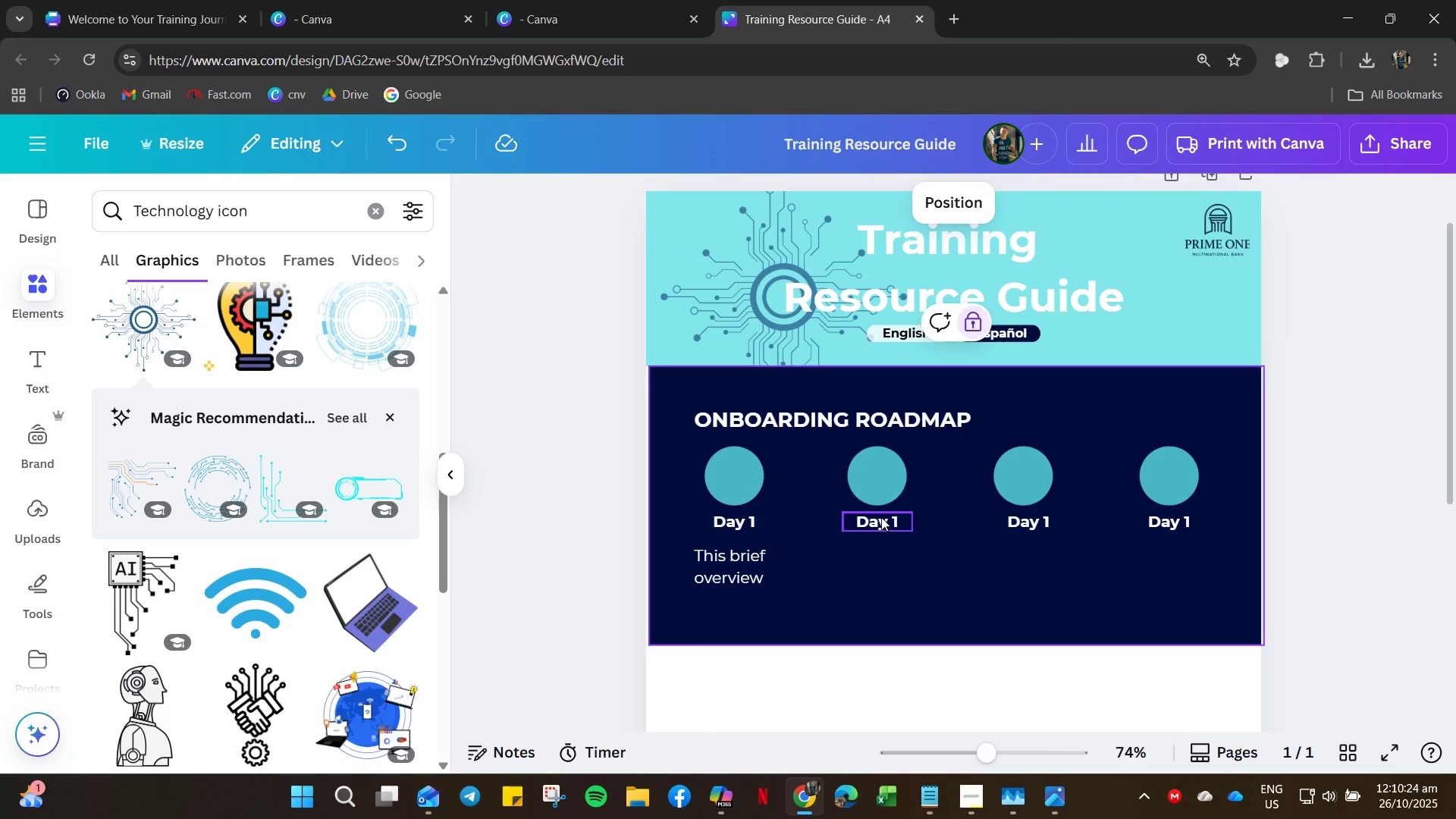 
double_click([881, 517])
 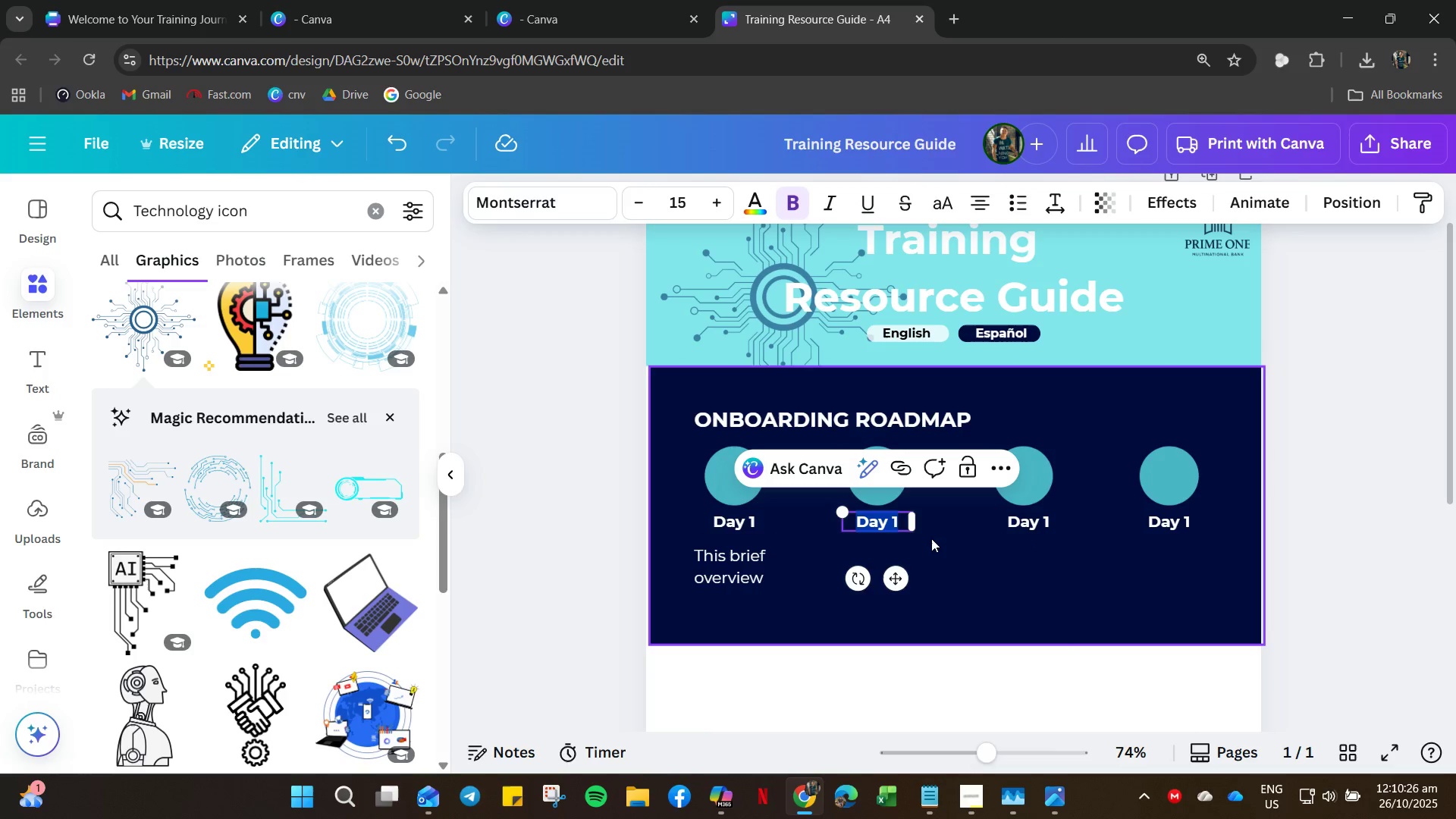 
type(week 1)
 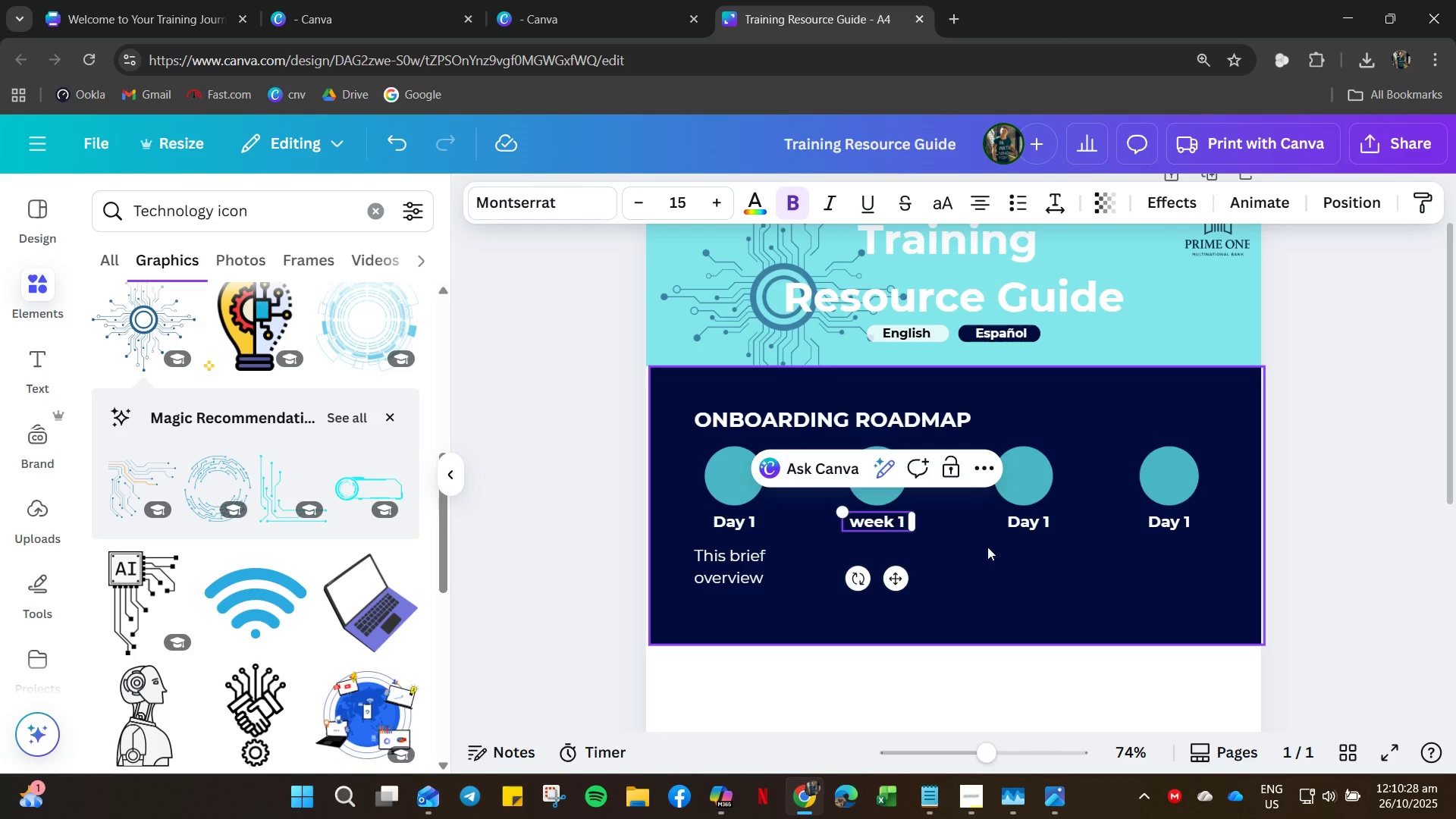 
left_click([1011, 549])
 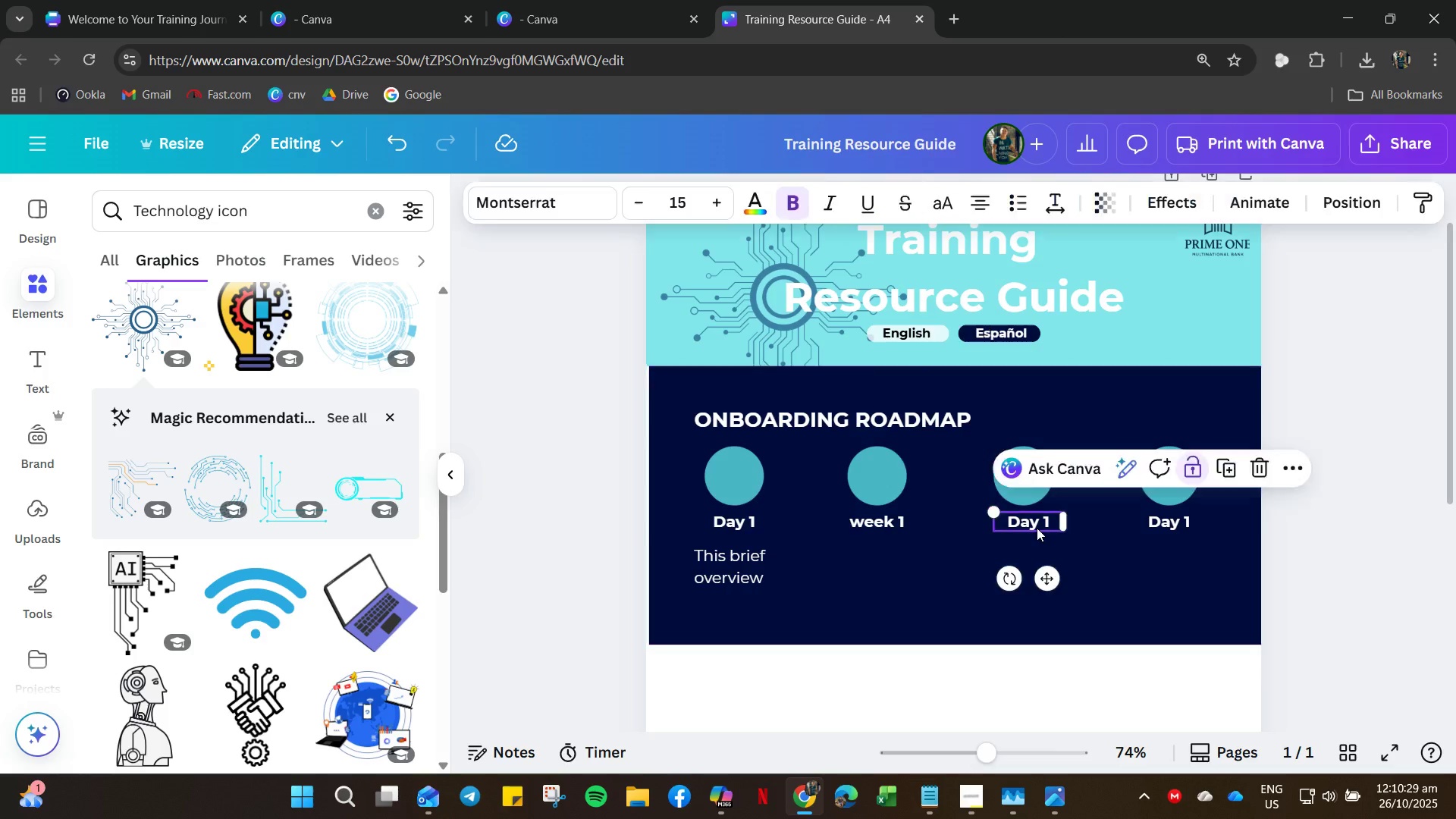 
double_click([1037, 528])
 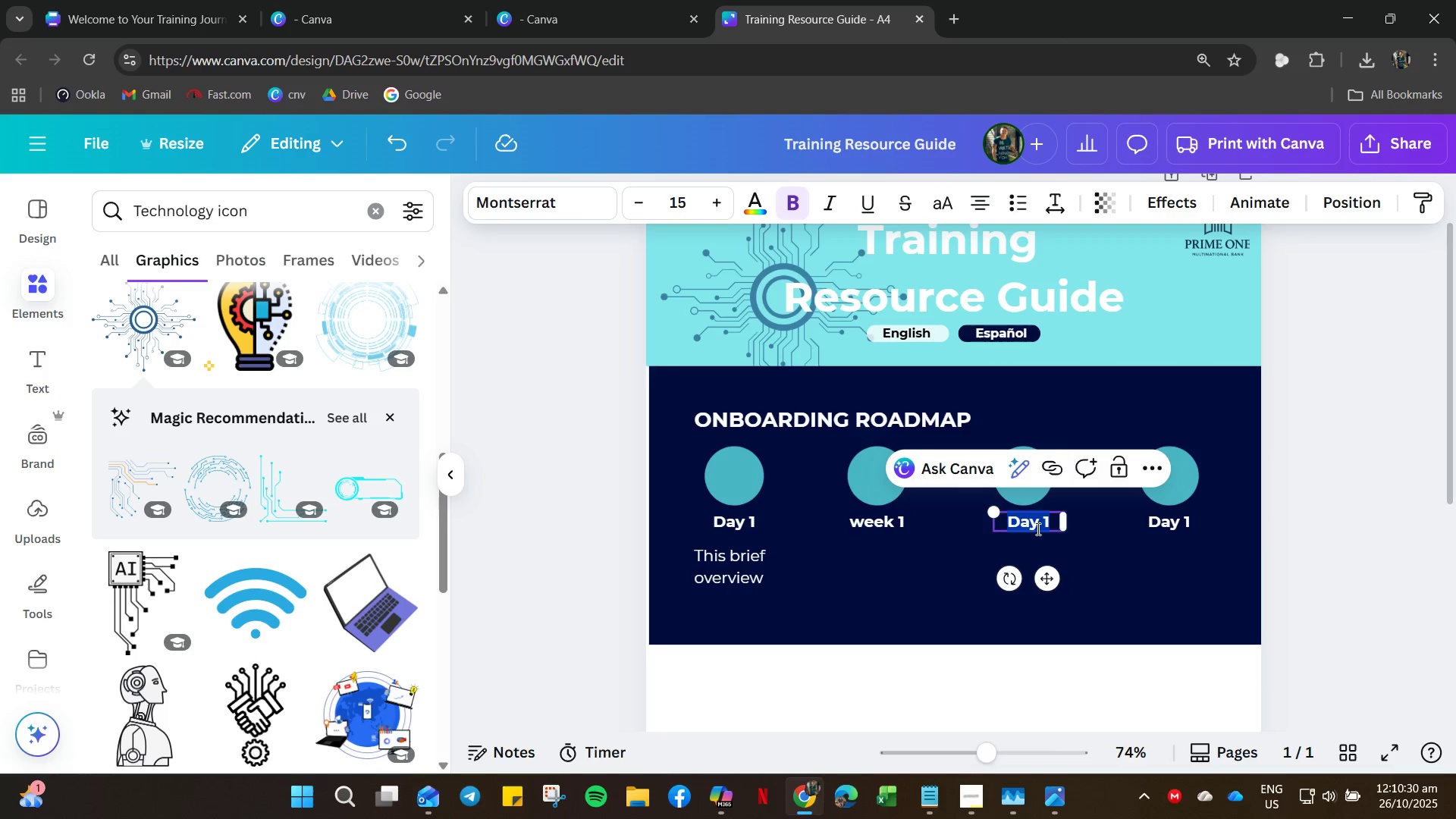 
type(w)
key(Backspace)
type(Week 2)
 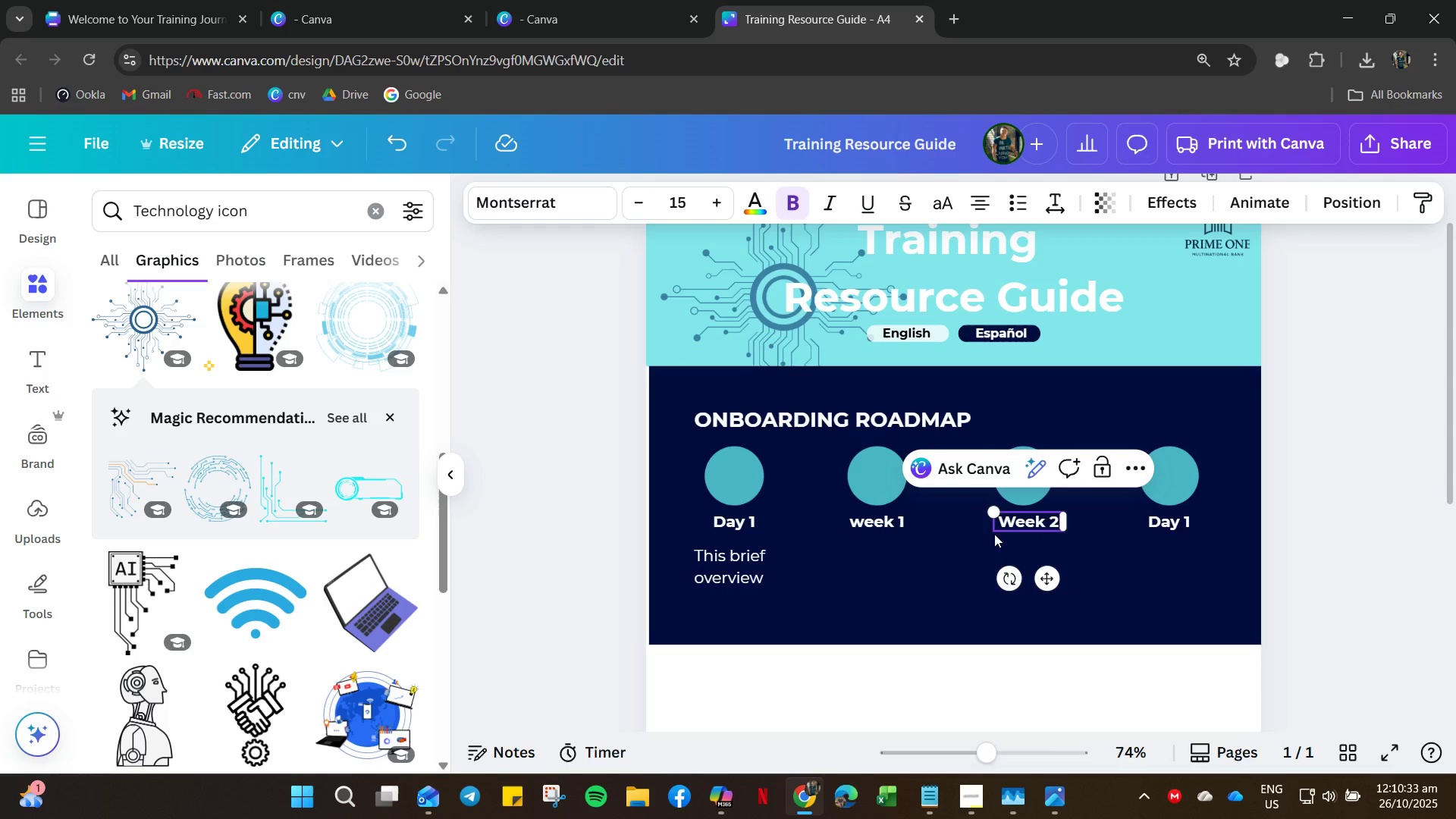 
left_click_drag(start_coordinate=[864, 517], to_coordinate=[860, 519])
 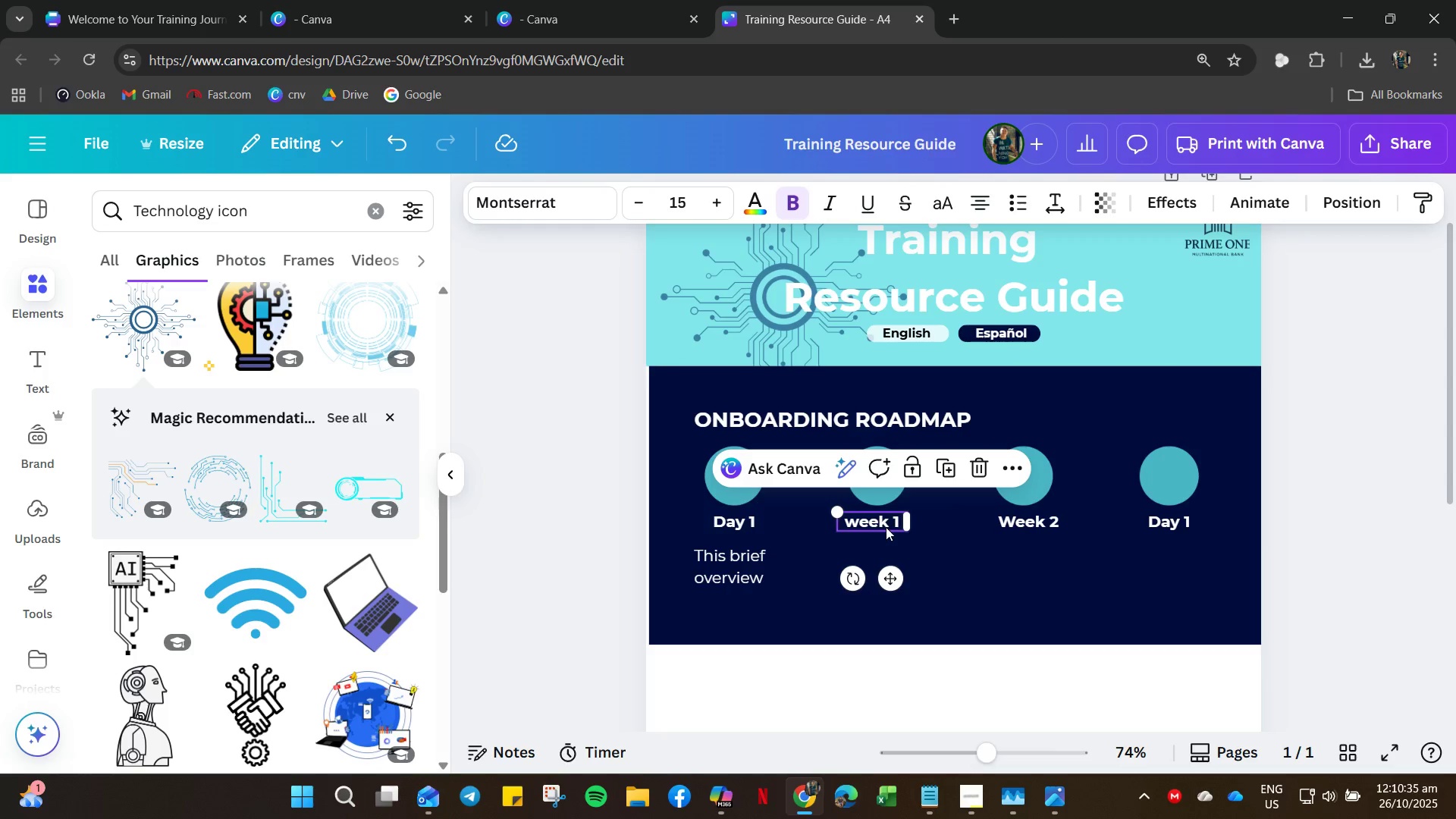 
key(Control+Z)
 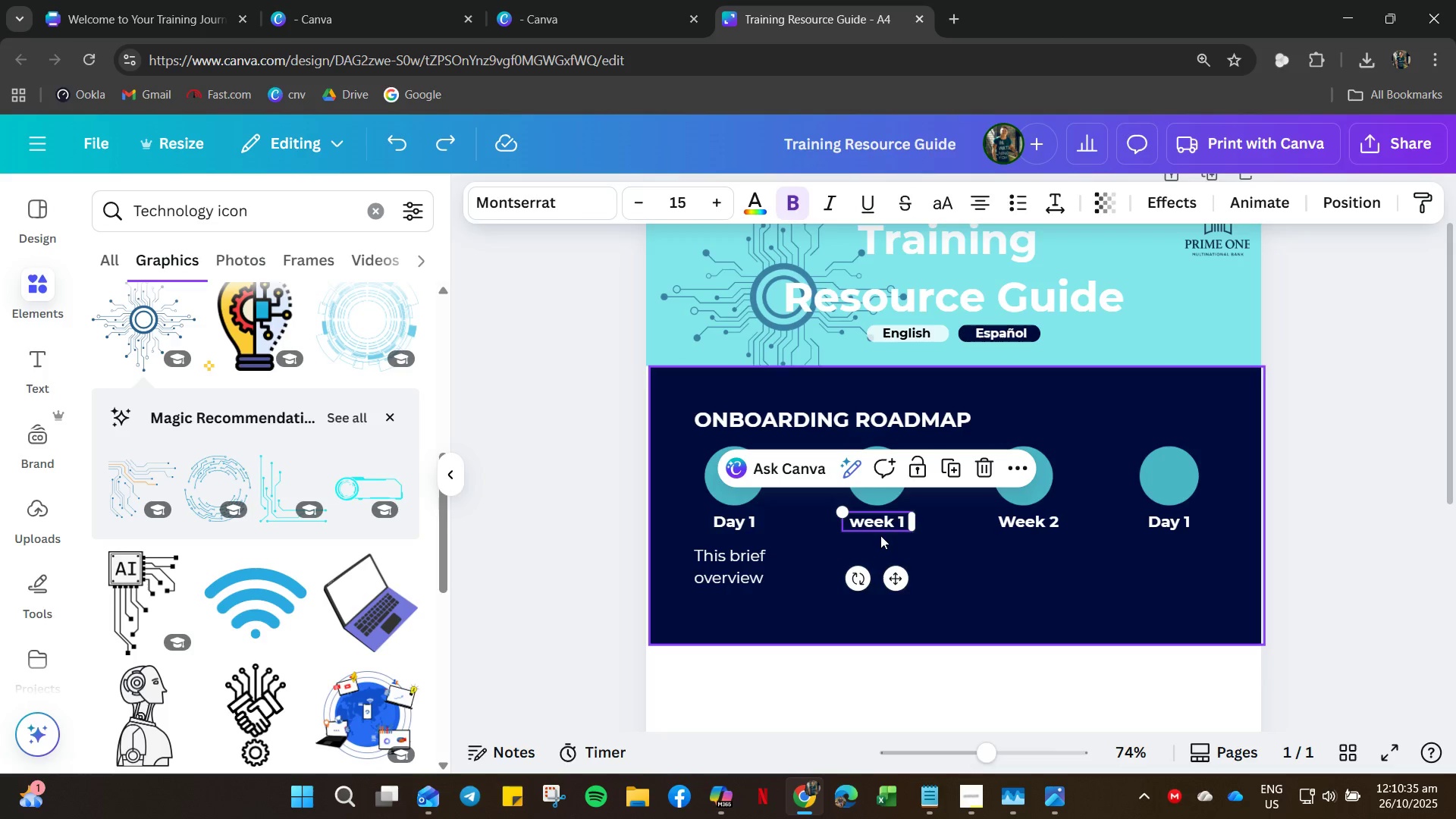 
left_click([880, 535])
 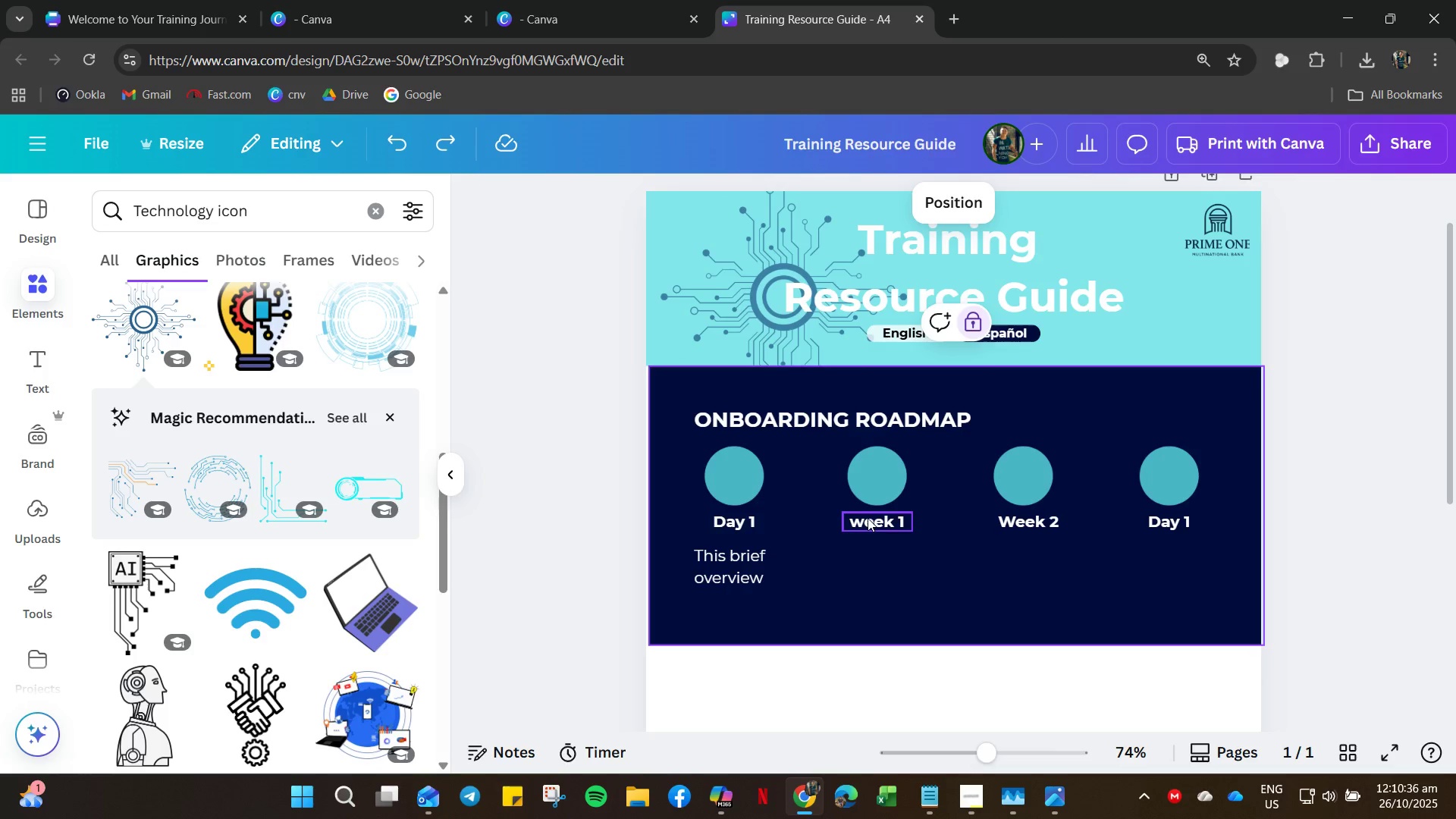 
left_click_drag(start_coordinate=[869, 518], to_coordinate=[864, 524])
 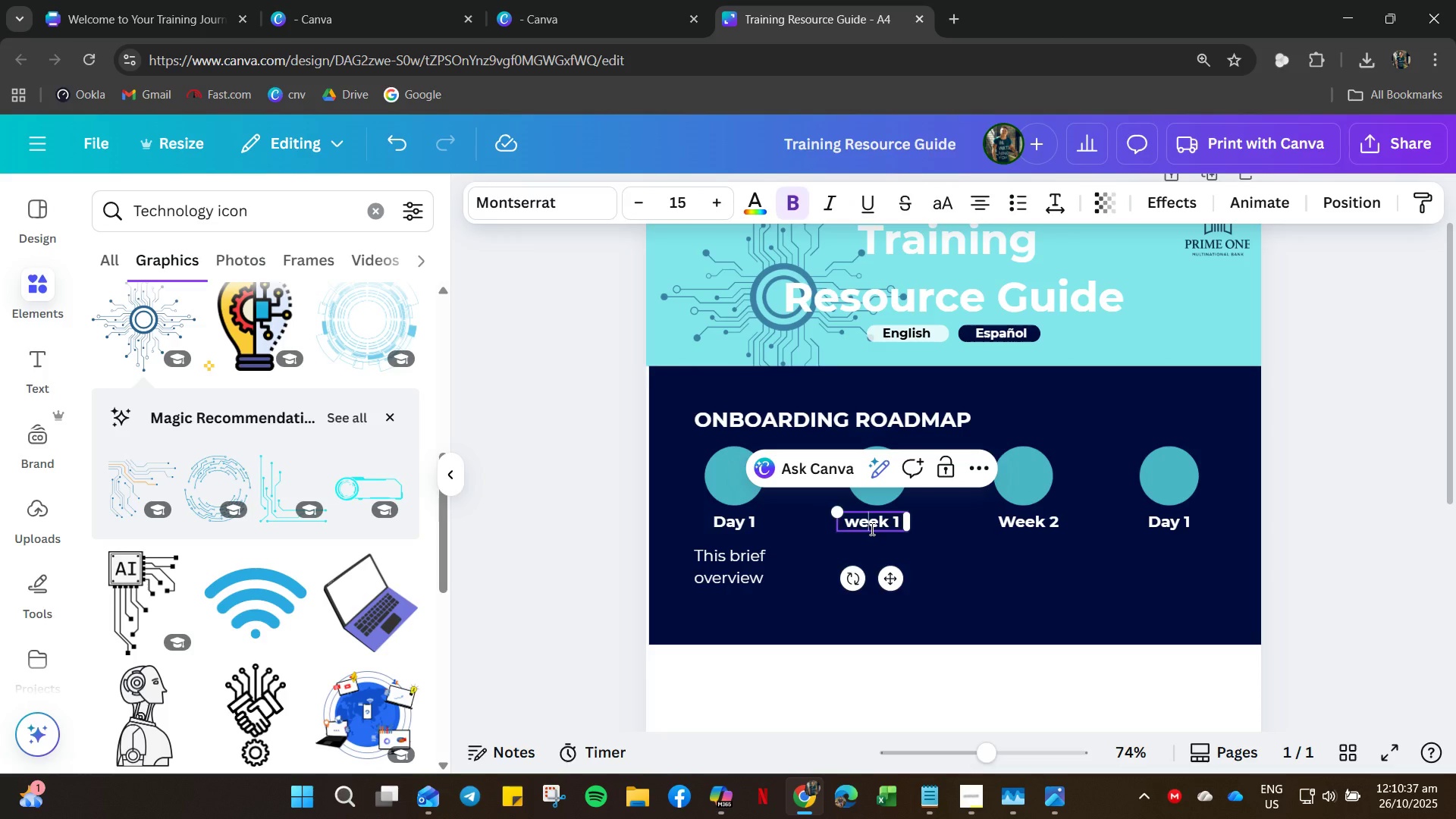 
triple_click([864, 524])
 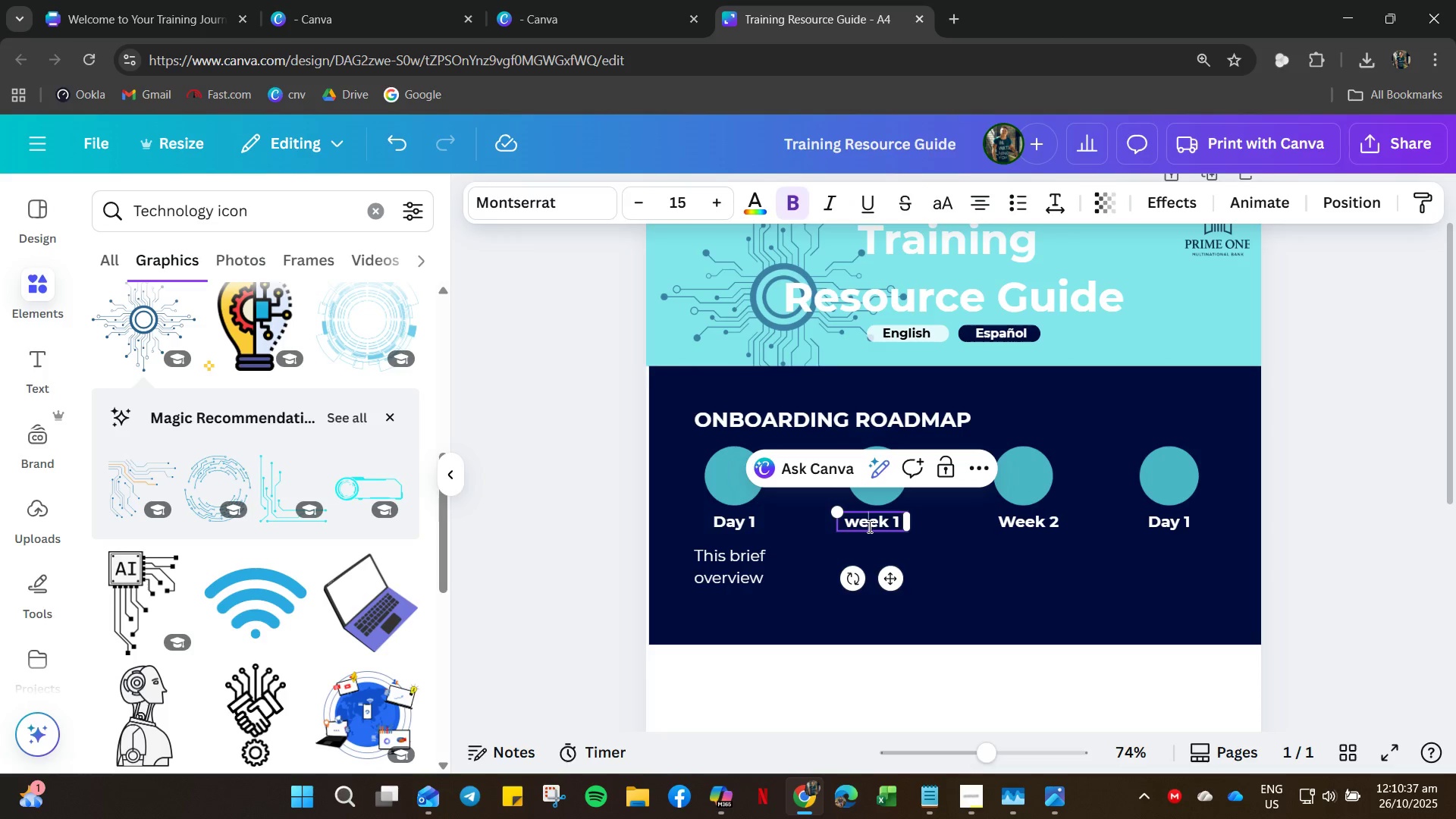 
key(Control+Z)
 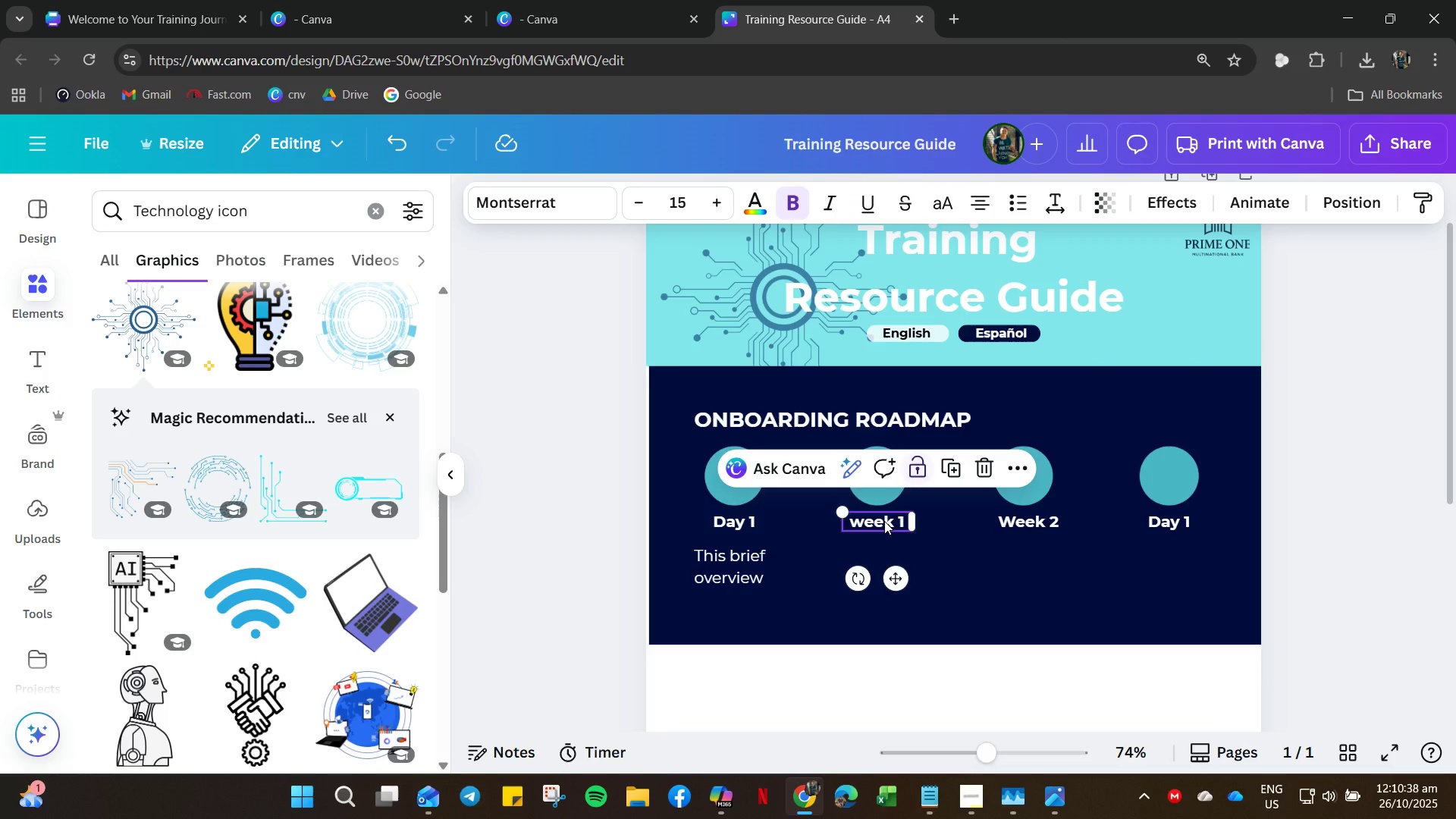 
double_click([884, 521])
 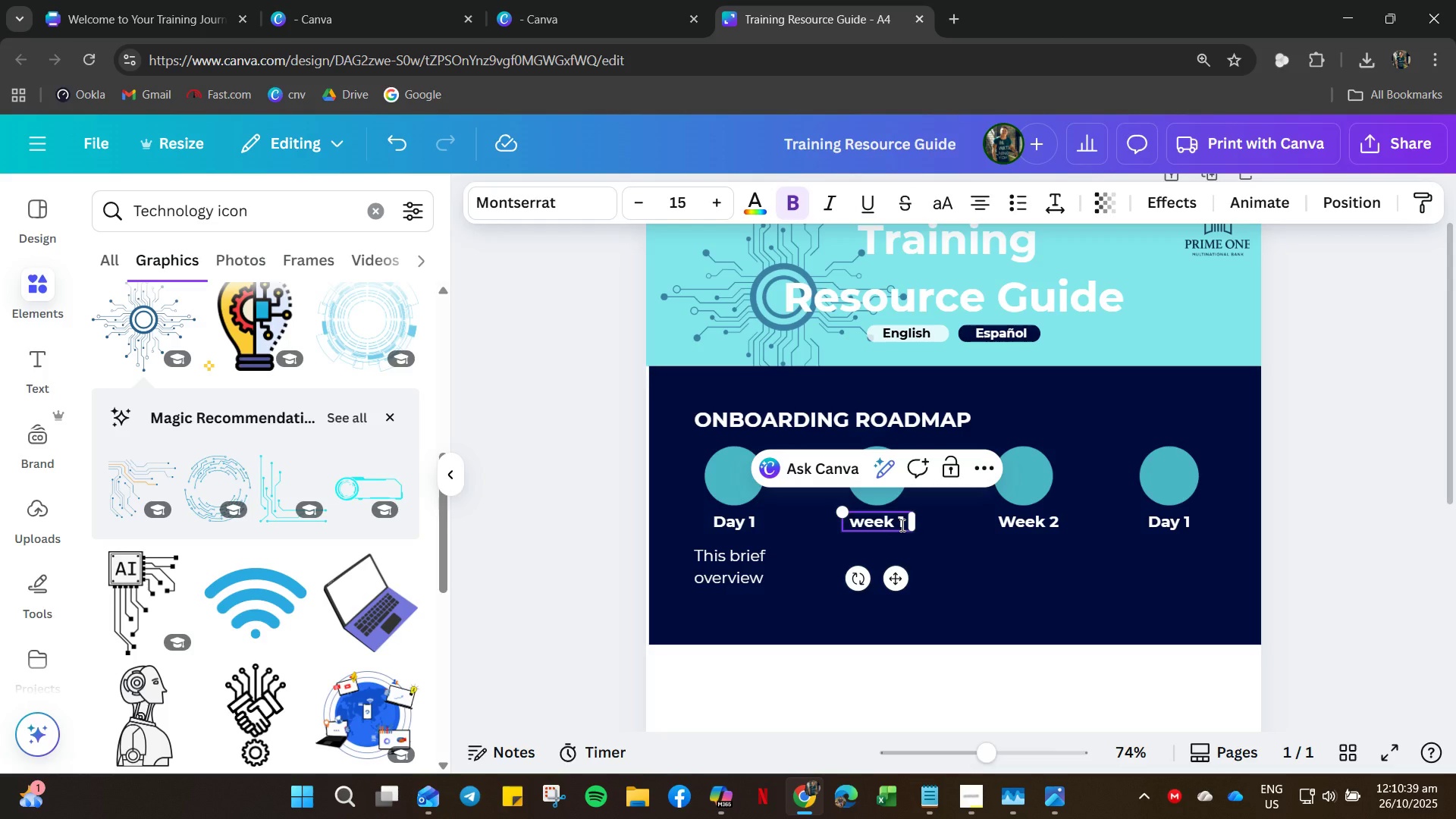 
key(ArrowLeft)
 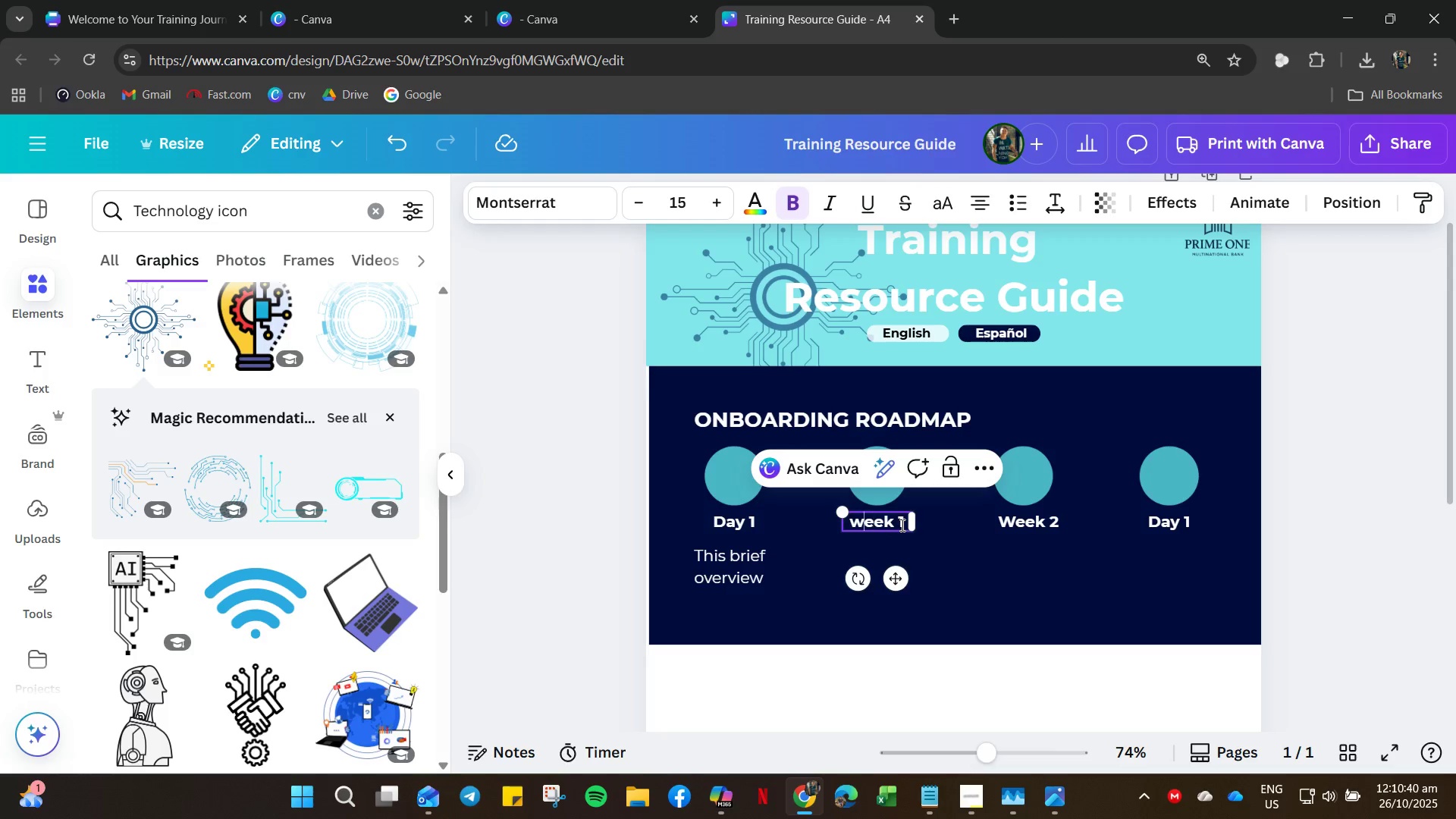 
key(ArrowLeft)
 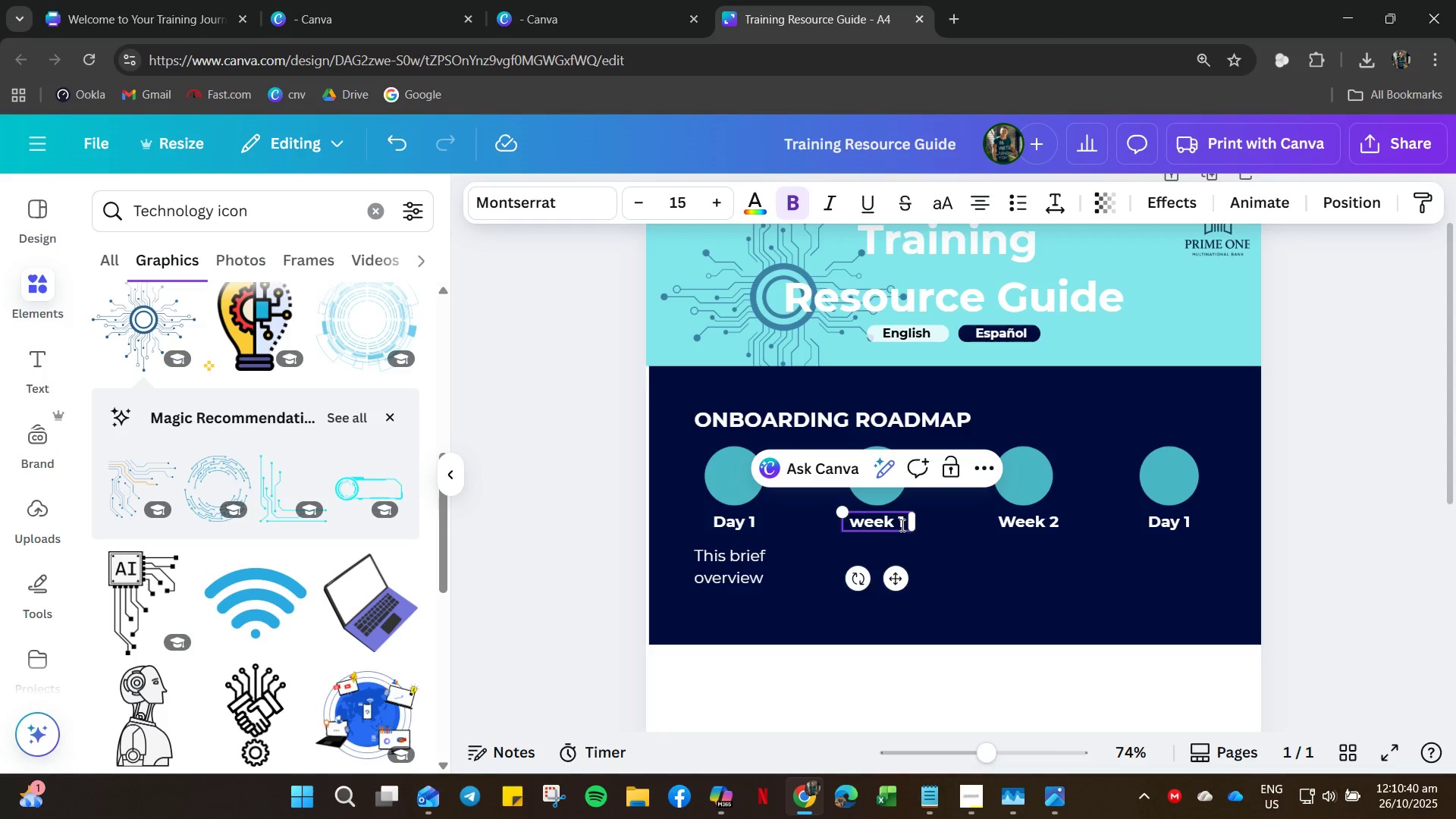 
key(Backspace)
 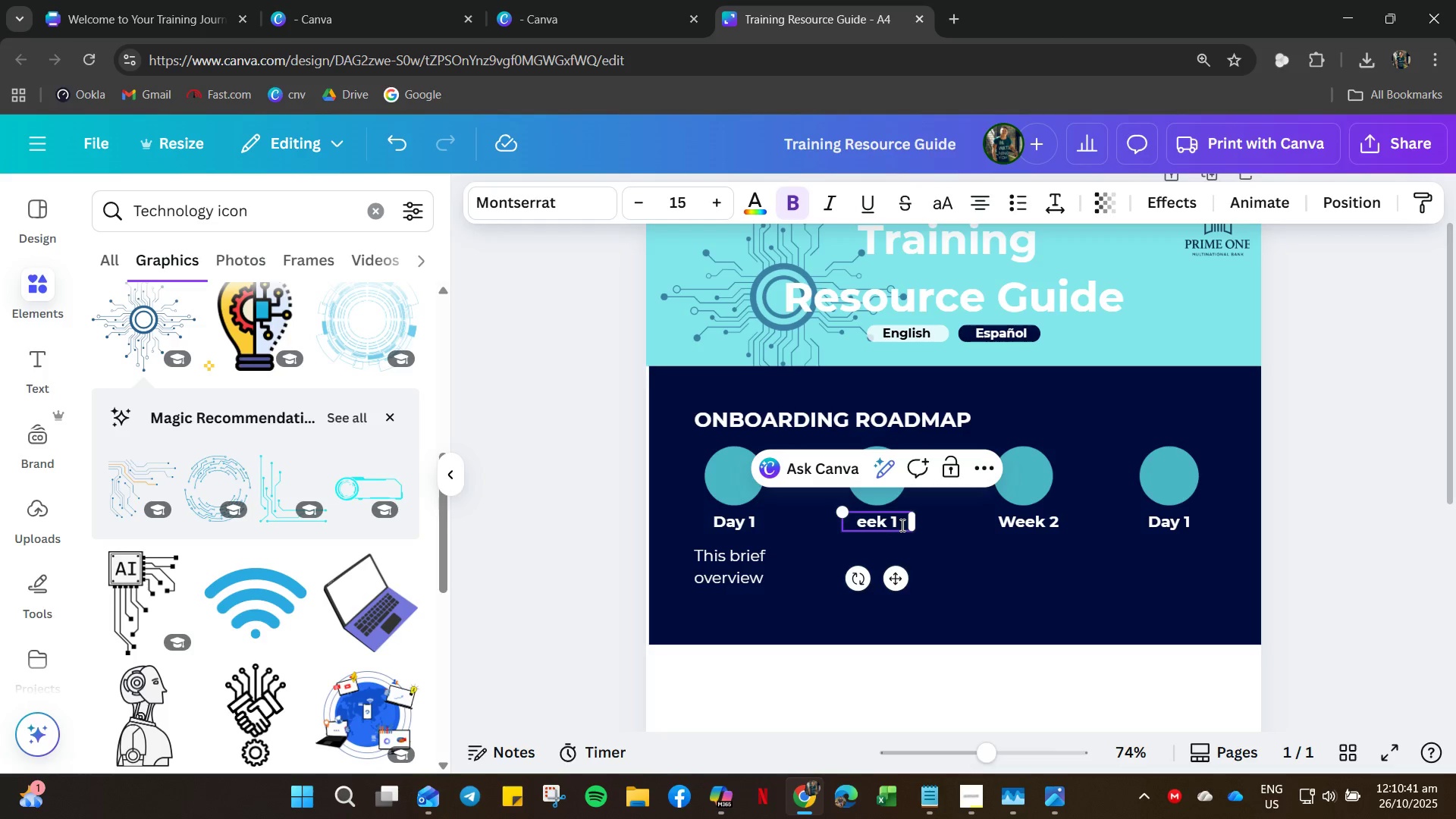 
key(CapsLock)
 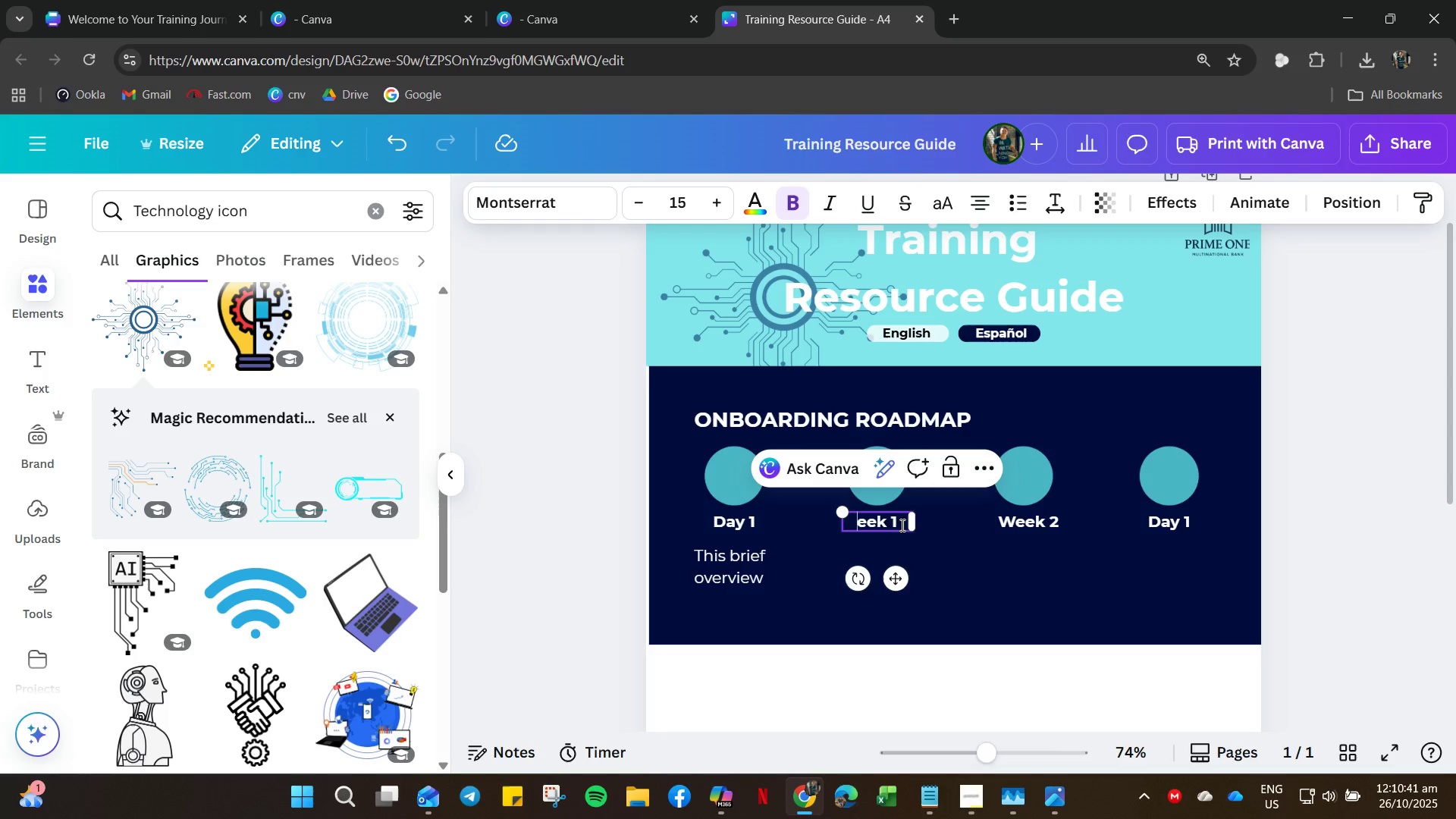 
key(W)
 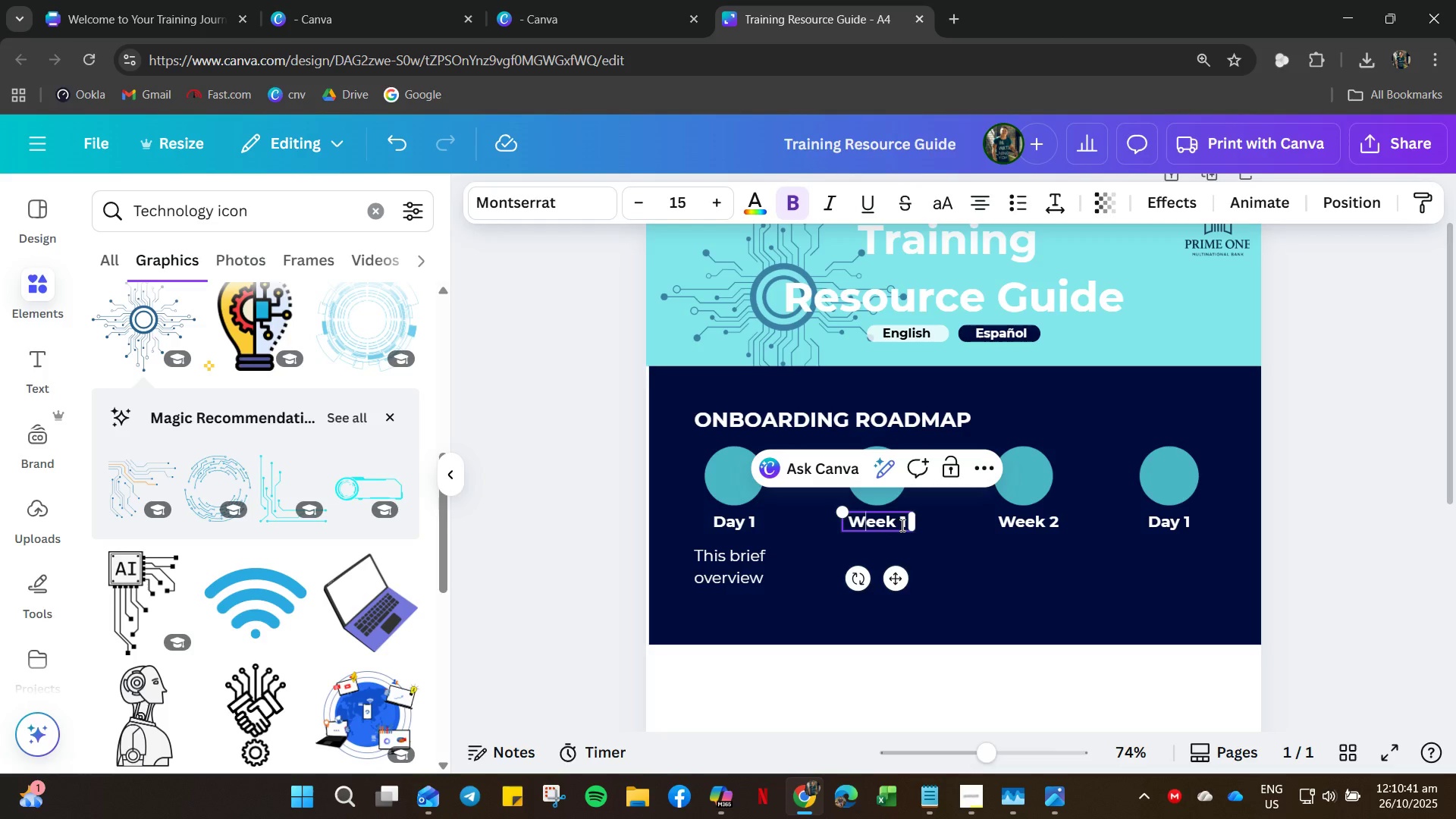 
key(CapsLock)
 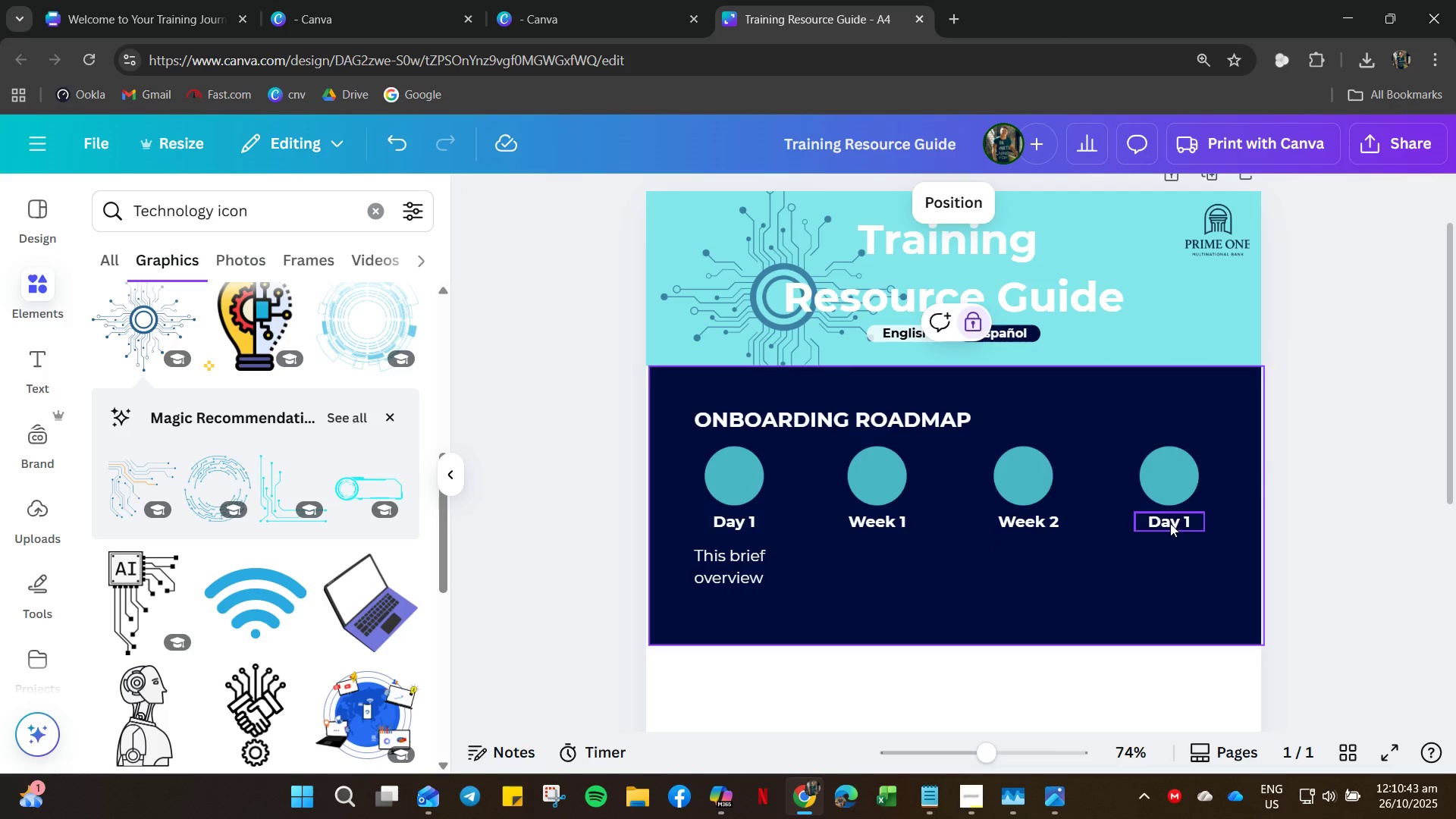 
left_click_drag(start_coordinate=[1169, 522], to_coordinate=[1173, 522])
 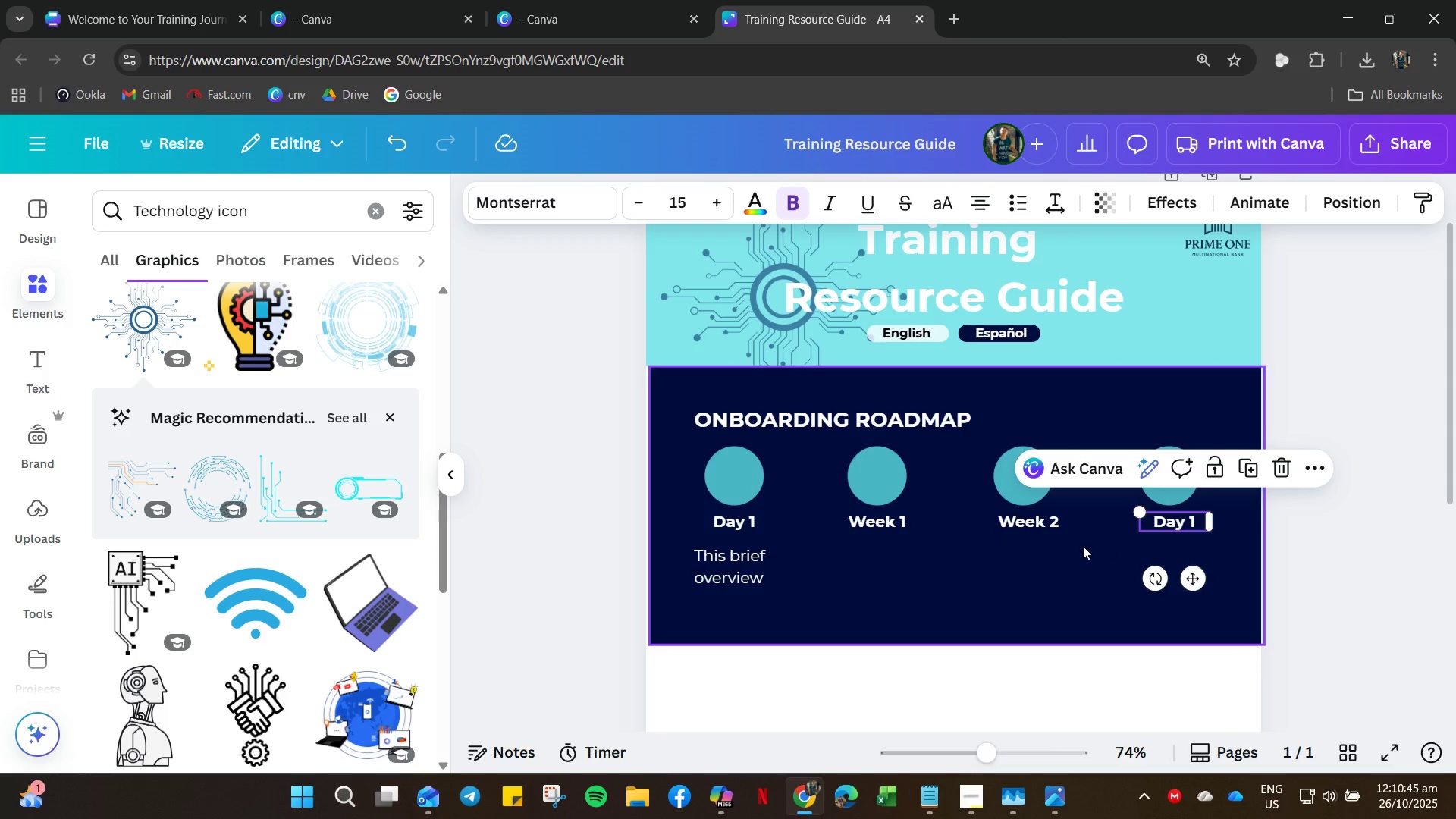 
left_click([1062, 567])
 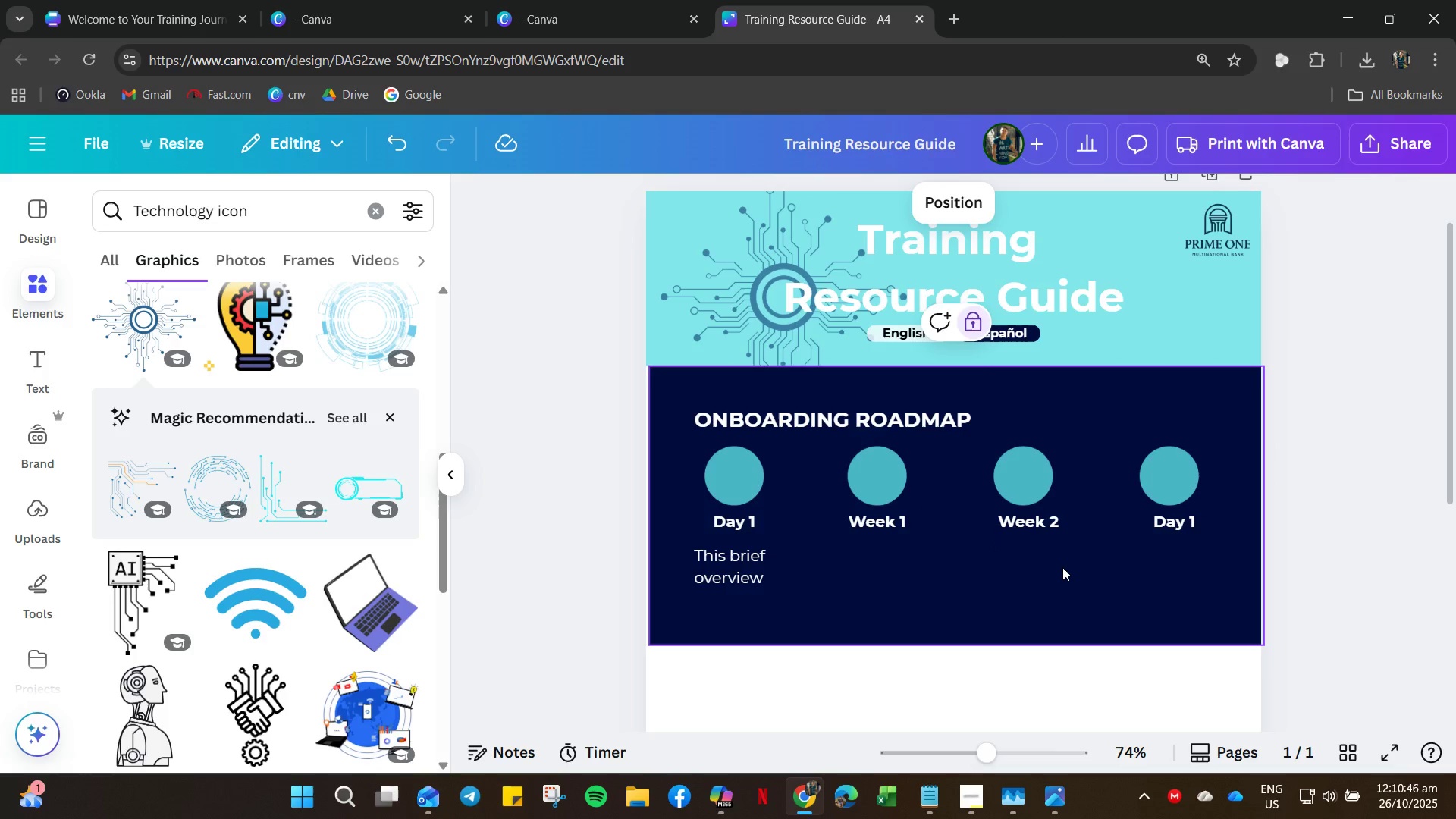 
key(Control+Z)
 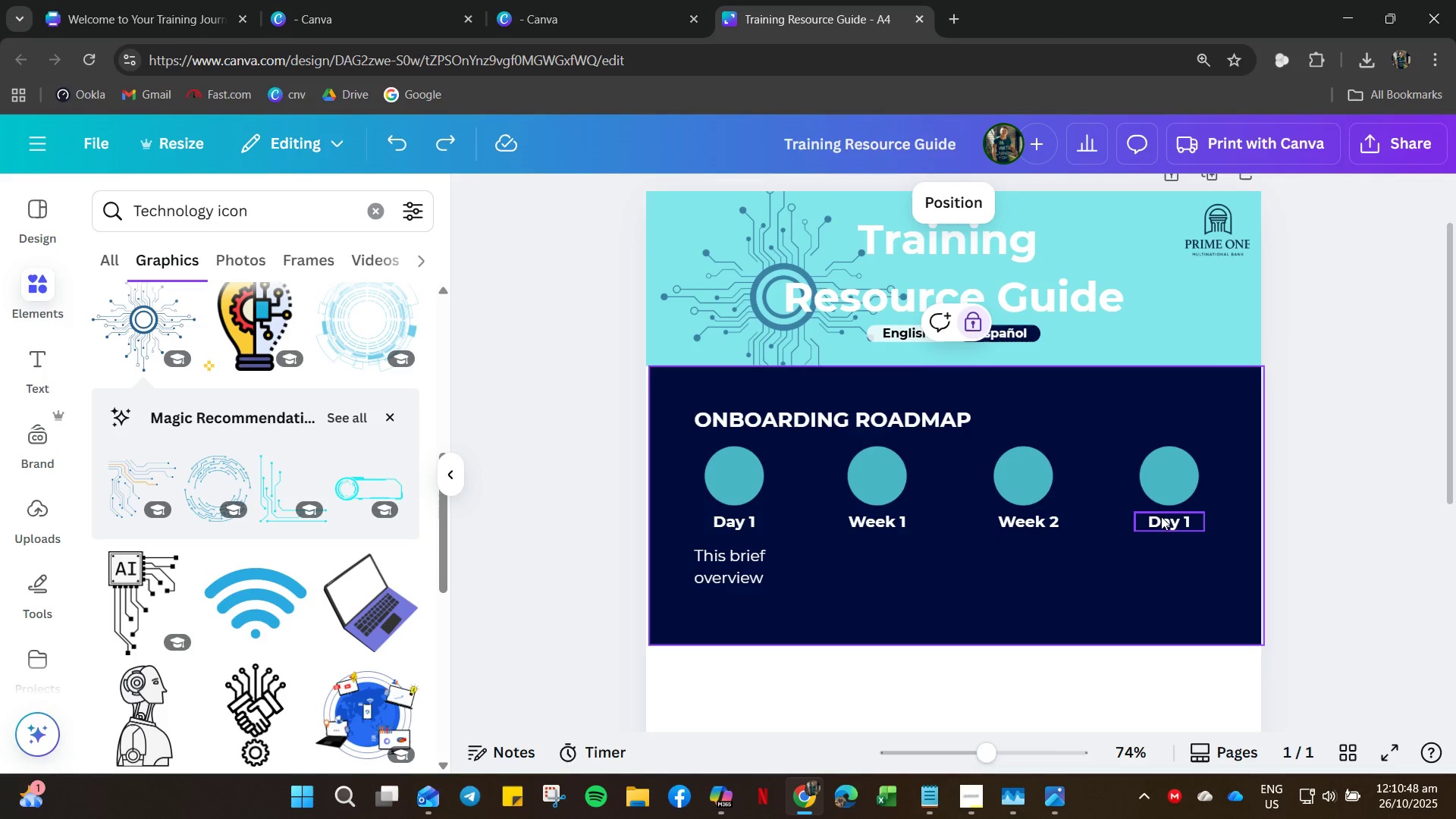 
left_click([1159, 519])
 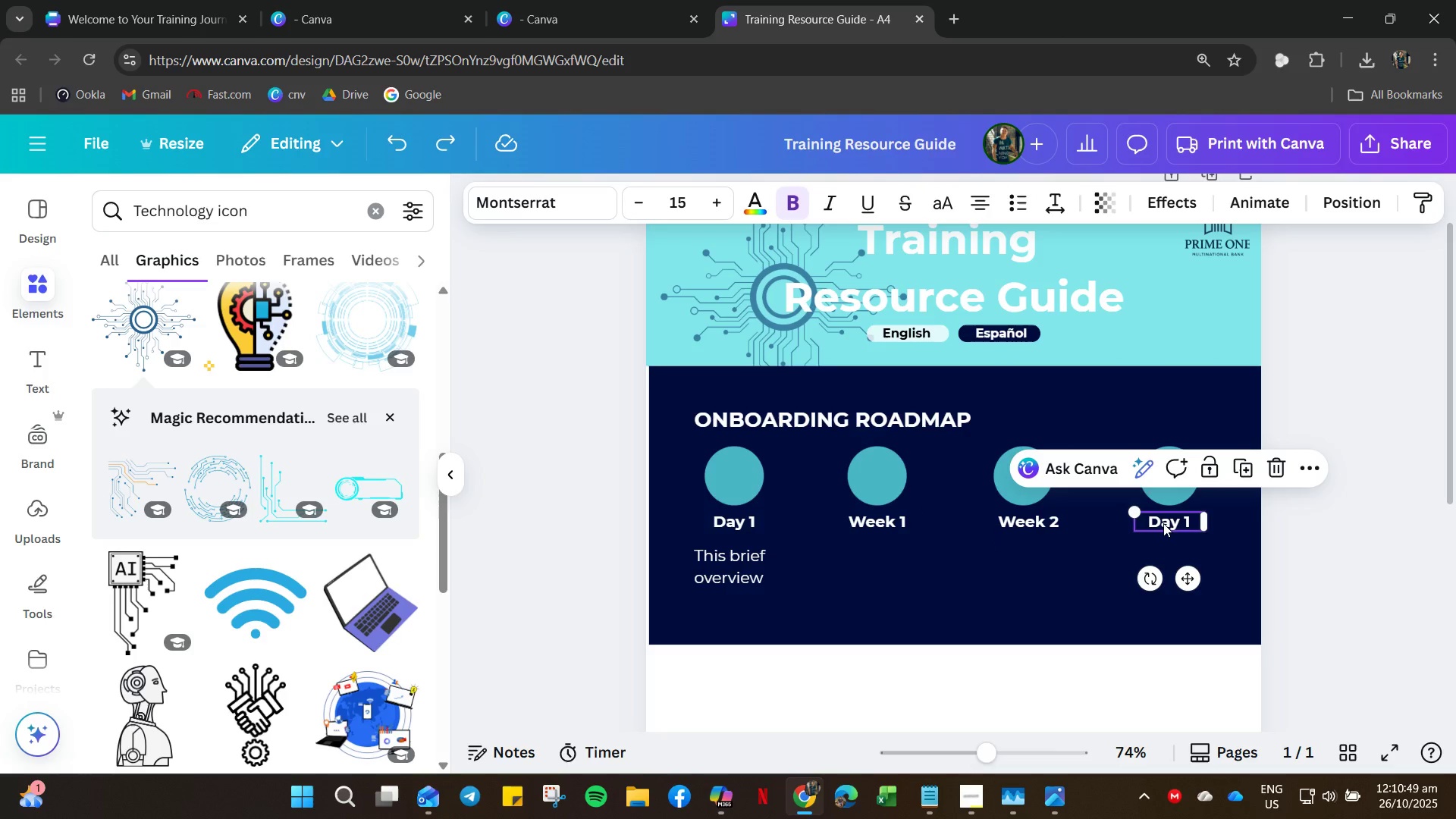 
double_click([1163, 523])
 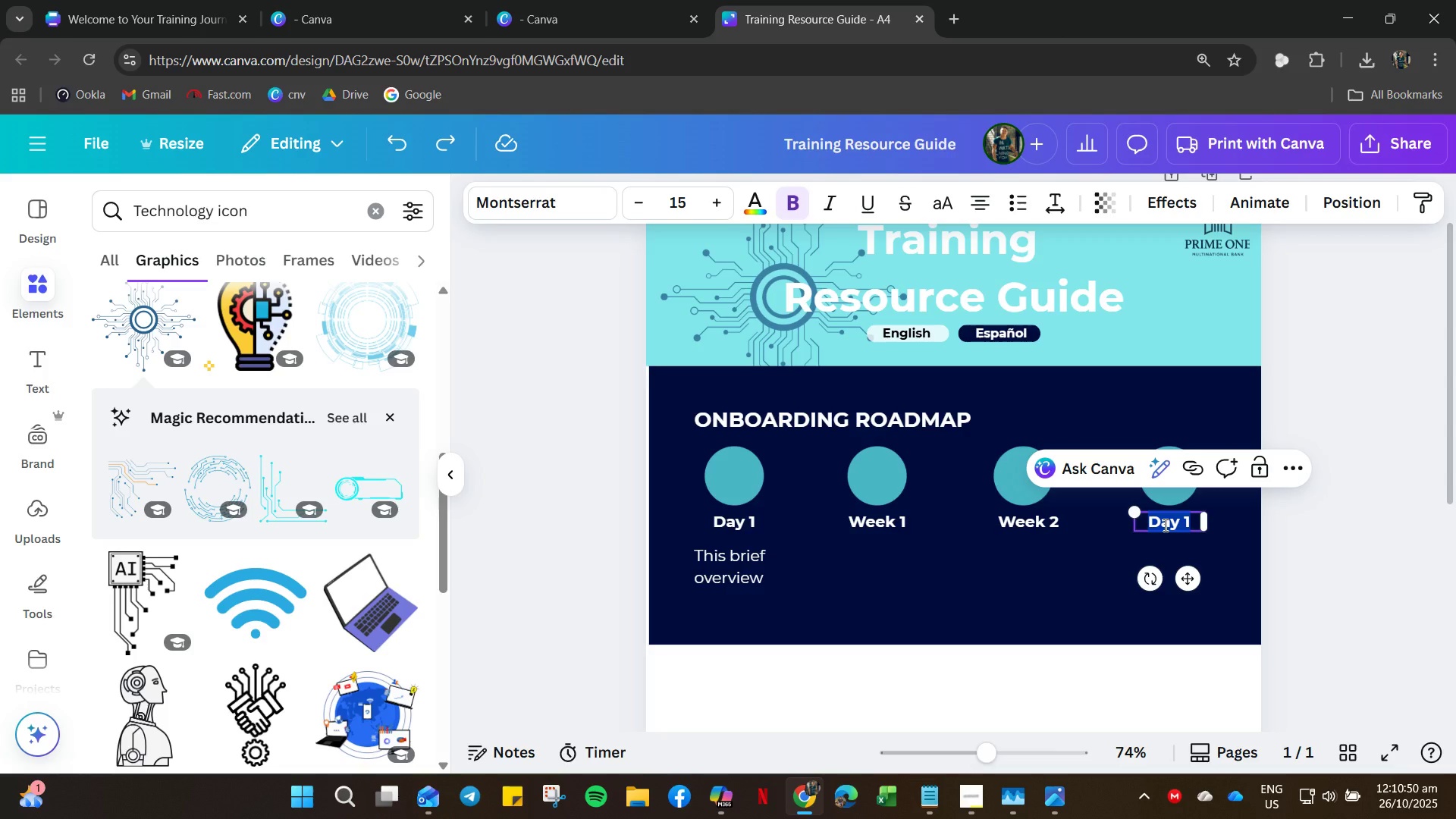 
hold_key(key=ShiftLeft, duration=0.31)
 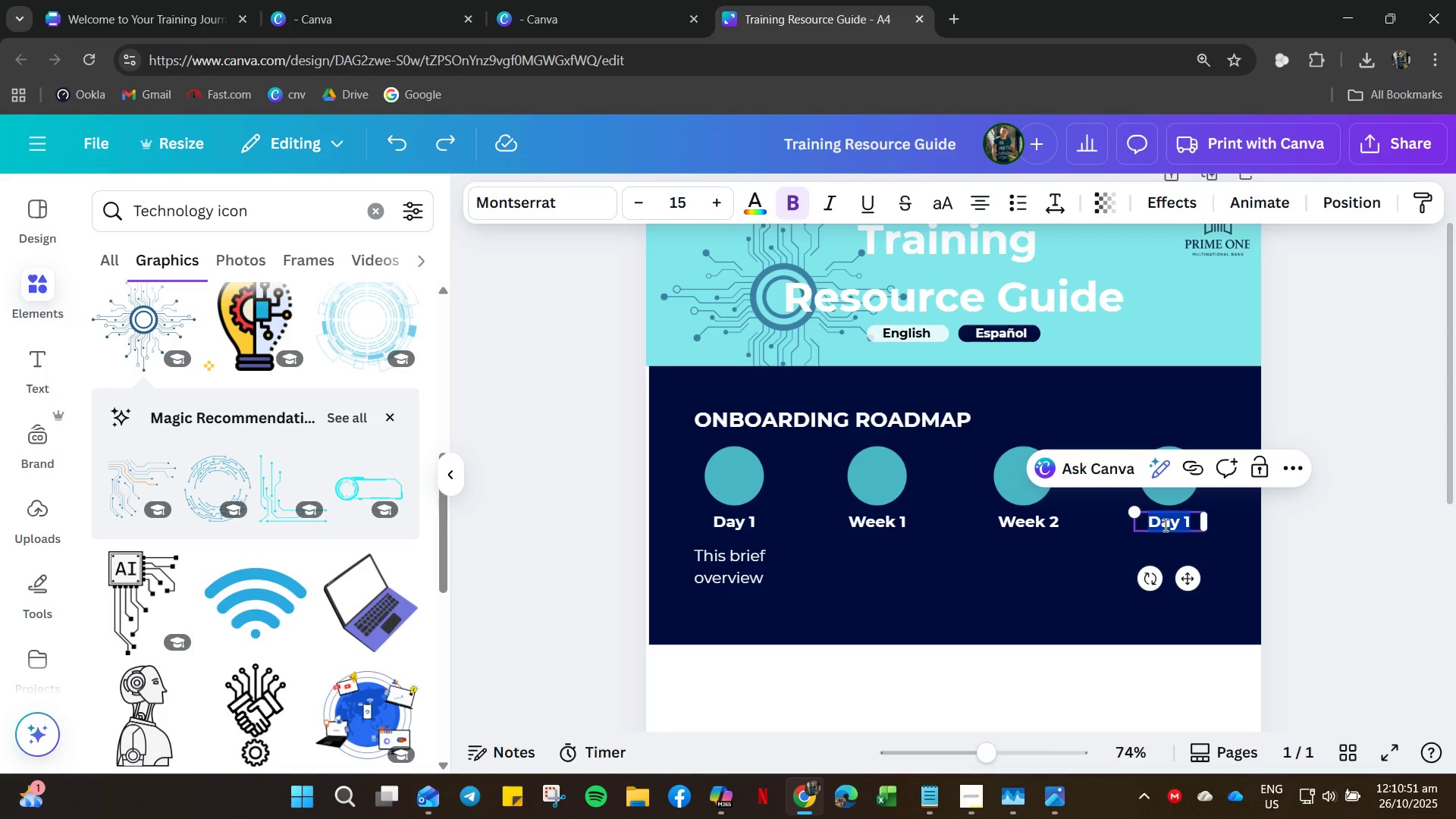 
hold_key(key=ShiftLeft, duration=0.44)
 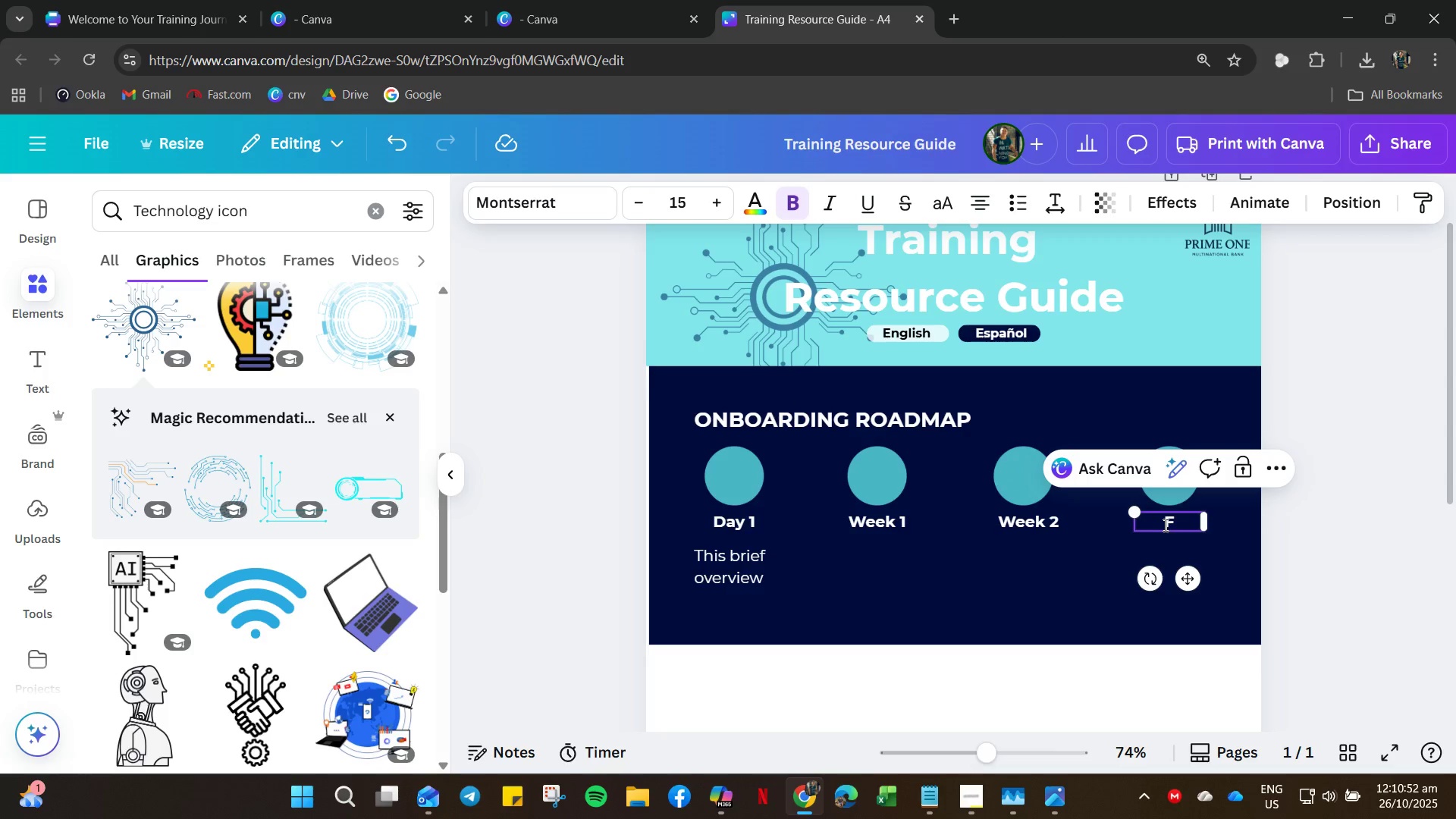 
type(irst 4)
 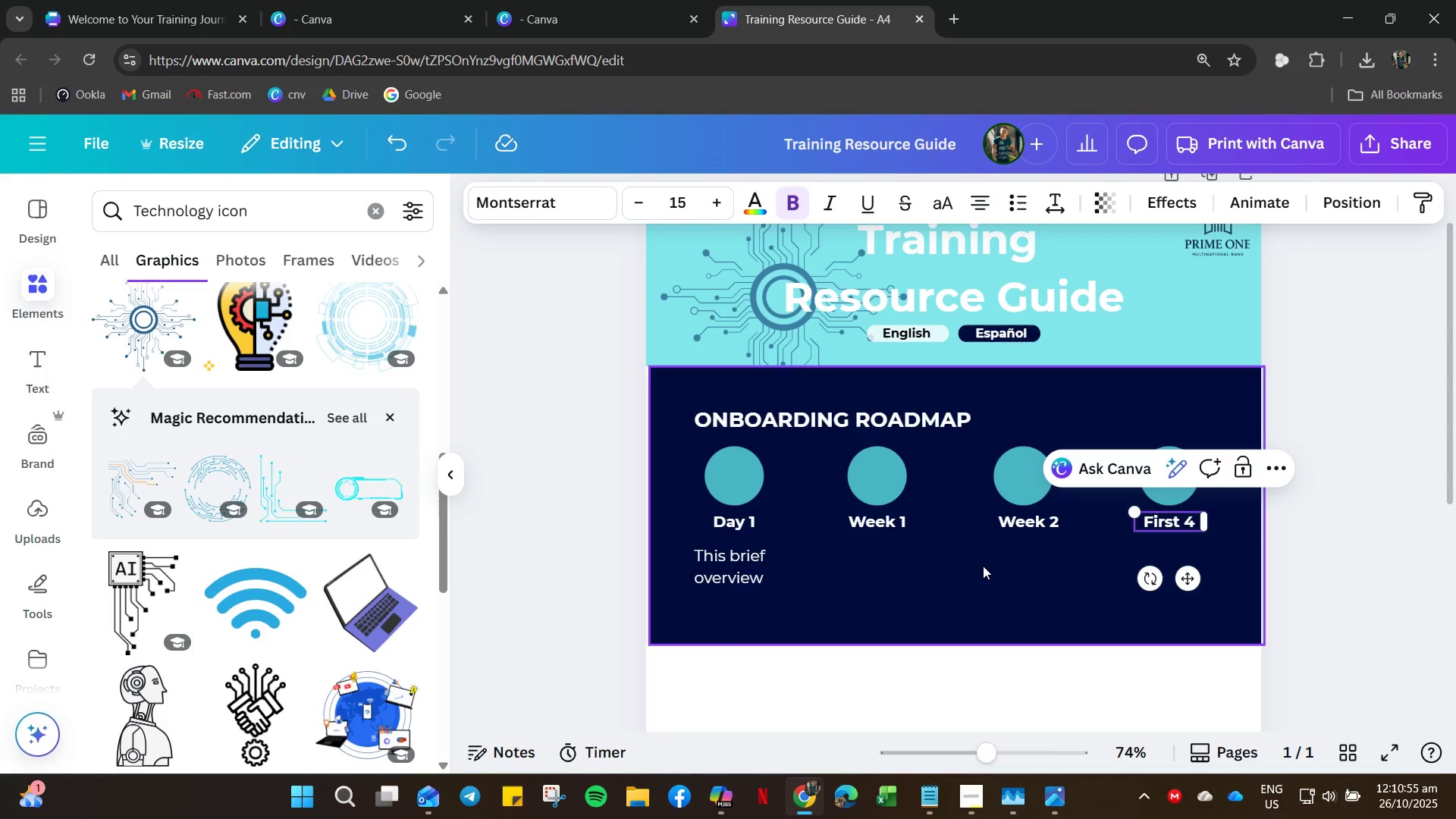 
left_click([968, 572])
 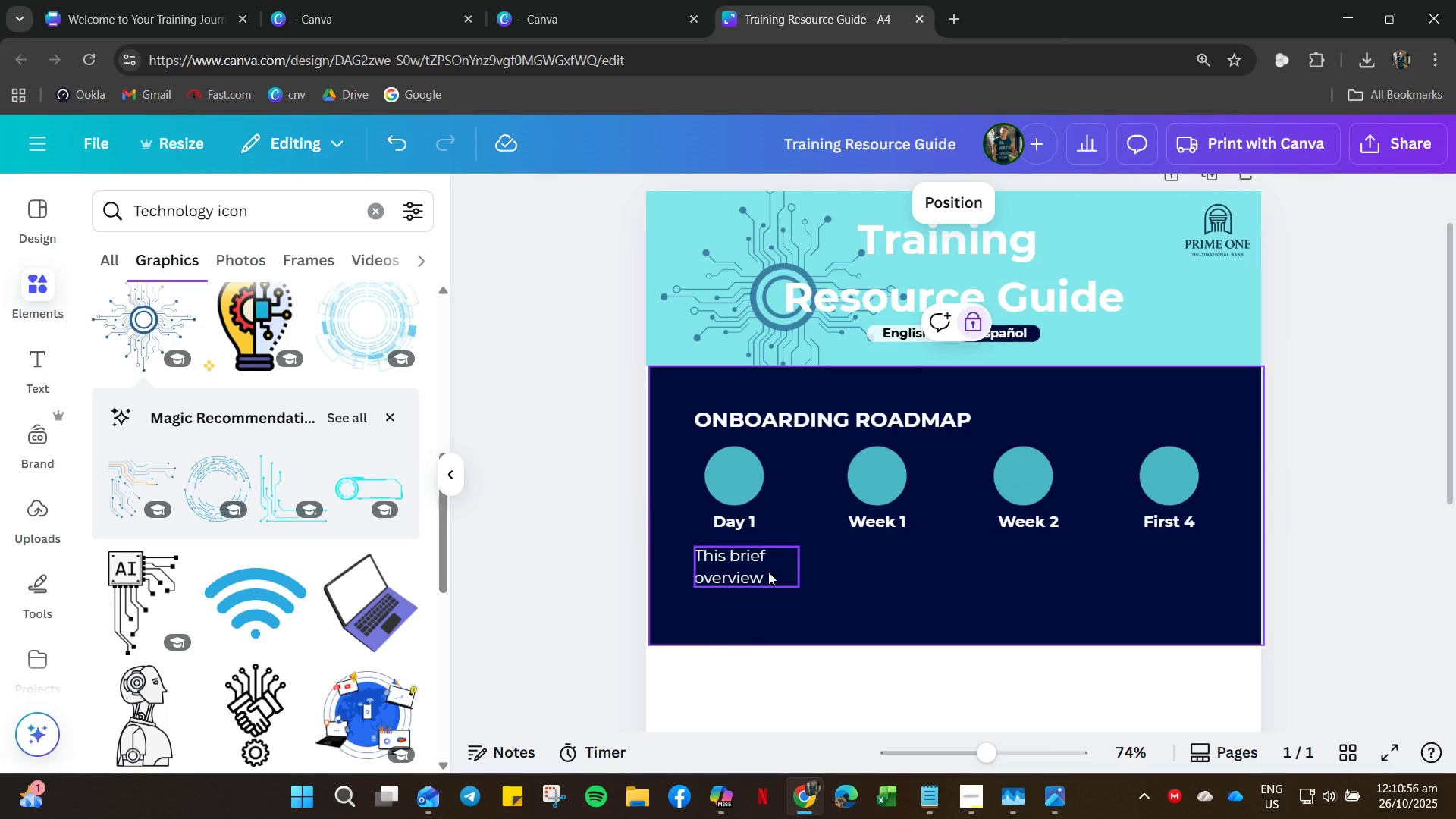 
left_click_drag(start_coordinate=[768, 572], to_coordinate=[973, 191])
 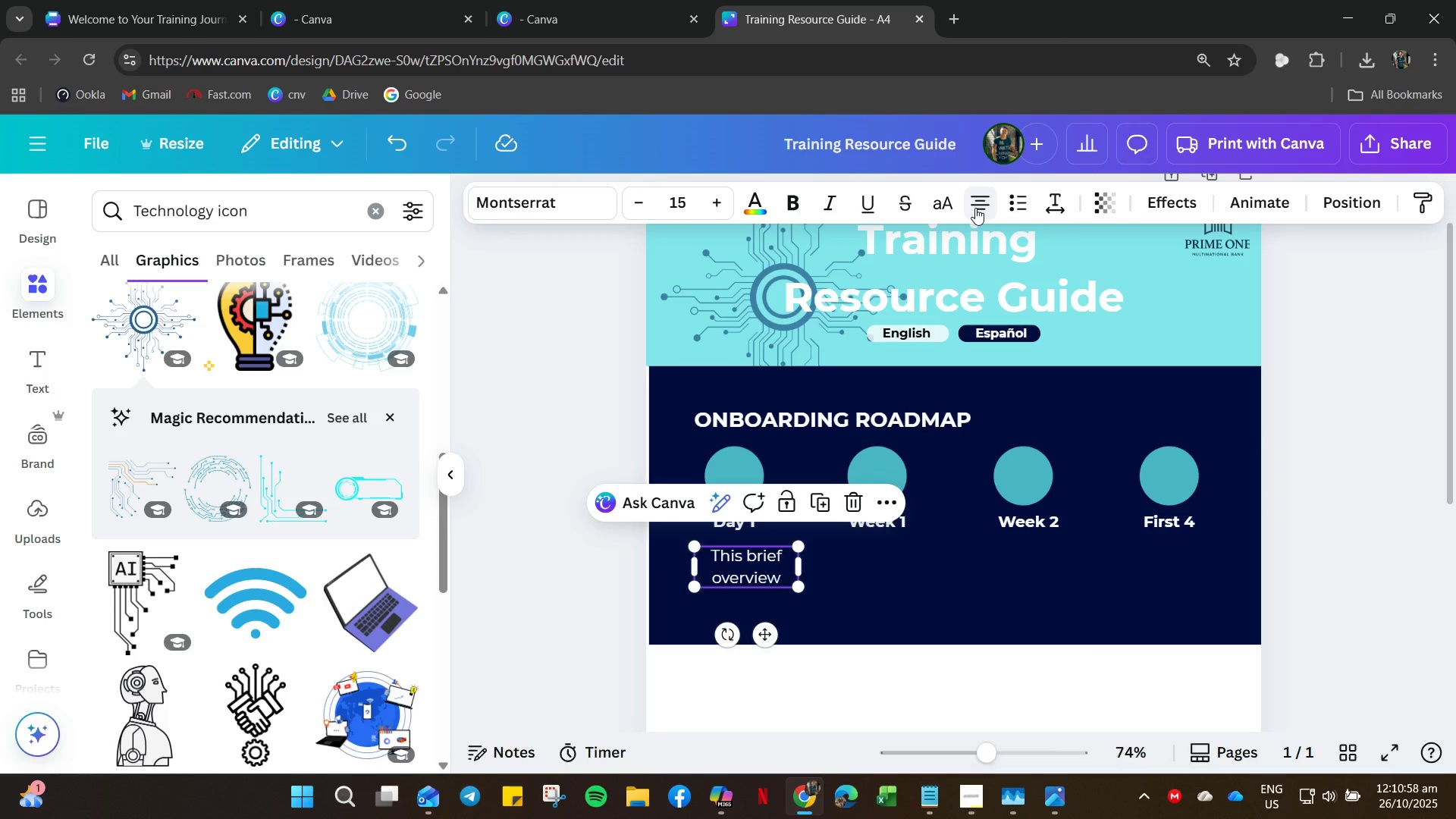 
left_click([975, 208])
 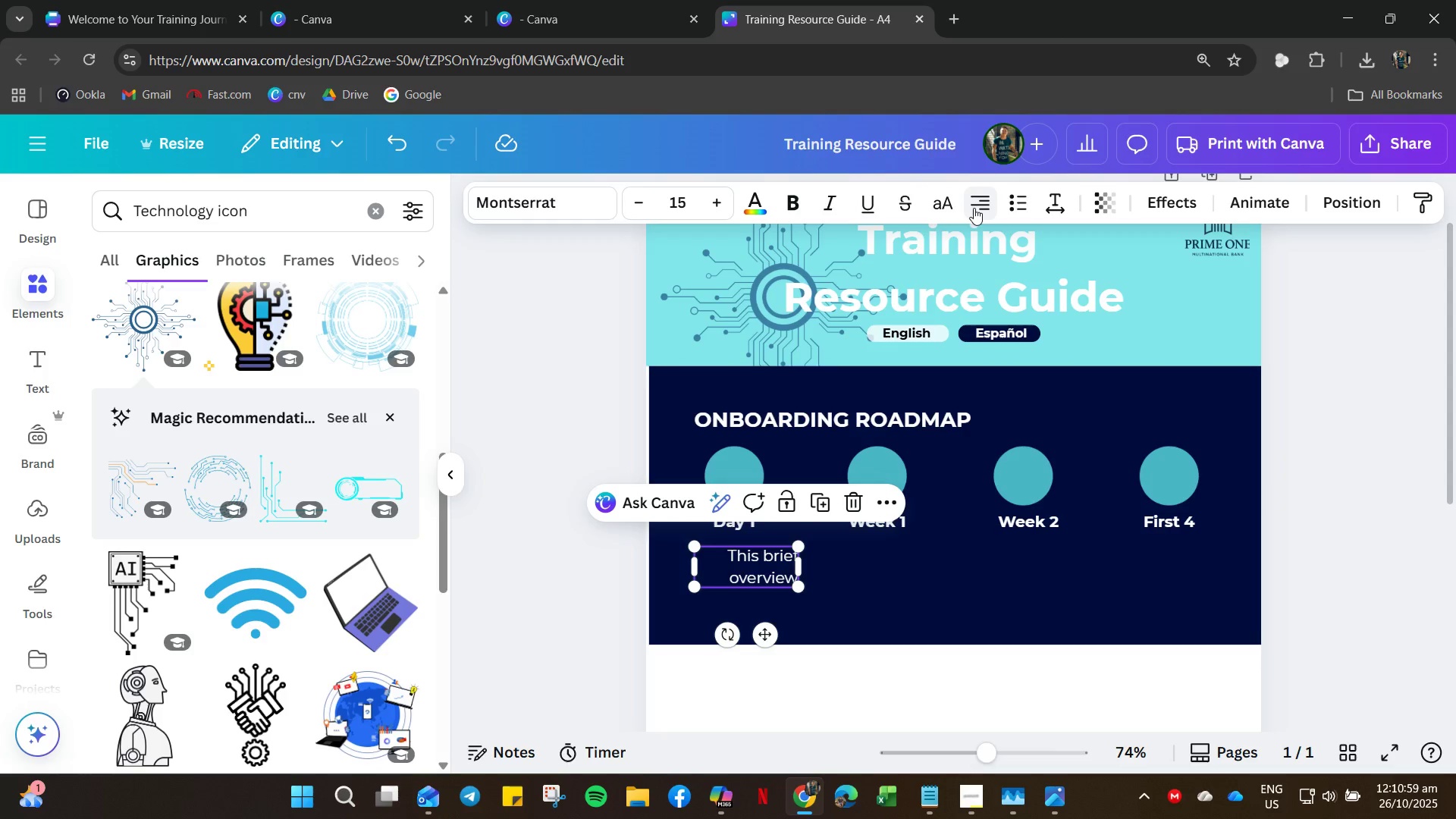 
left_click([974, 208])
 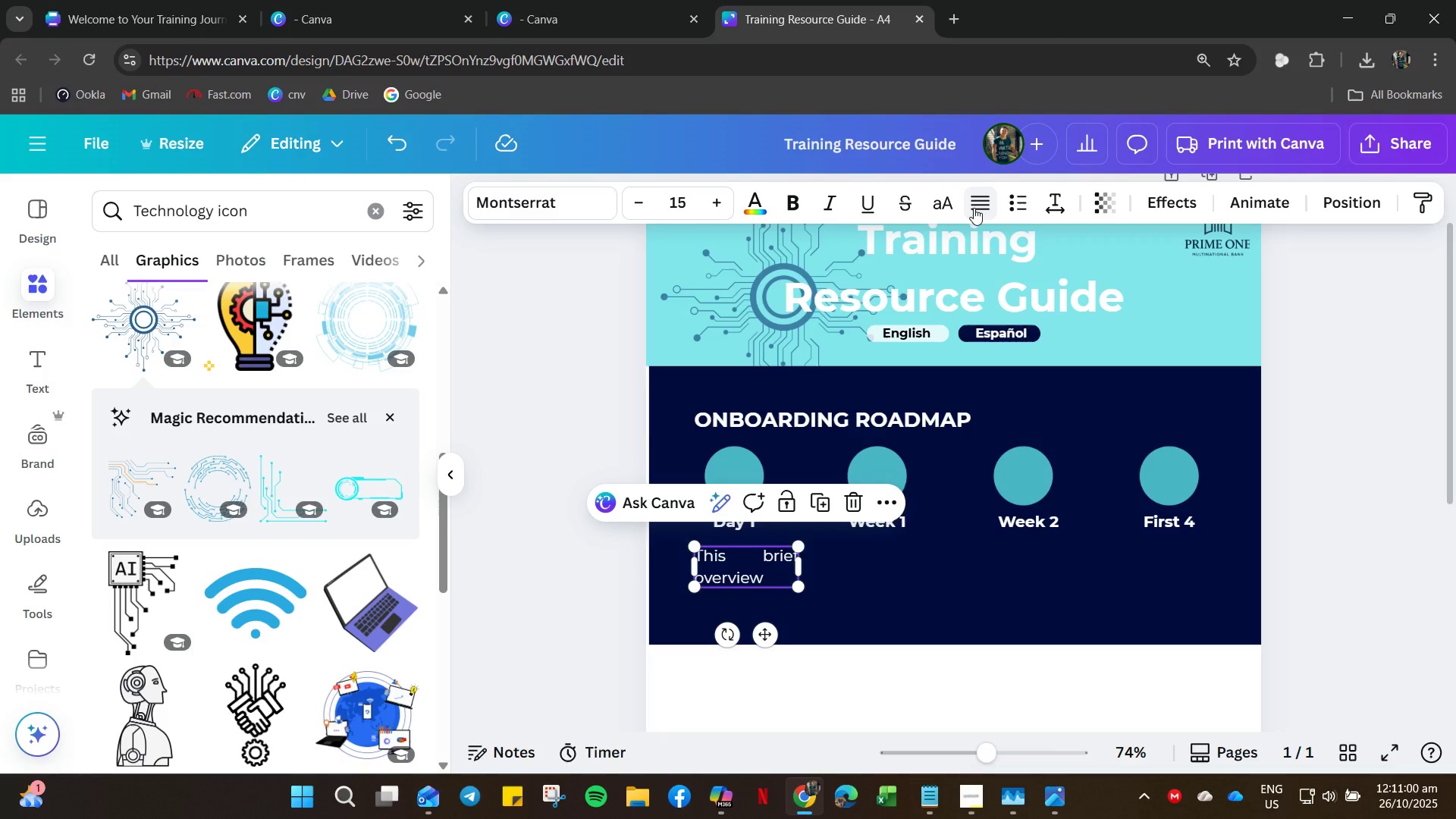 
left_click([974, 208])
 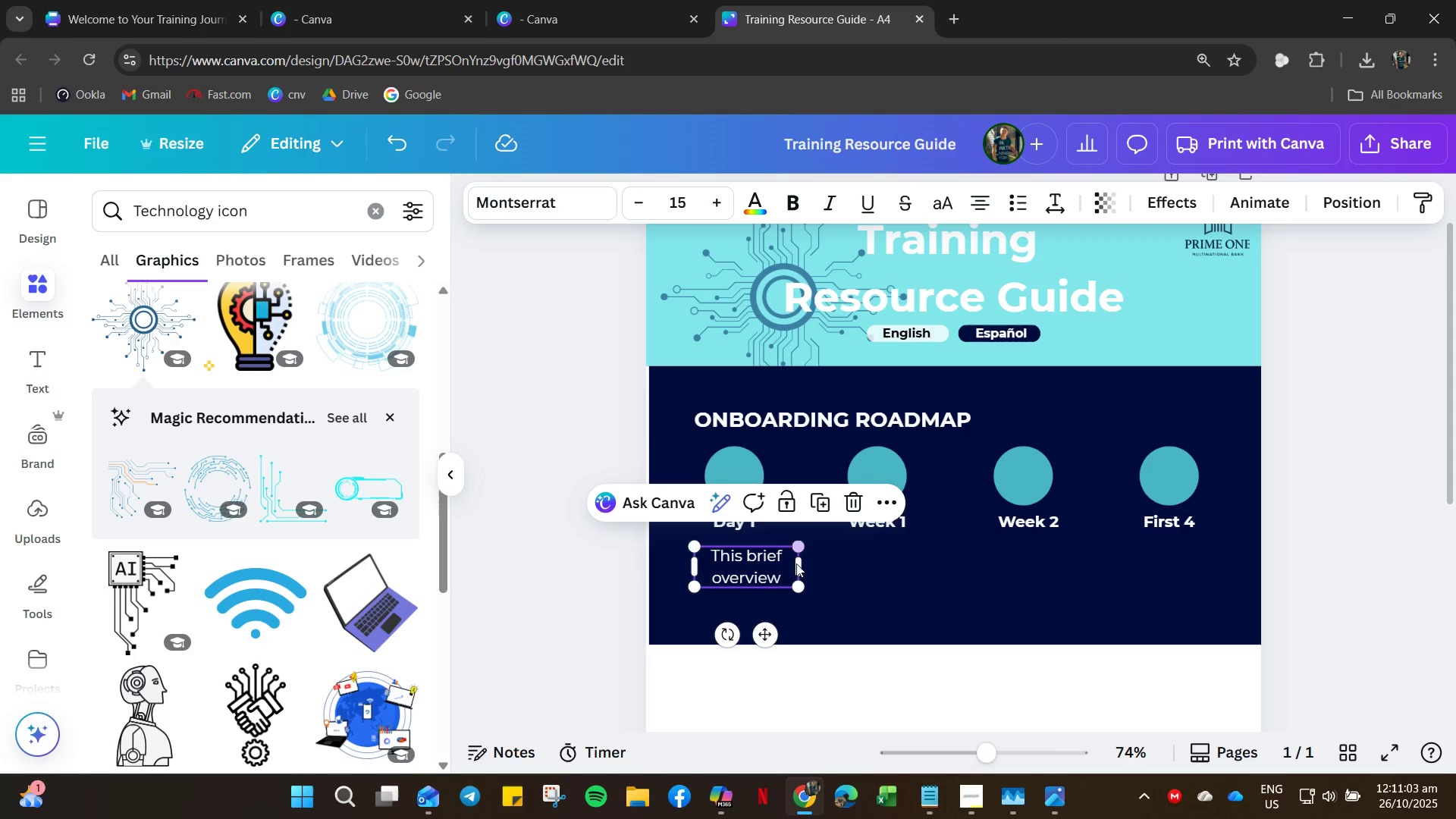 
double_click([777, 571])
 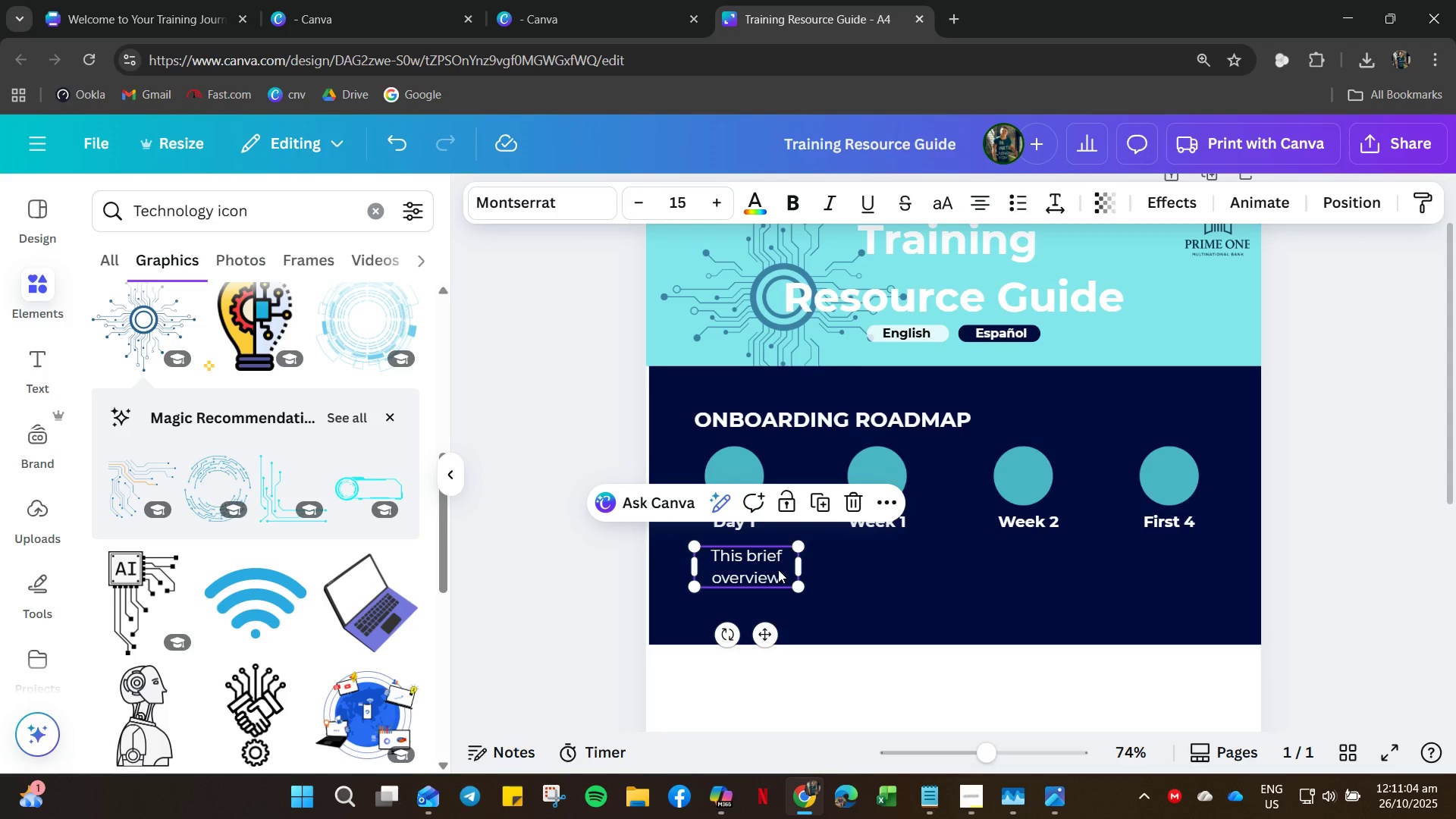 
key(ArrowLeft)
 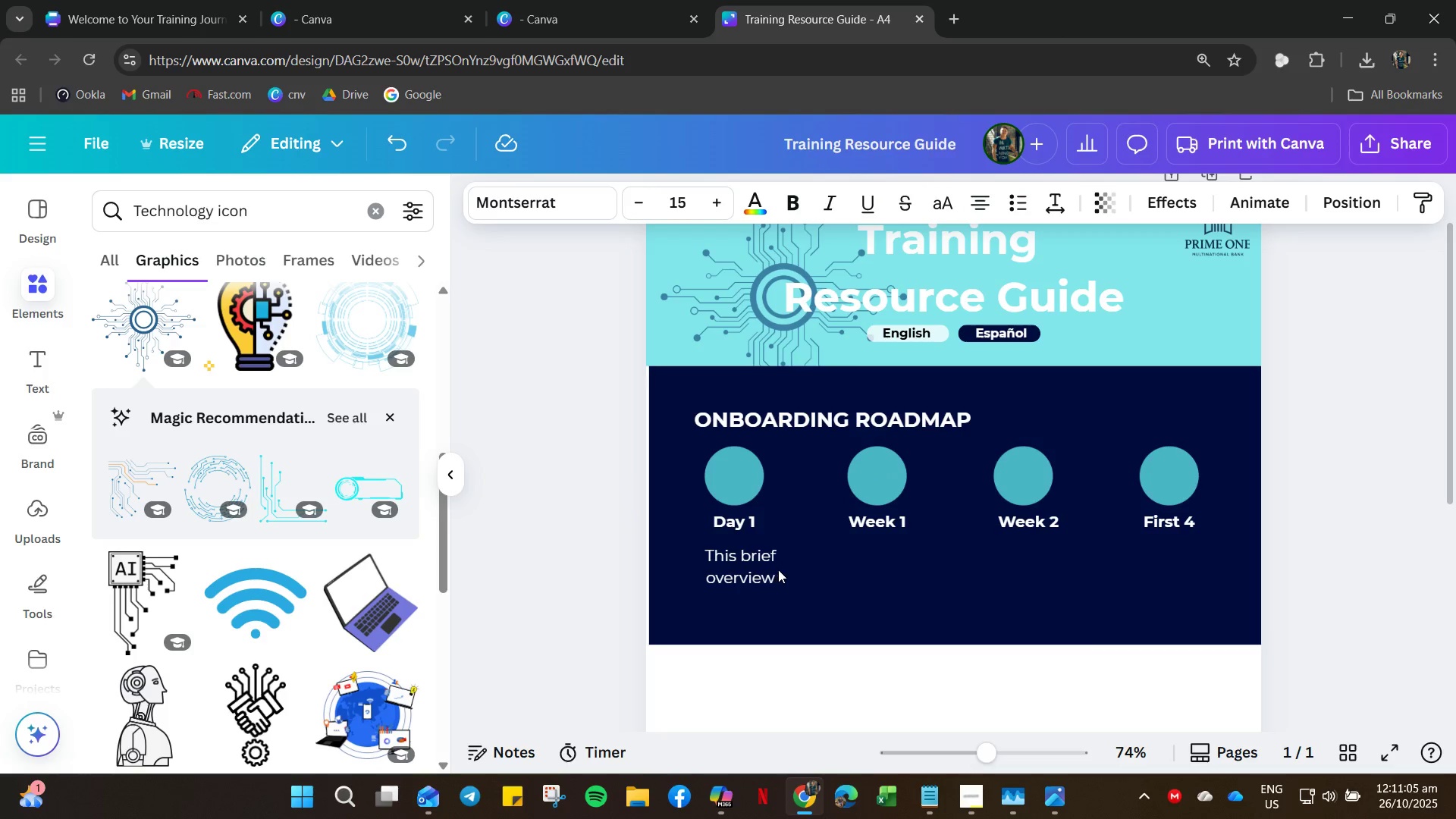 
key(ArrowLeft)
 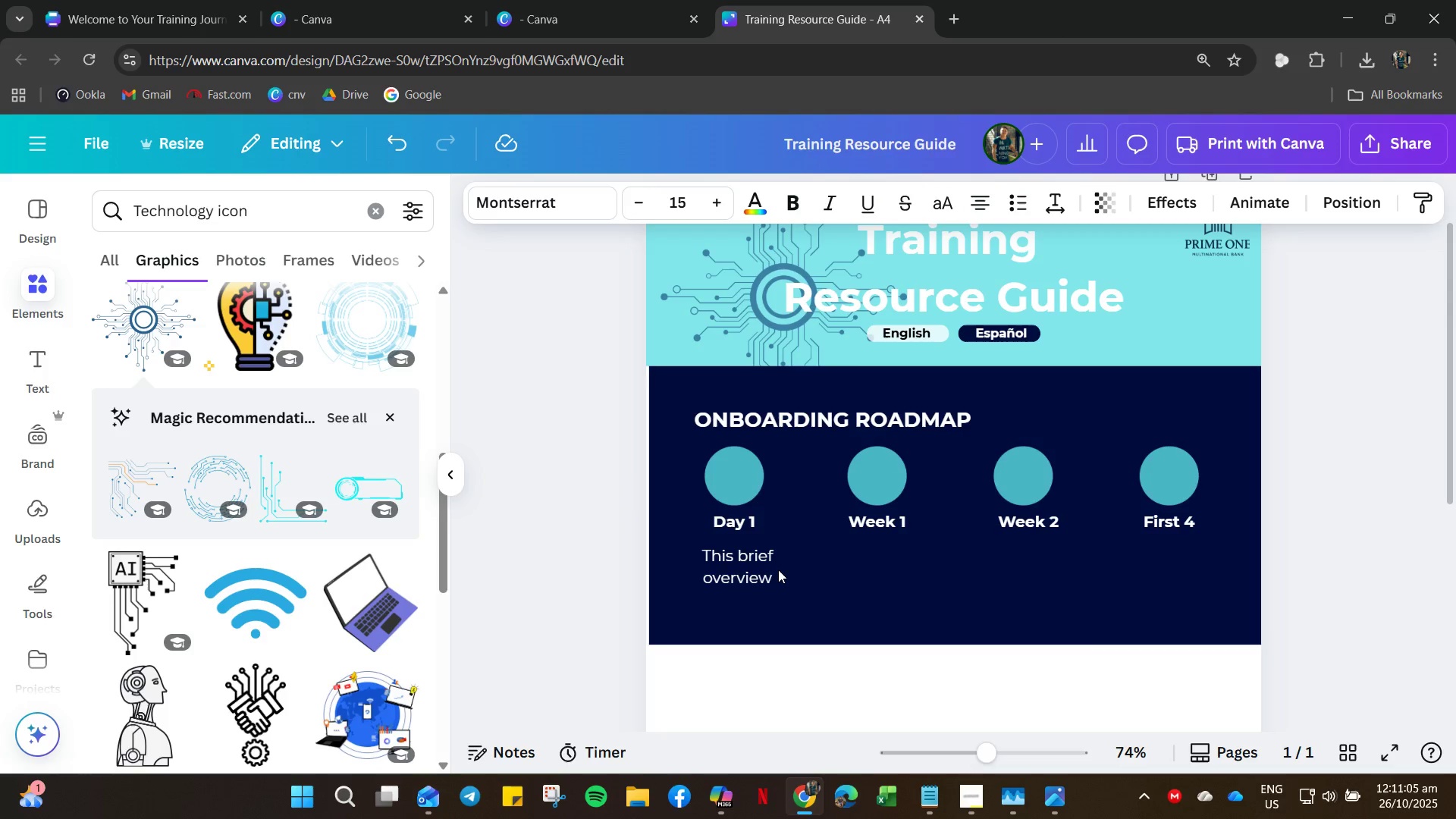 
key(ArrowLeft)
 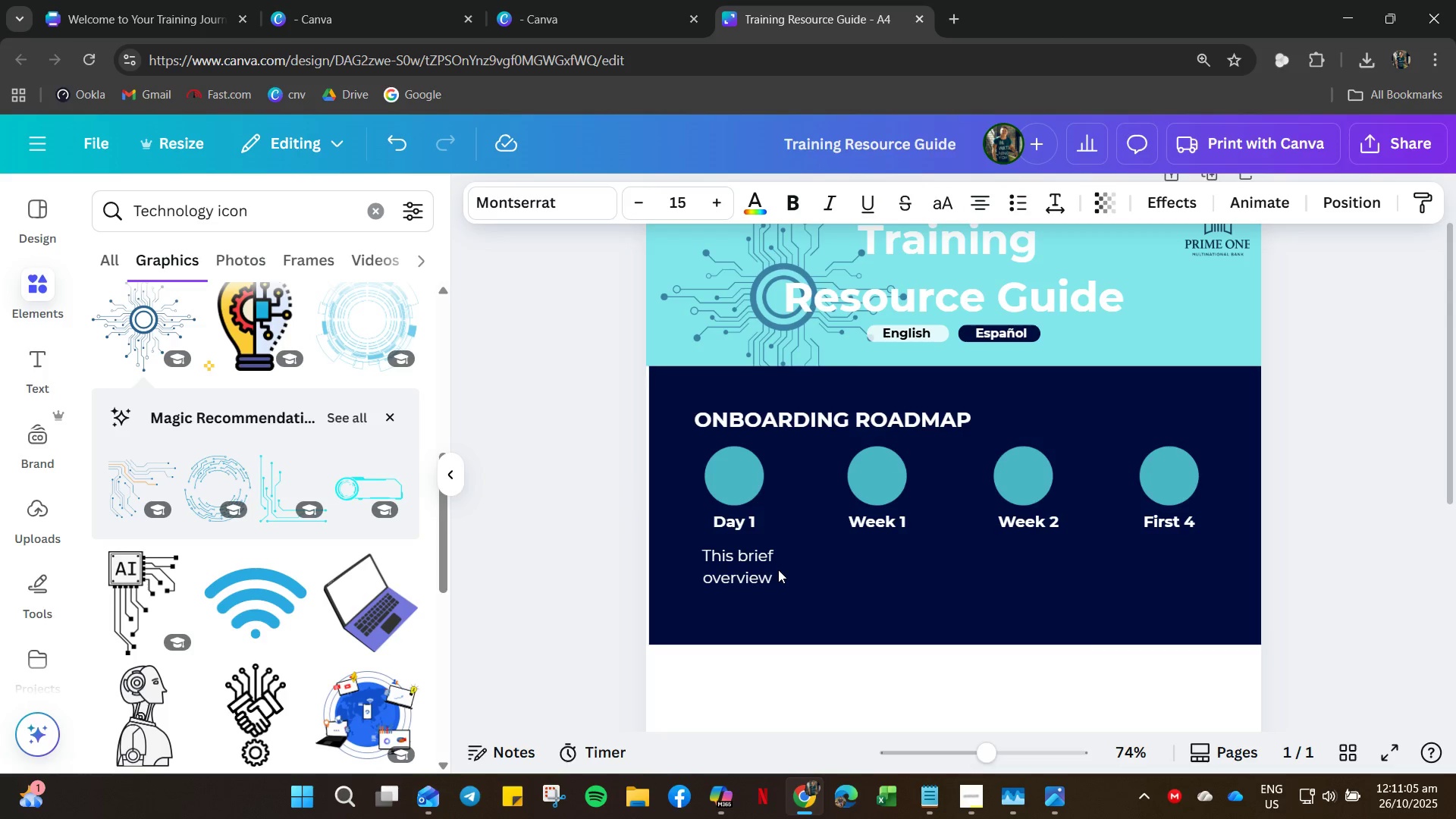 
key(ArrowLeft)
 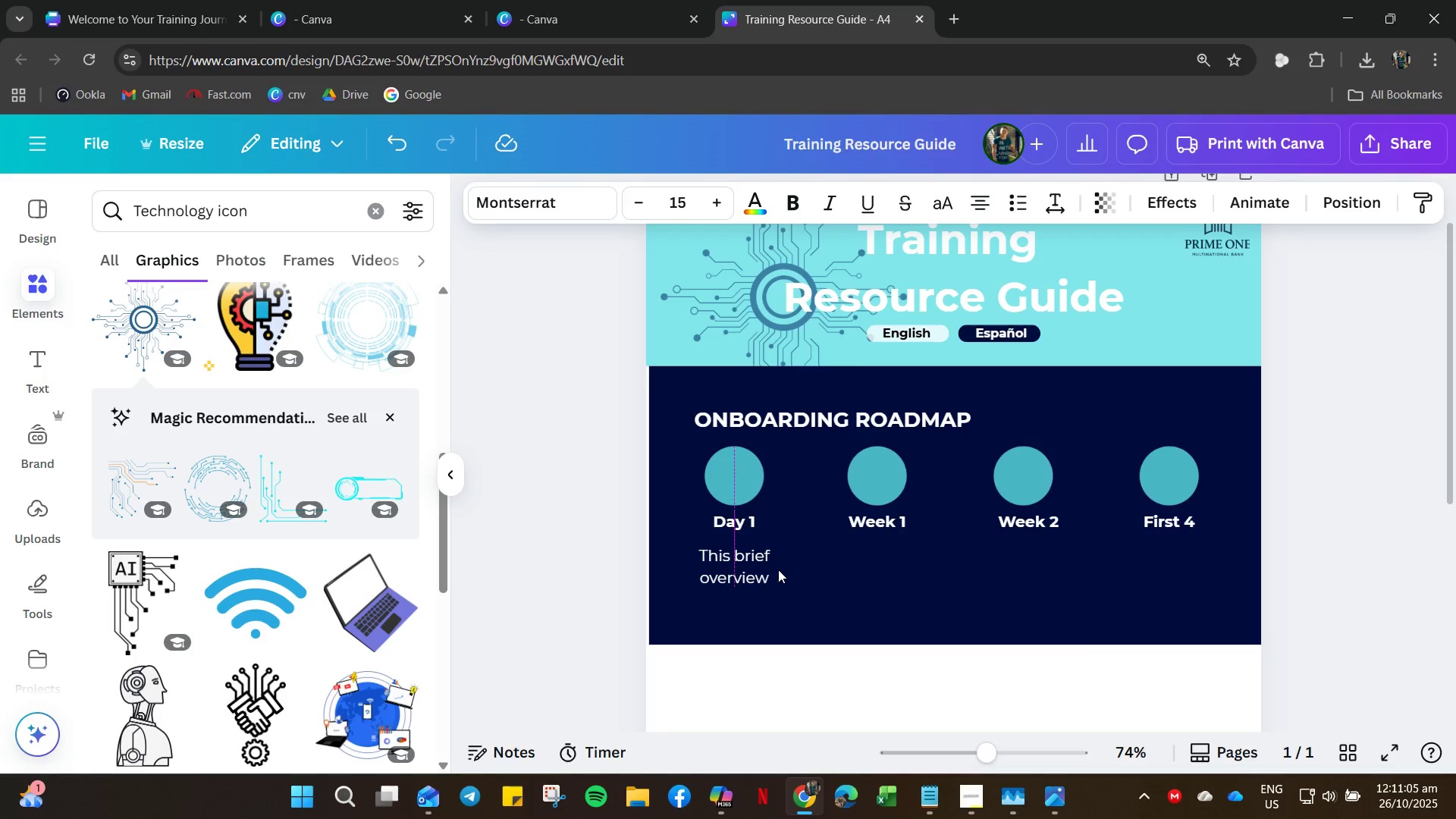 
key(ArrowLeft)
 